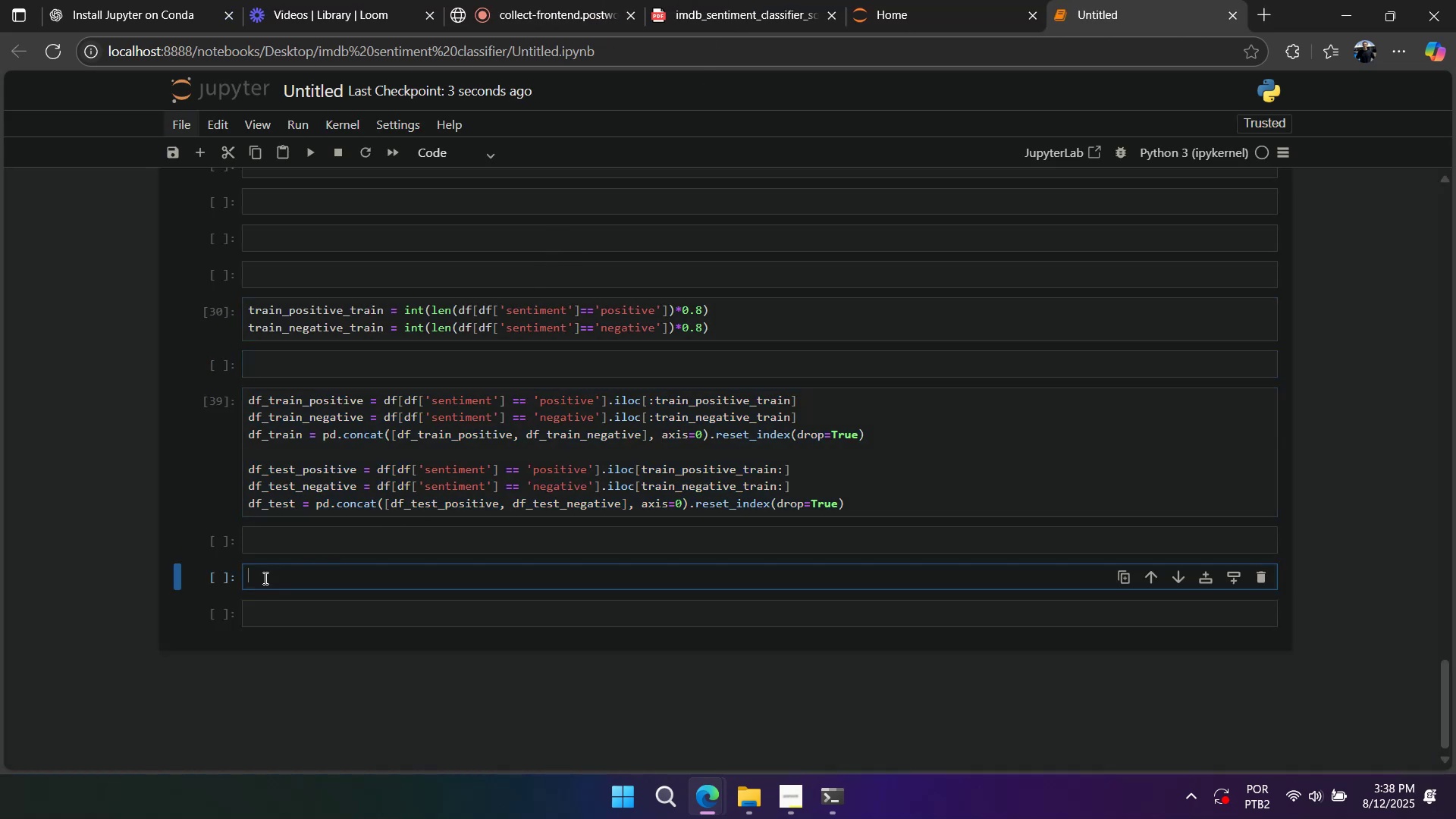 
key(Control+ControlLeft)
 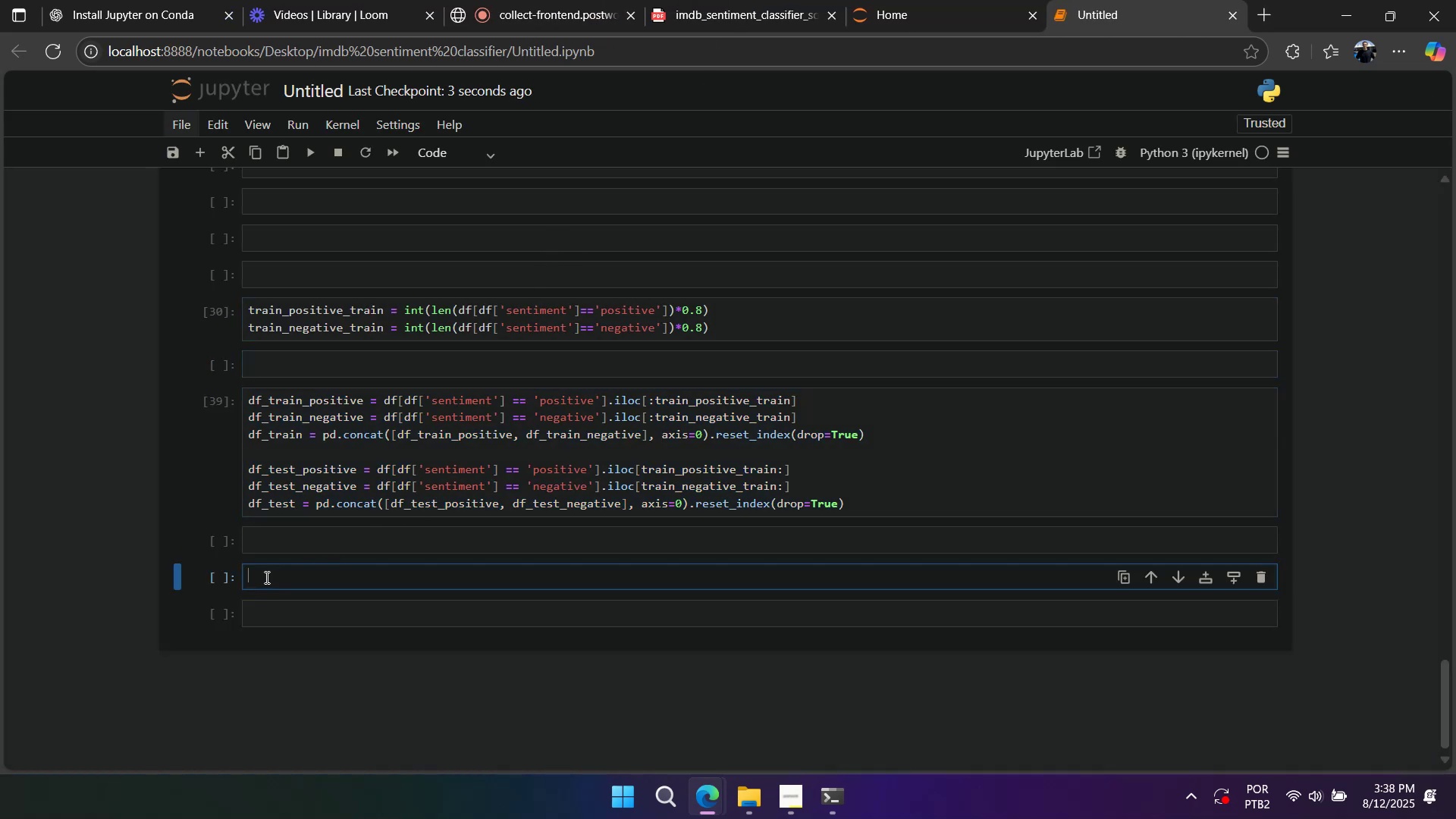 
key(Control+V)
 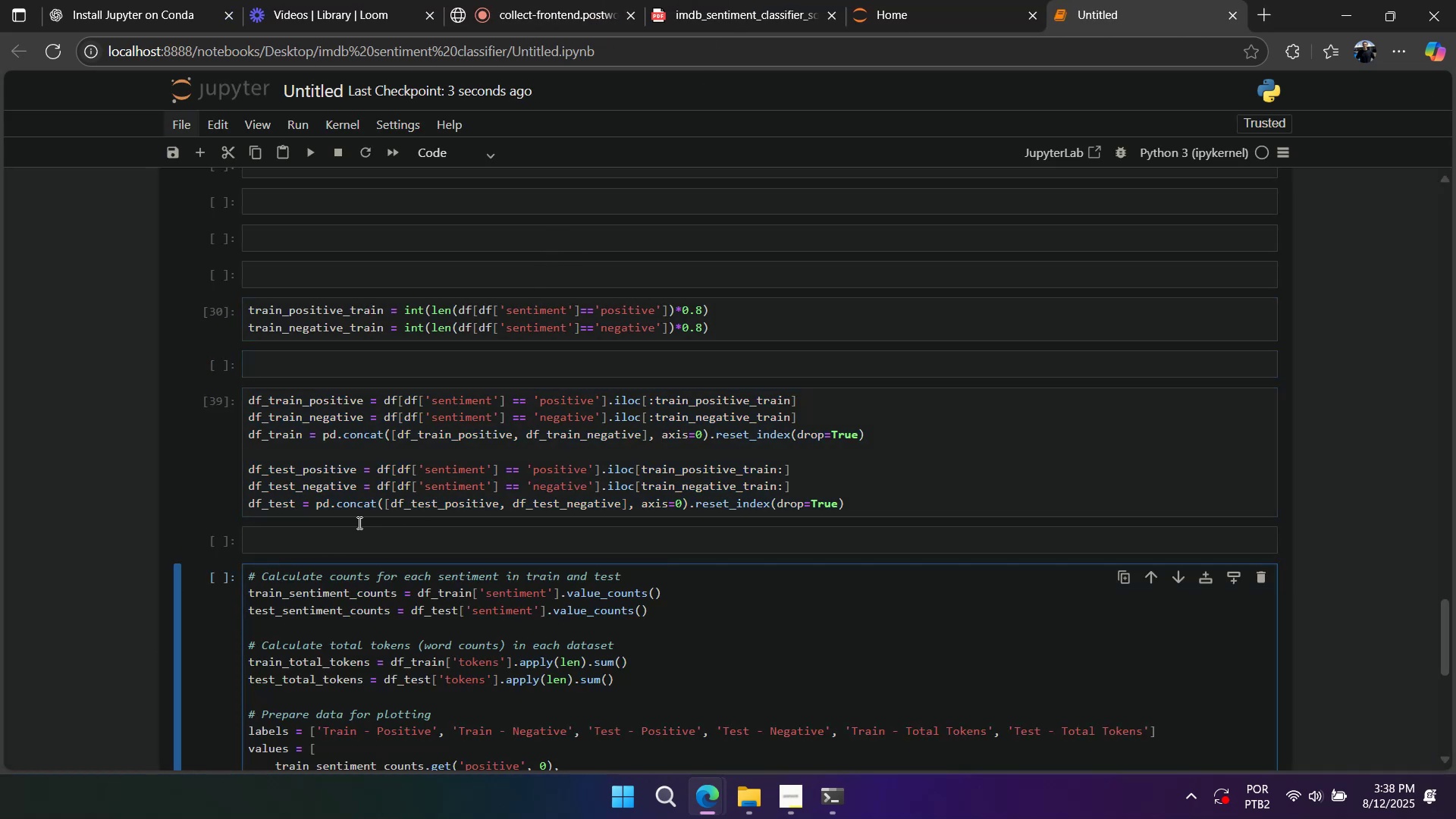 
scroll: coordinate [451, 464], scroll_direction: down, amount: 7.0
 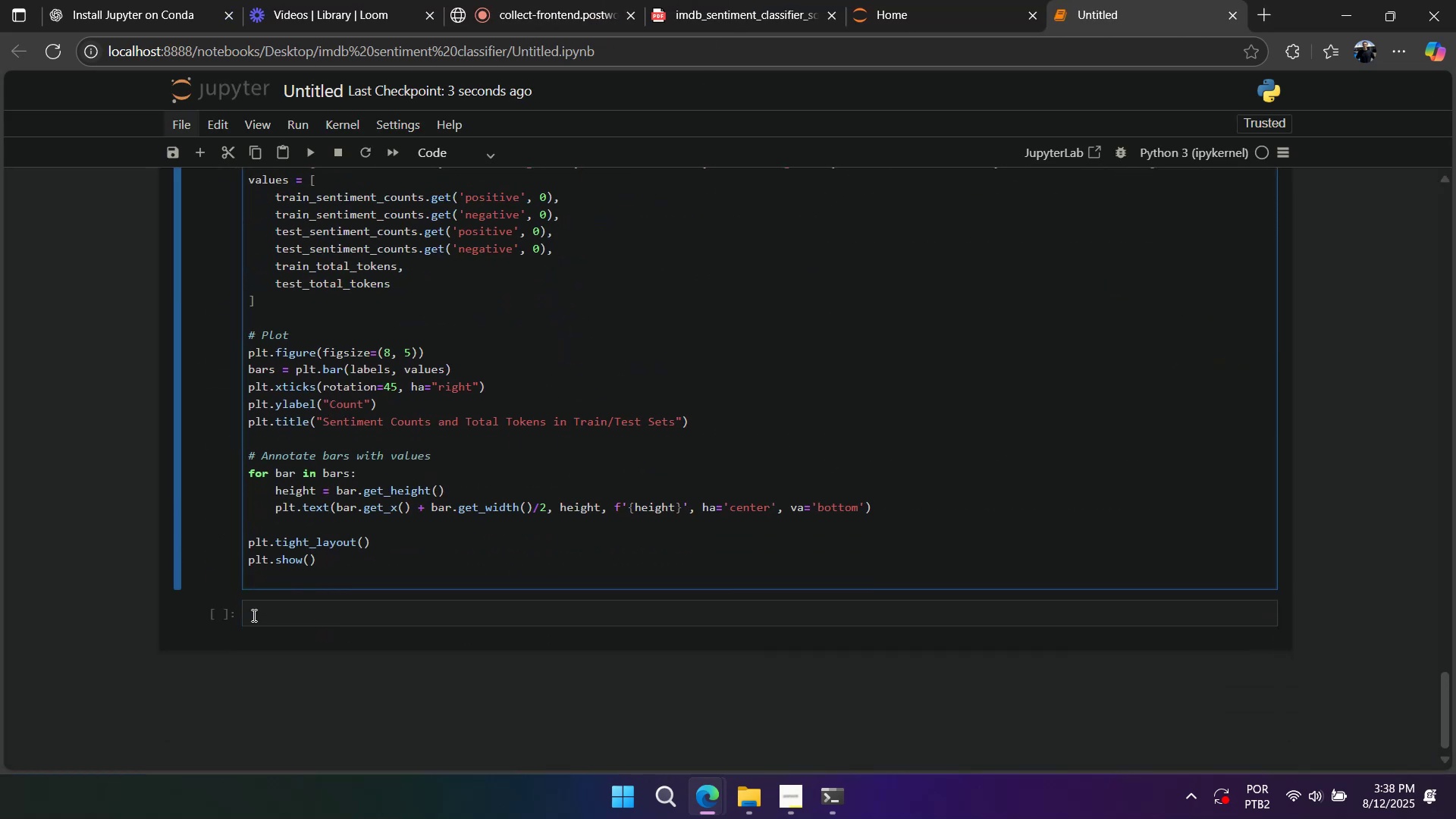 
left_click([217, 611])
 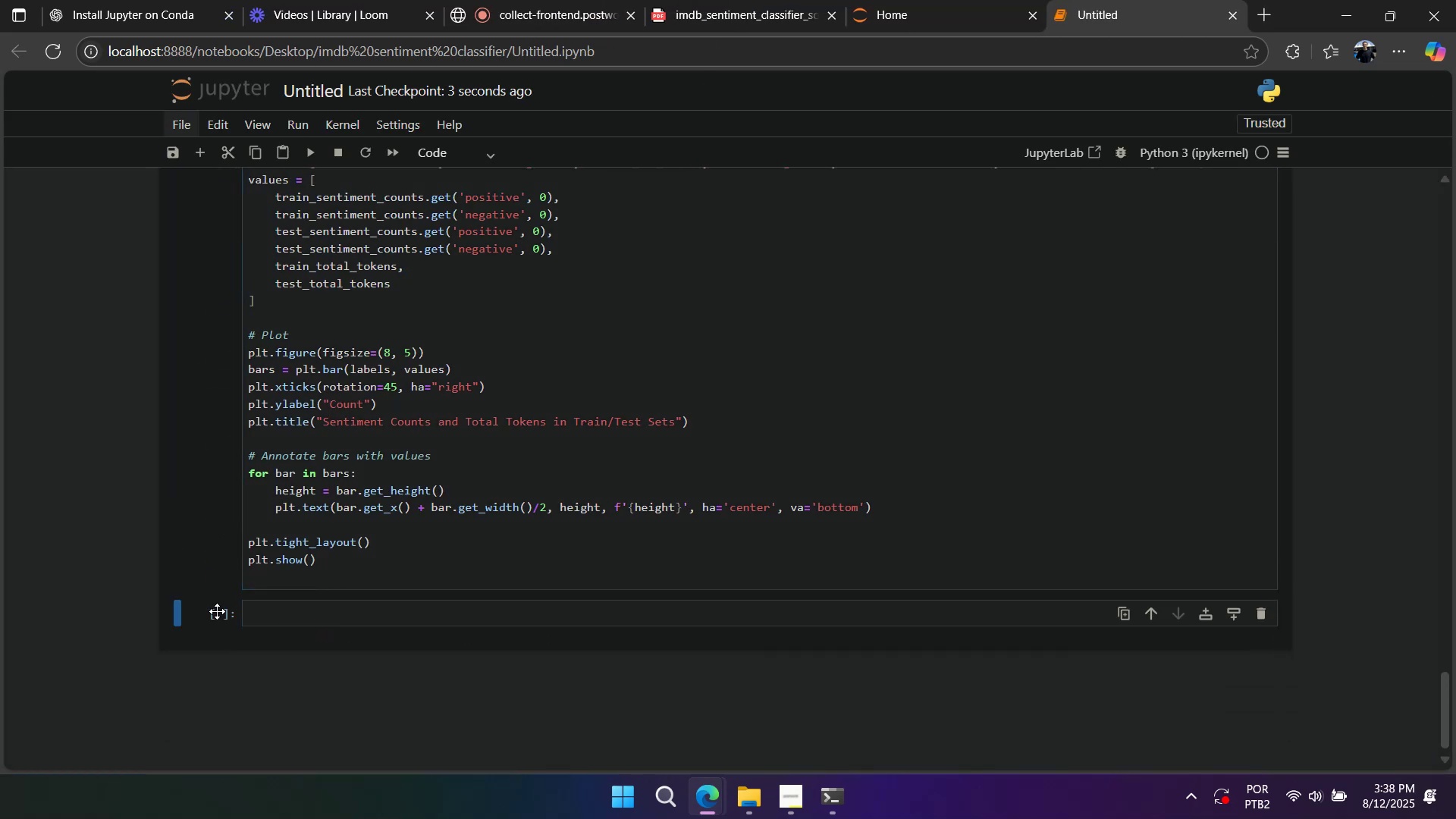 
type(aaaaaaaa)
 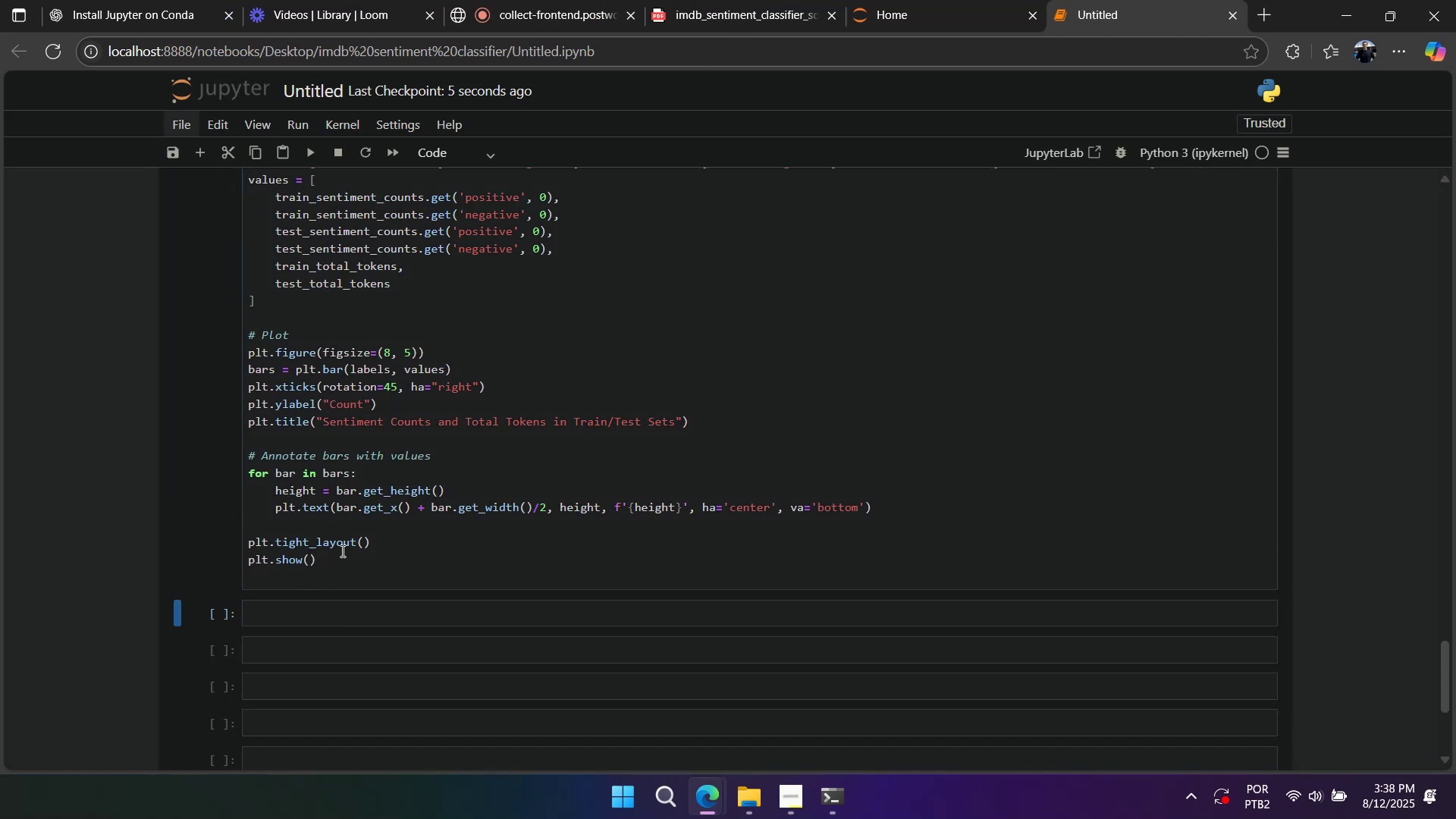 
scroll: coordinate [341, 551], scroll_direction: up, amount: 2.0
 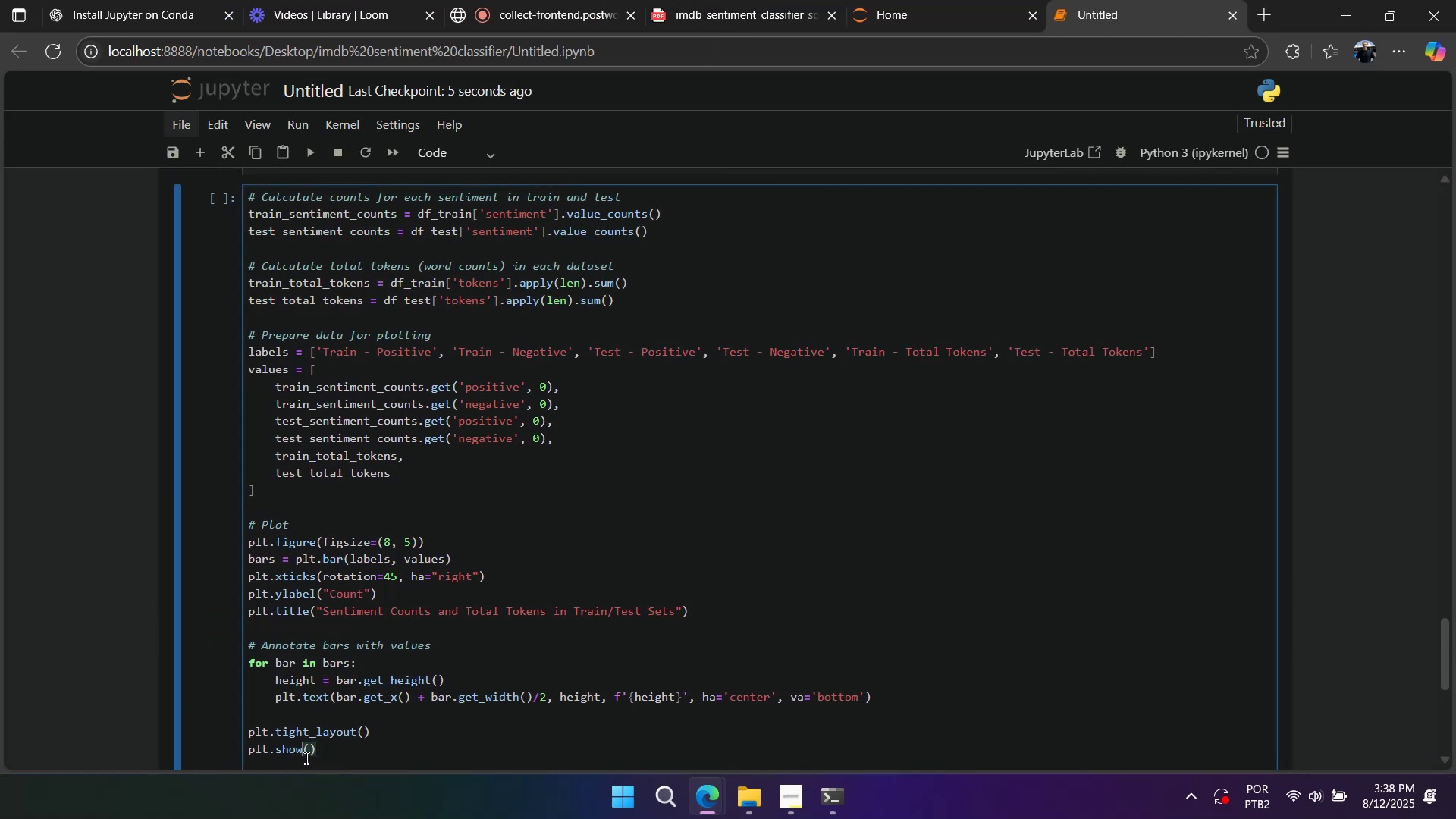 
double_click([314, 759])
 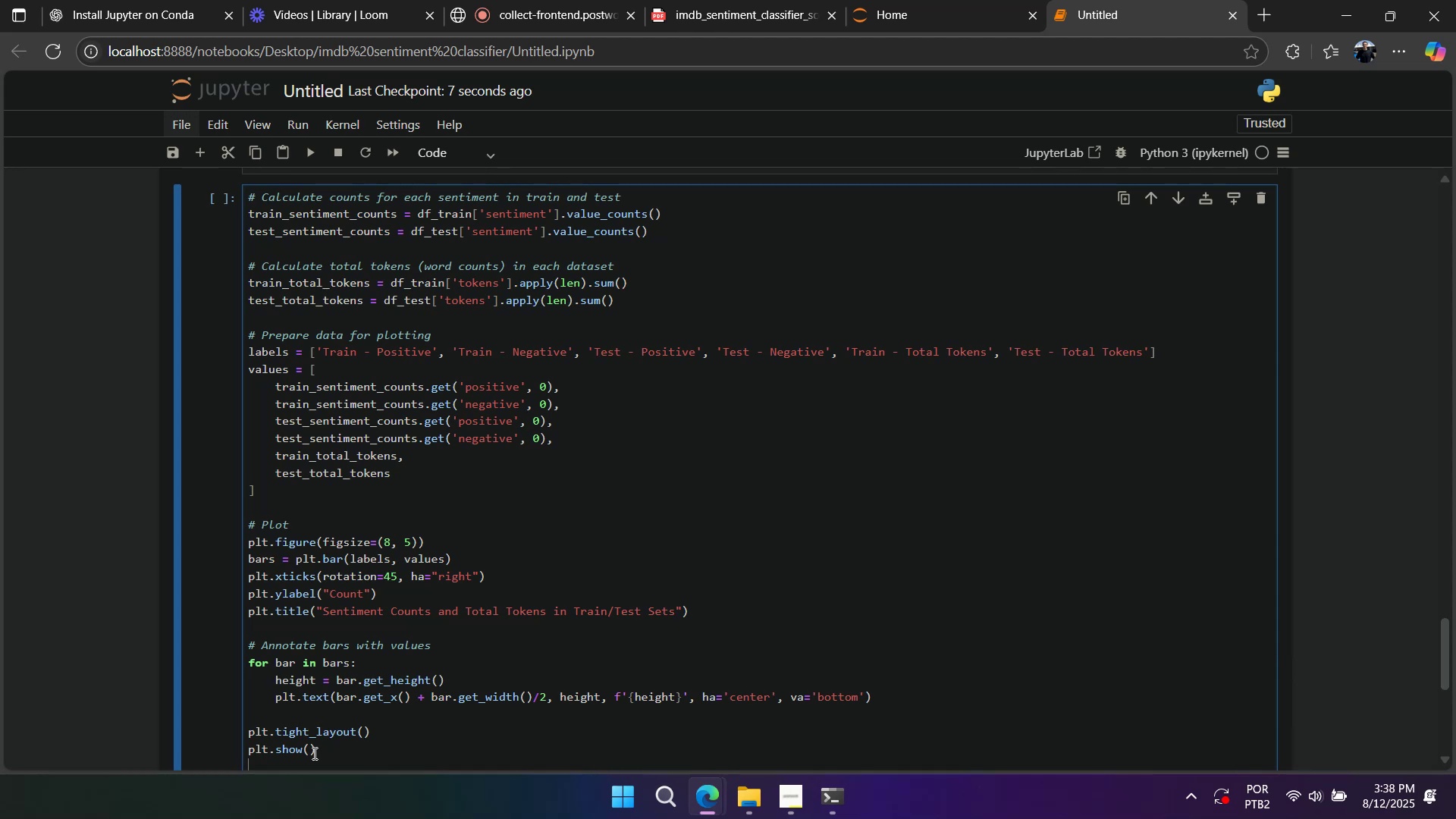 
key(Backspace)
 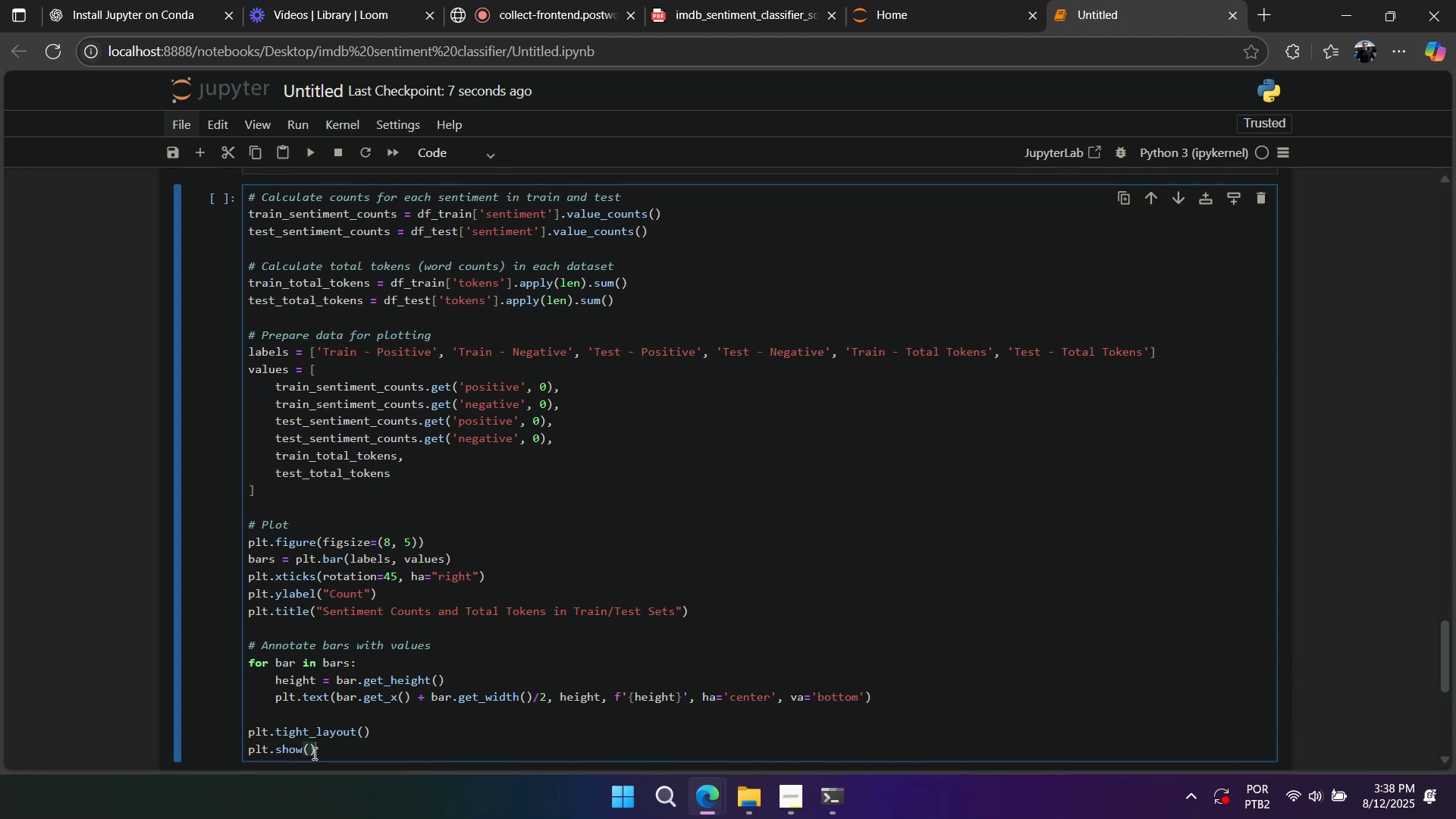 
key(Shift+Enter)
 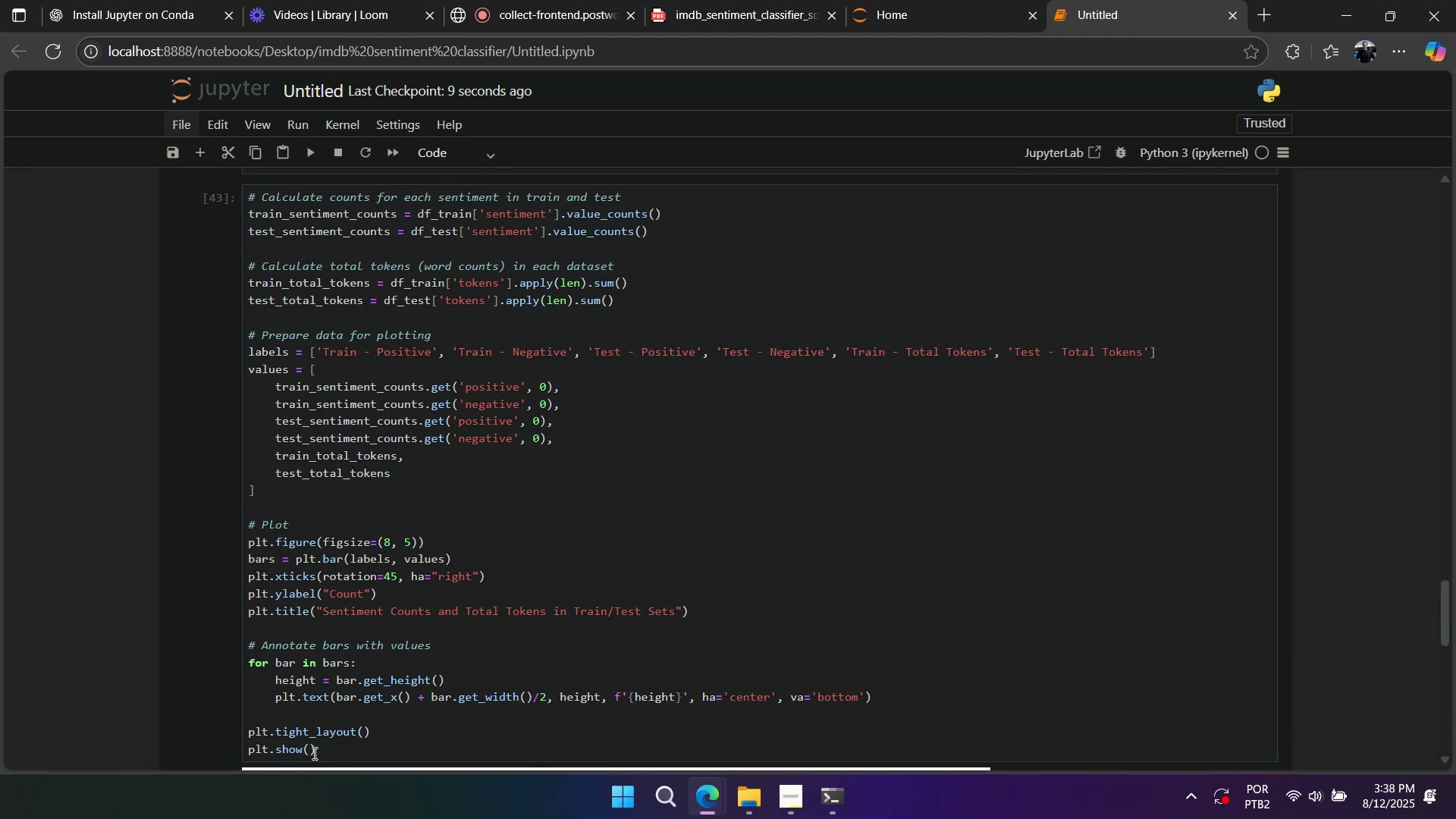 
scroll: coordinate [423, 468], scroll_direction: down, amount: 7.0
 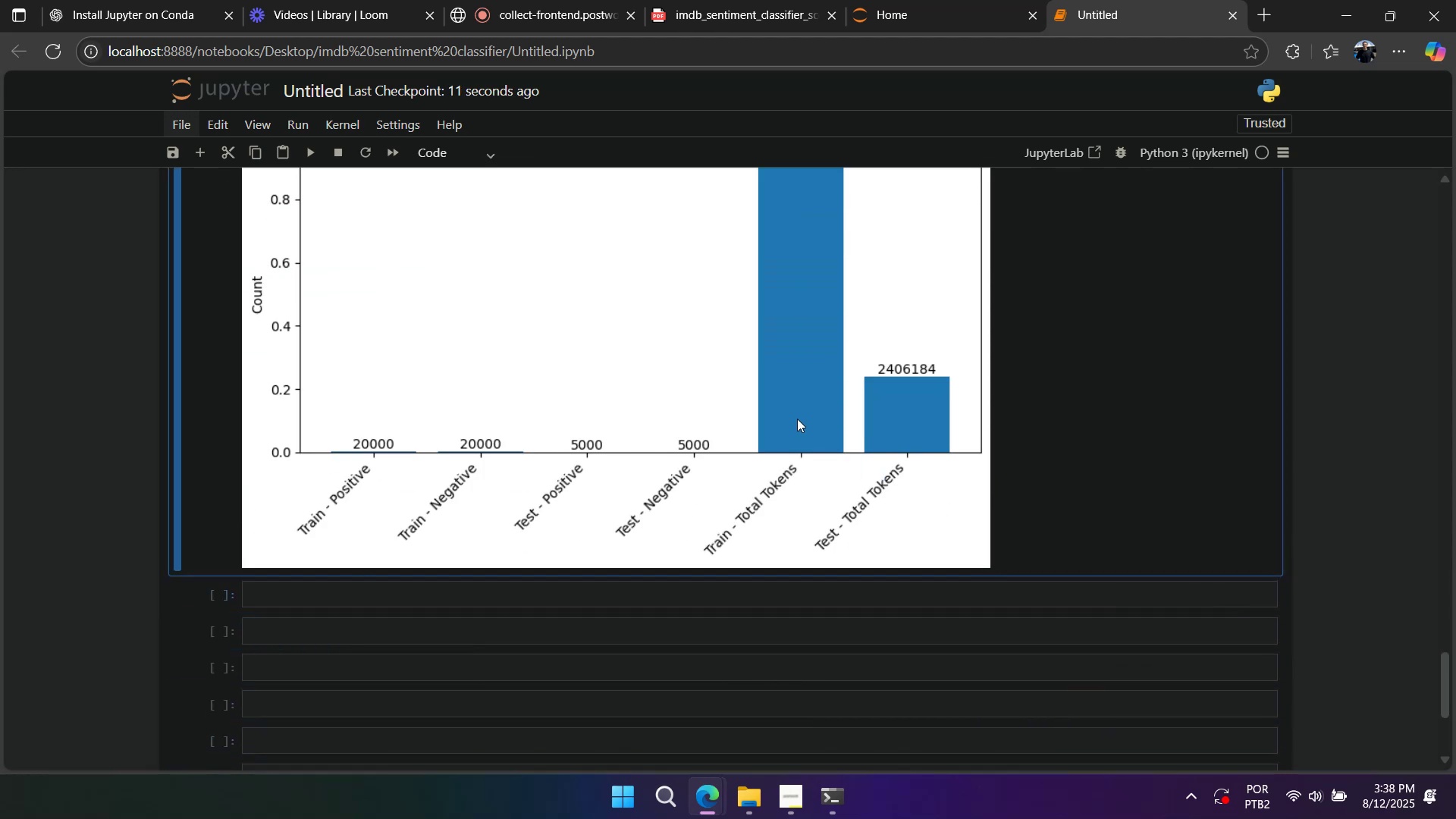 
left_click([750, 408])
 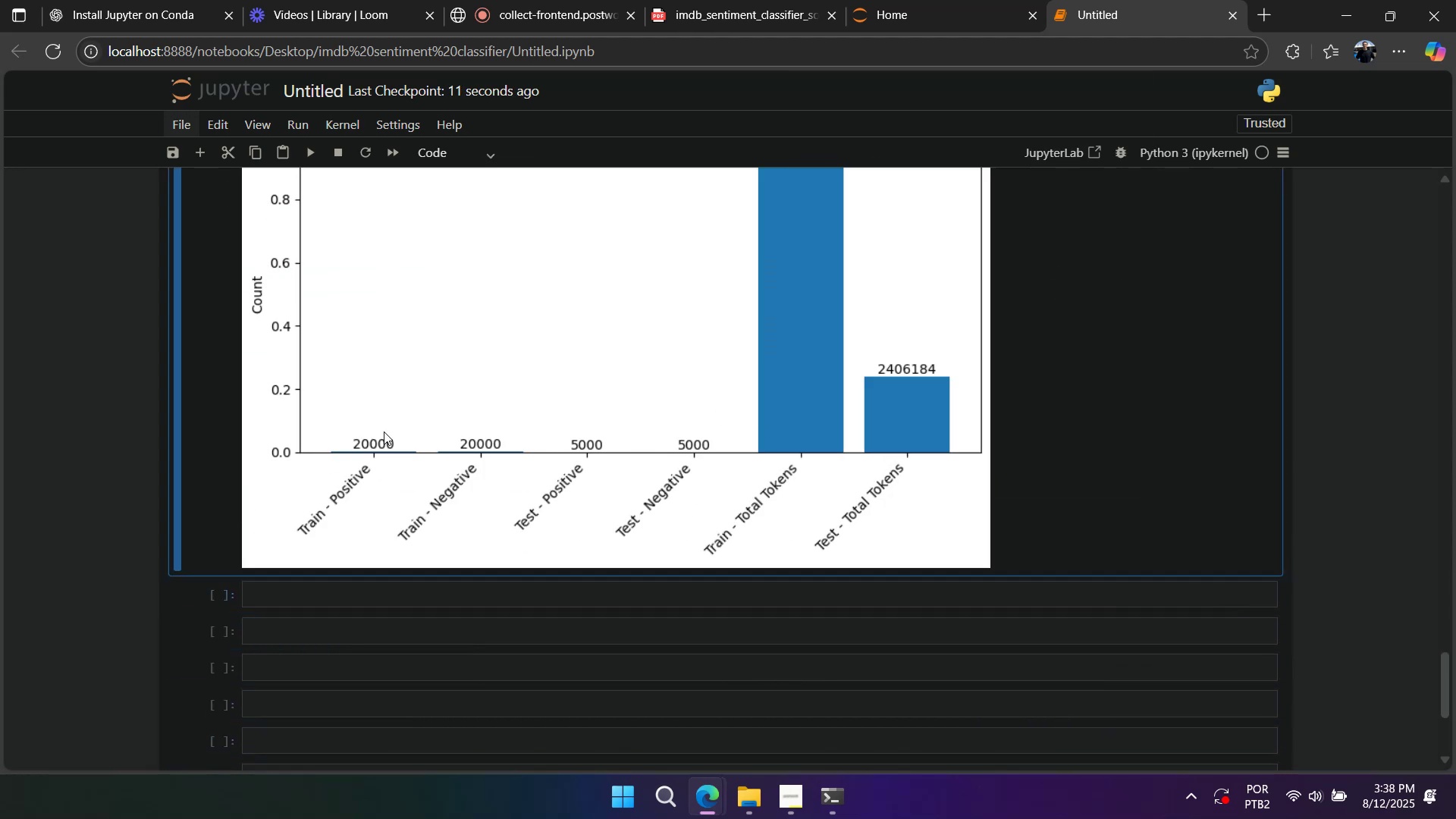 
double_click([459, 441])
 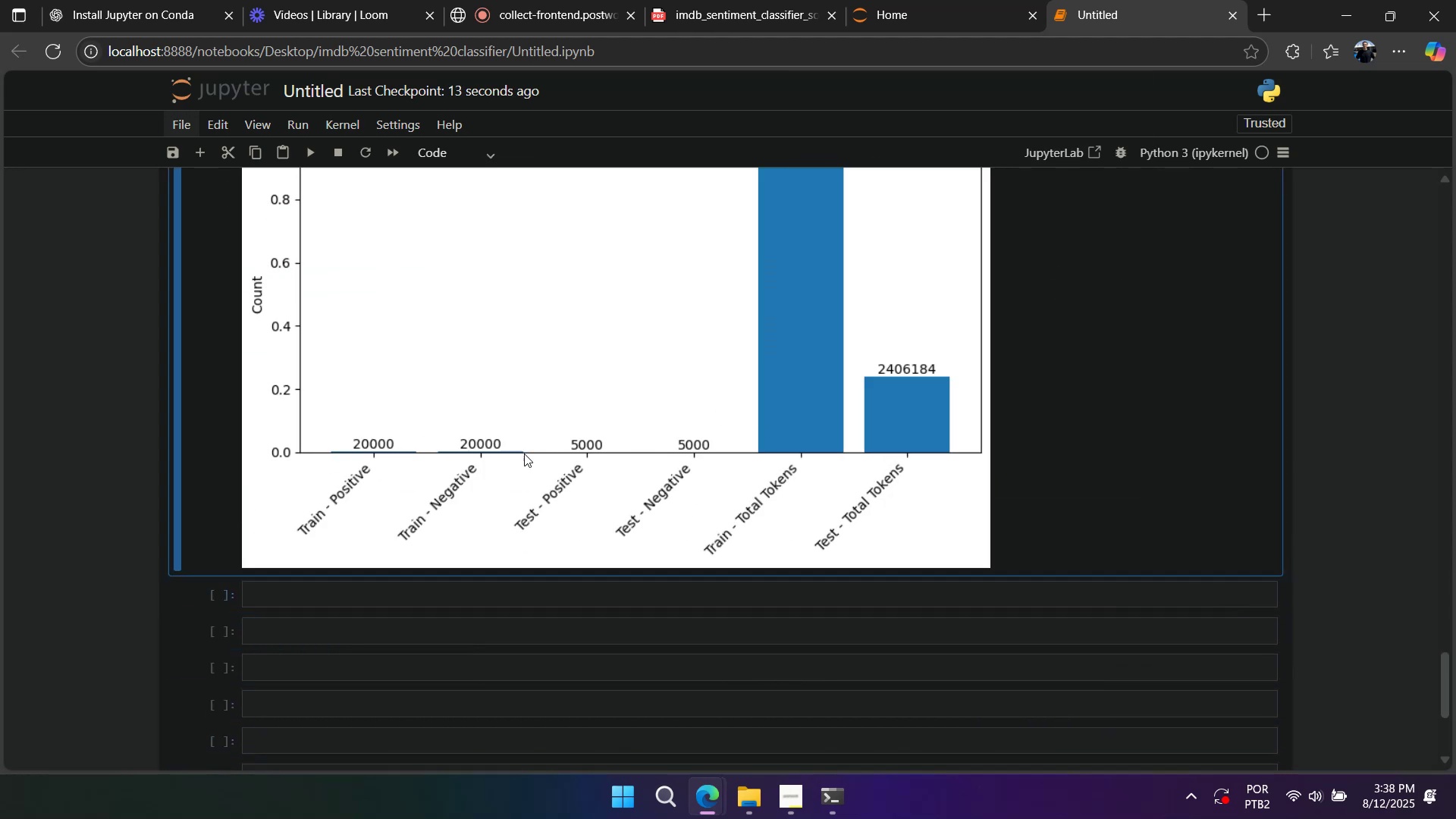 
triple_click([527, 453])
 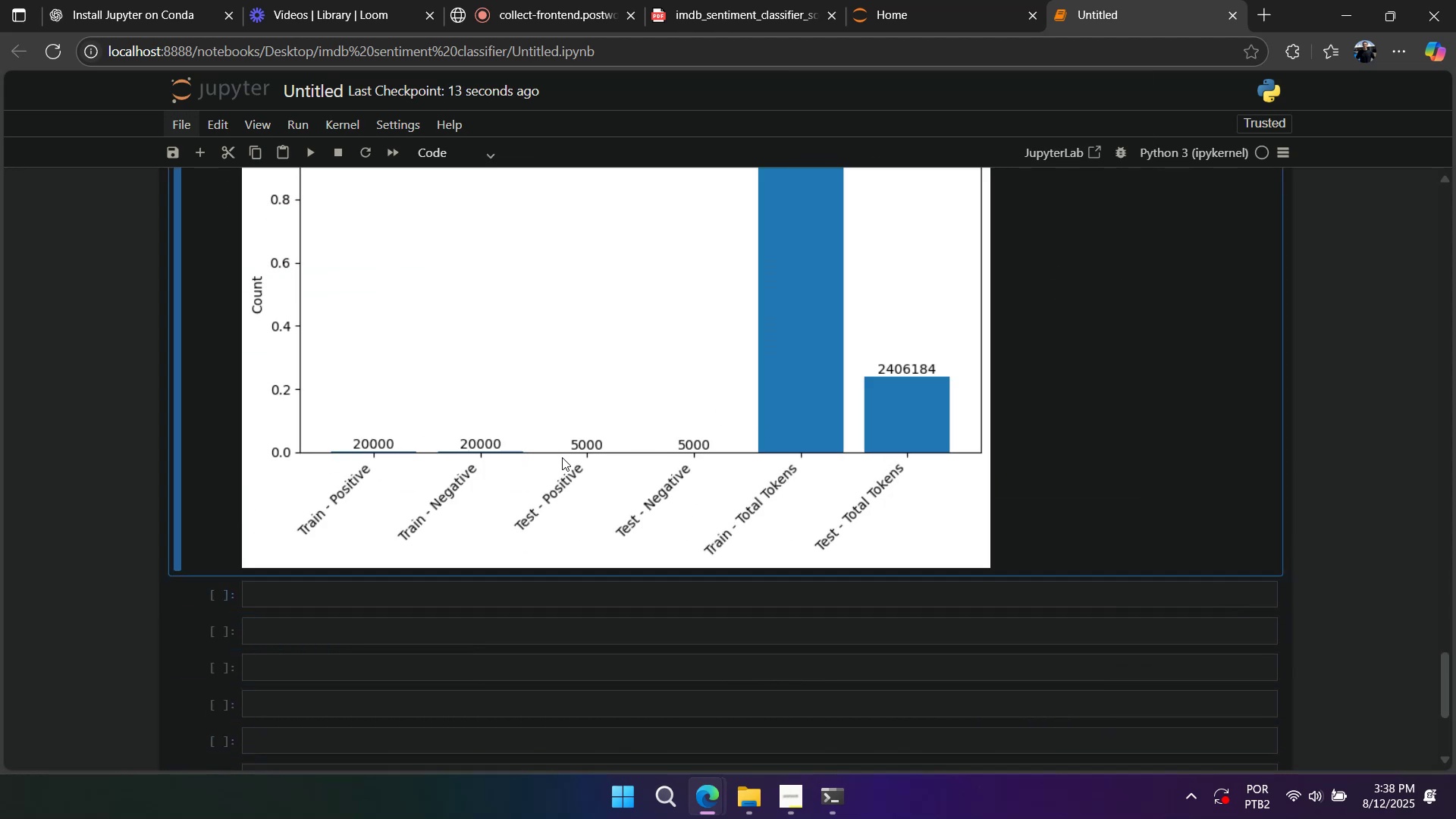 
scroll: coordinate [582, 460], scroll_direction: up, amount: 2.0
 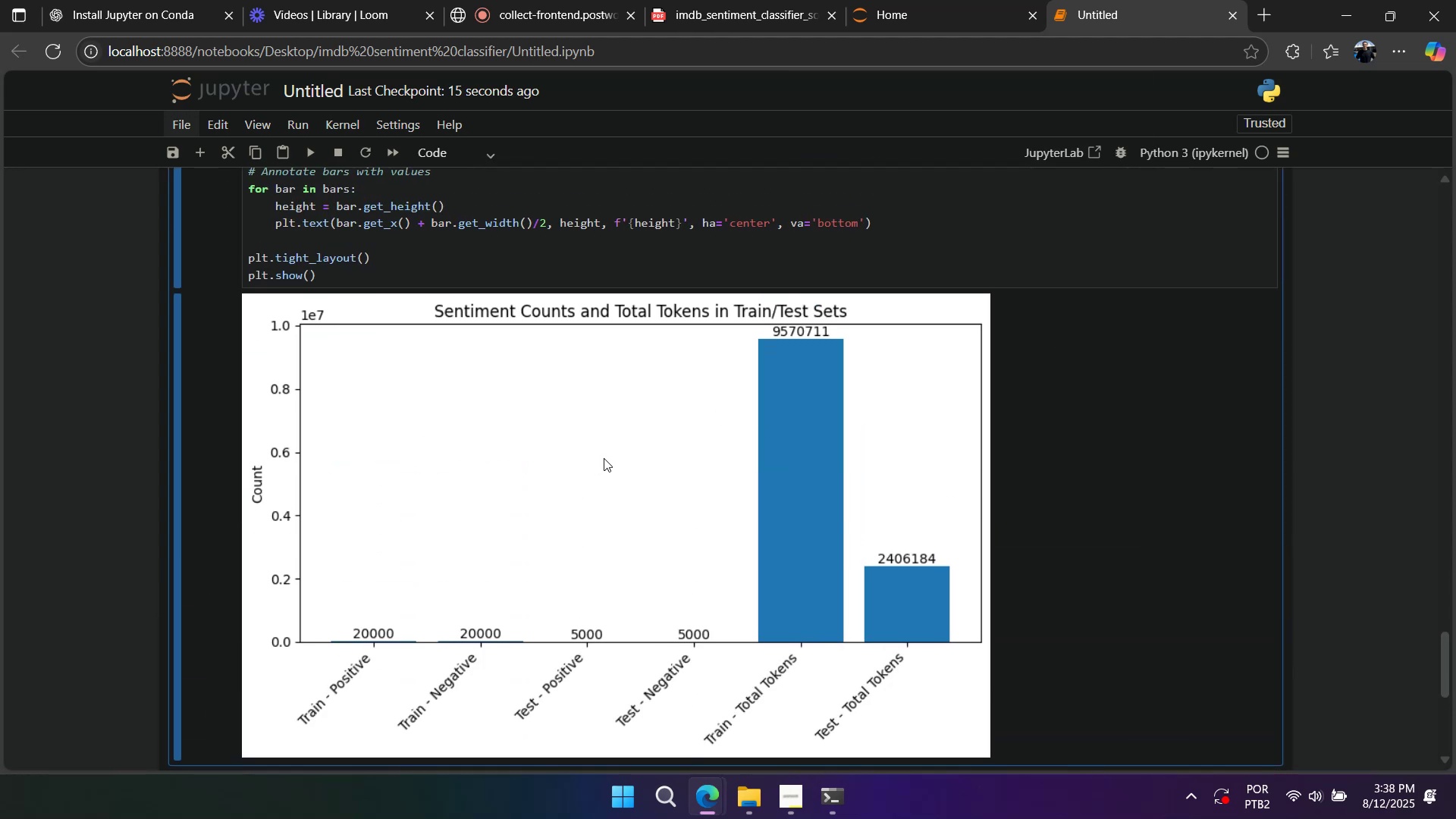 
scroll: coordinate [727, 673], scroll_direction: down, amount: 2.0
 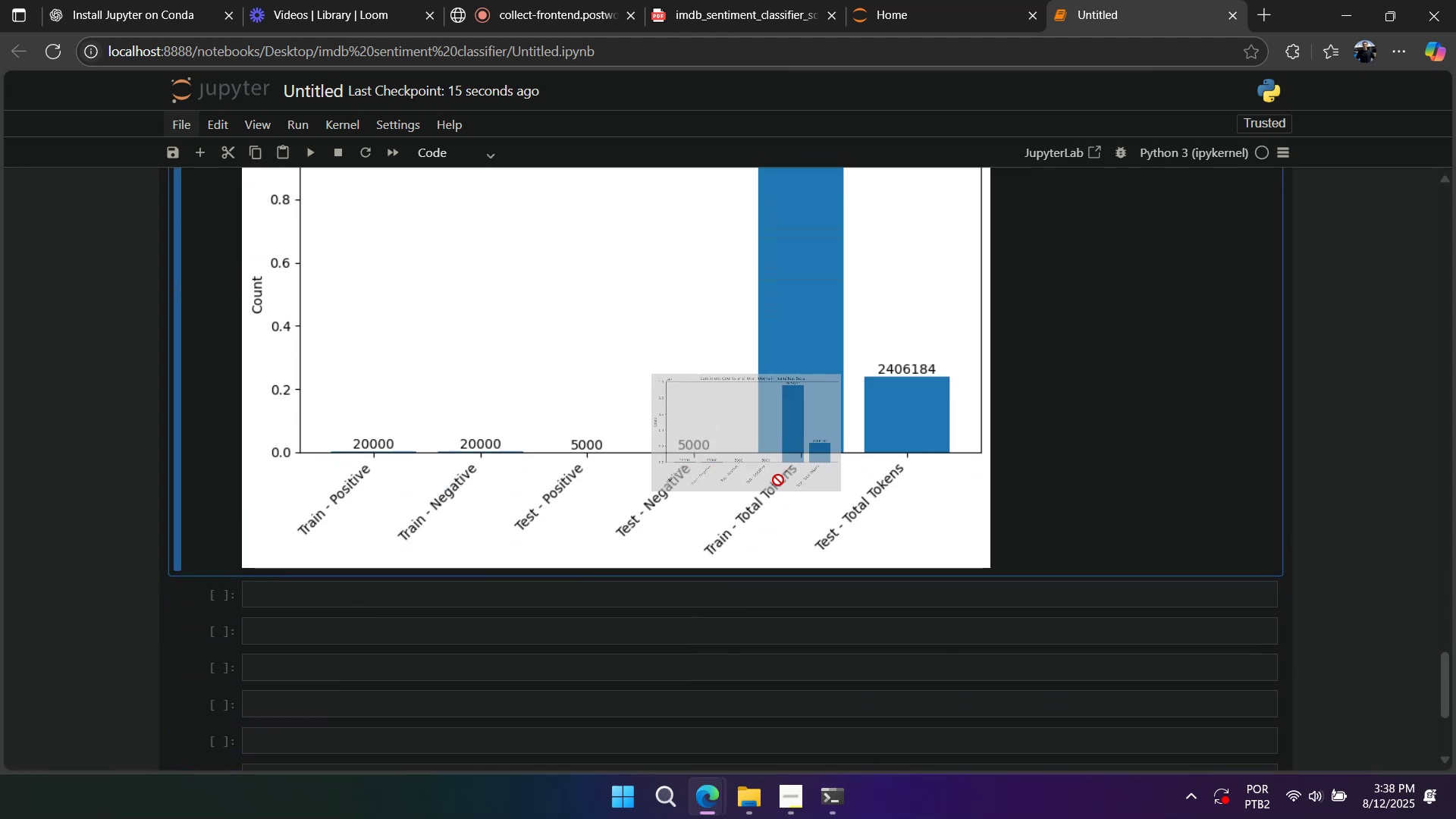 
scroll: coordinate [787, 487], scroll_direction: up, amount: 1.0
 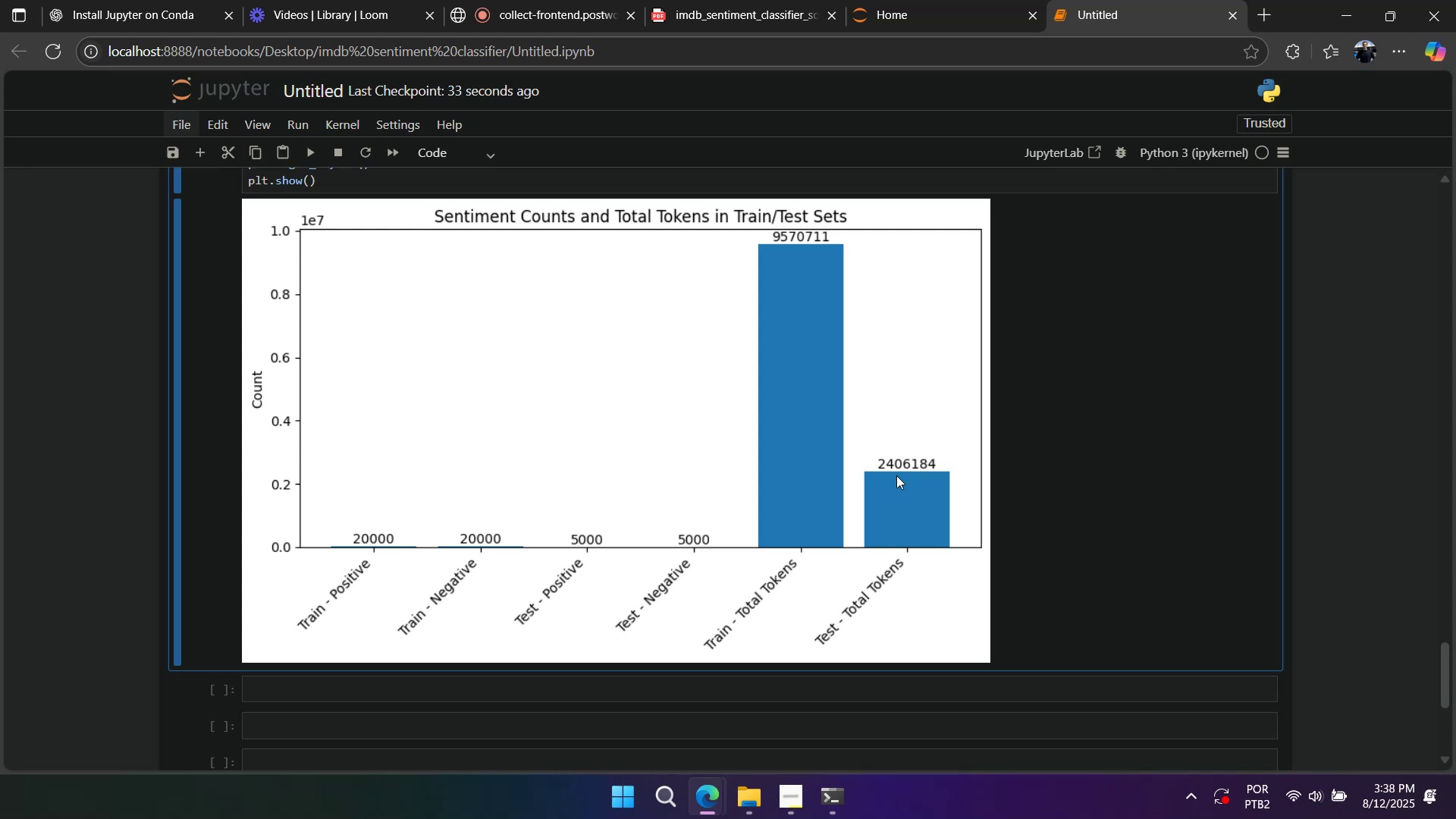 
wait(22.12)
 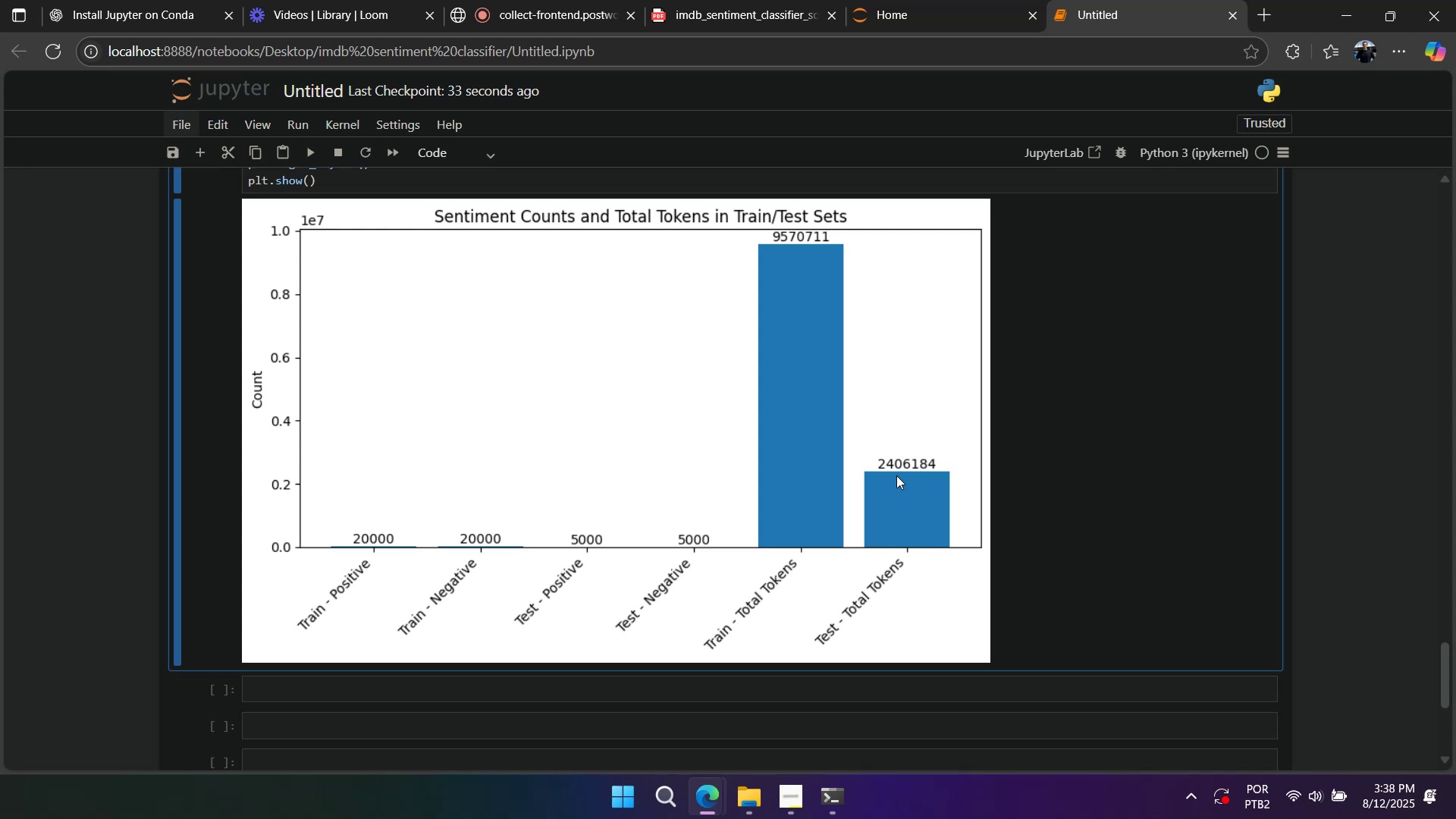 
scroll: coordinate [472, 380], scroll_direction: down, amount: 13.0
 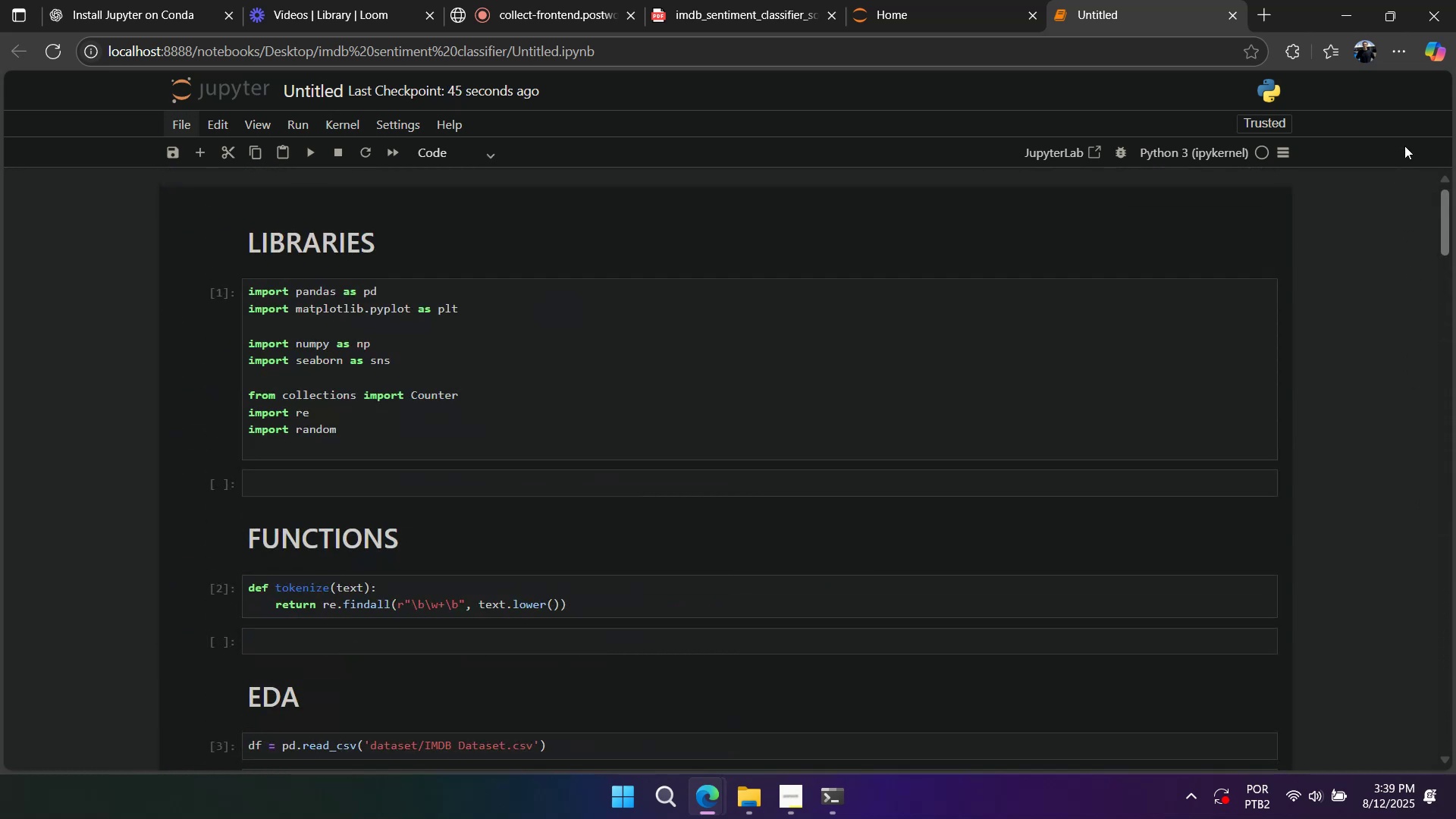 
wait(5.67)
 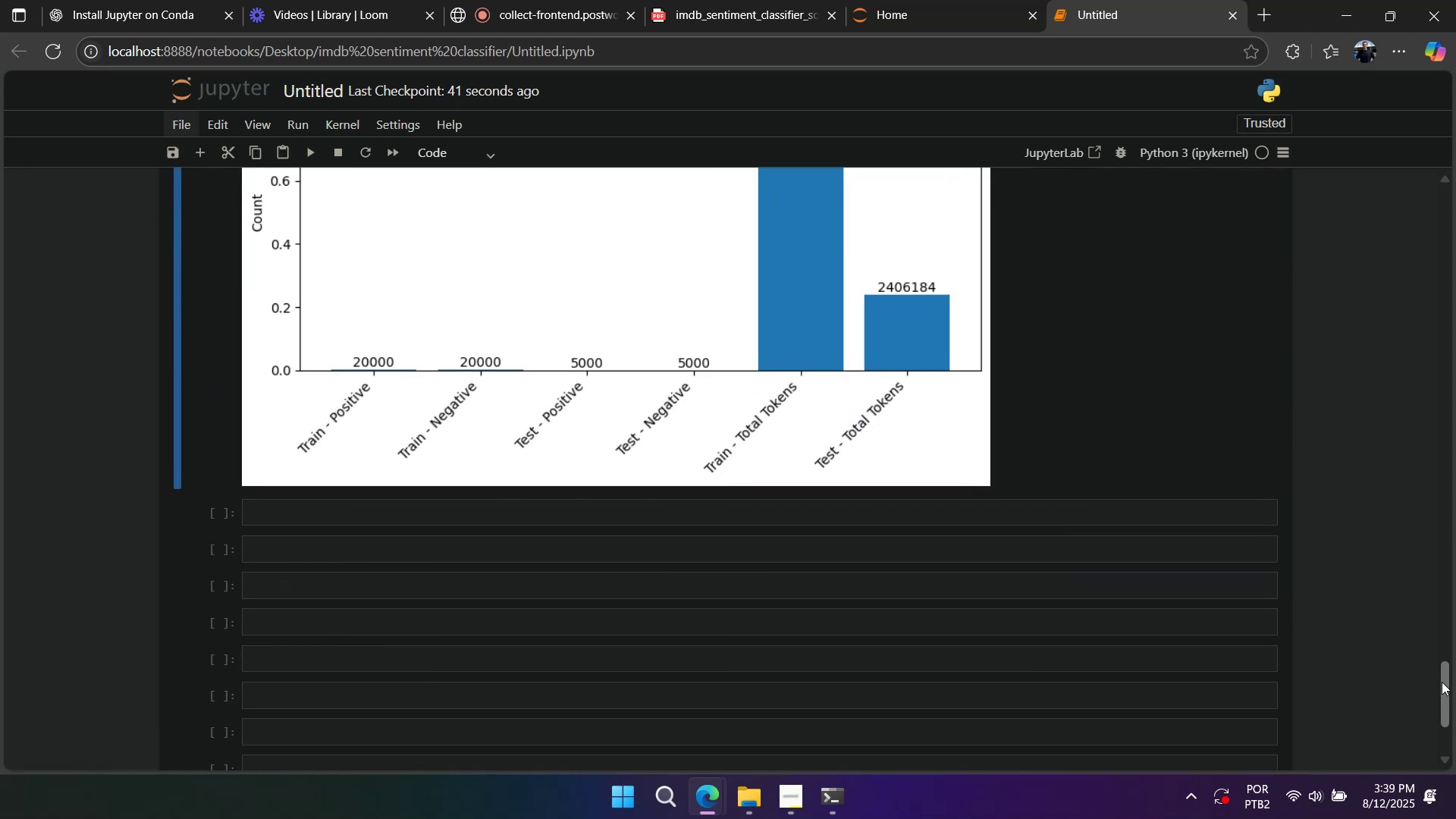 
double_click([488, 453])
 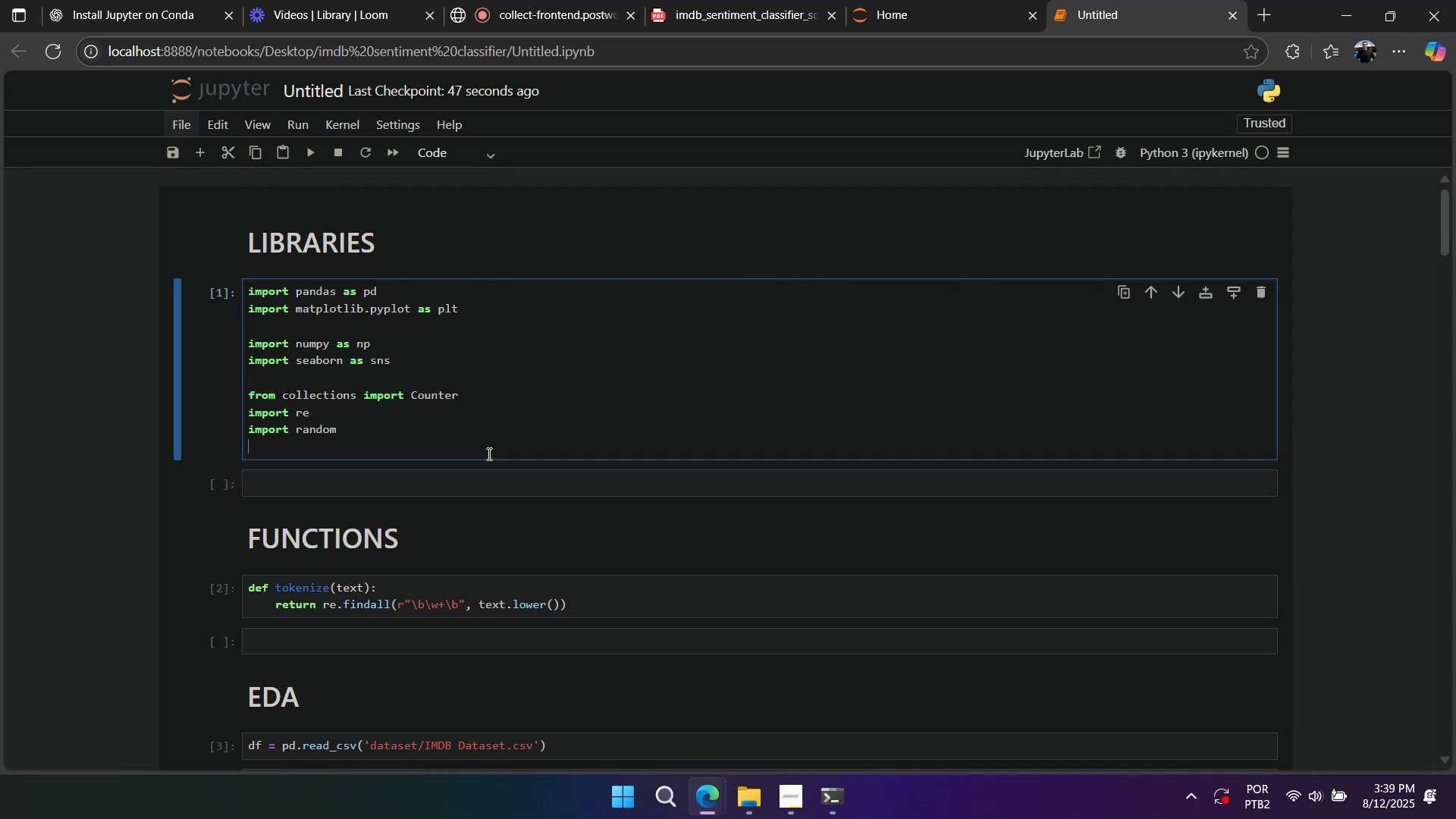 
key(Backspace)
 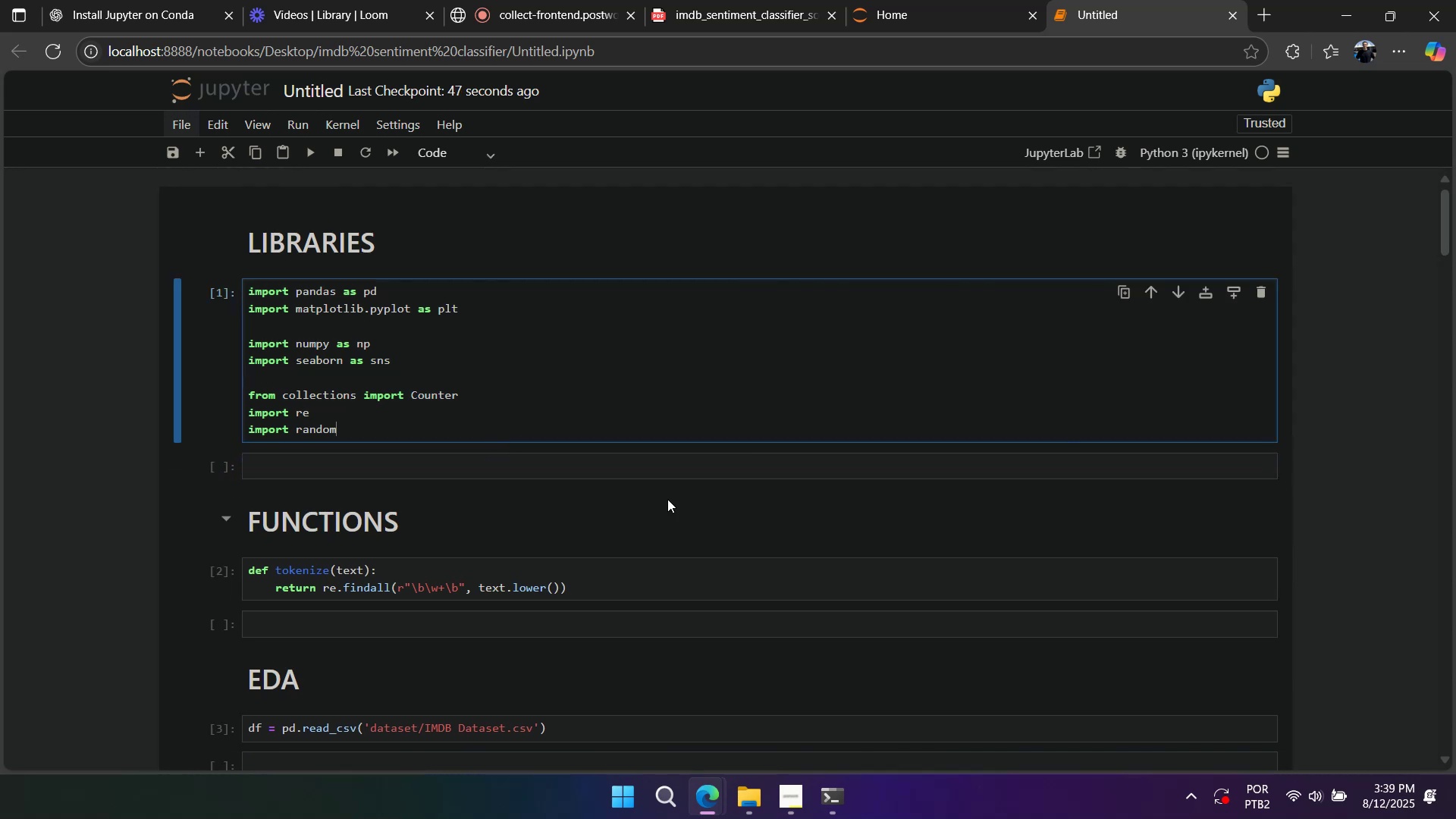 
left_click([743, 514])
 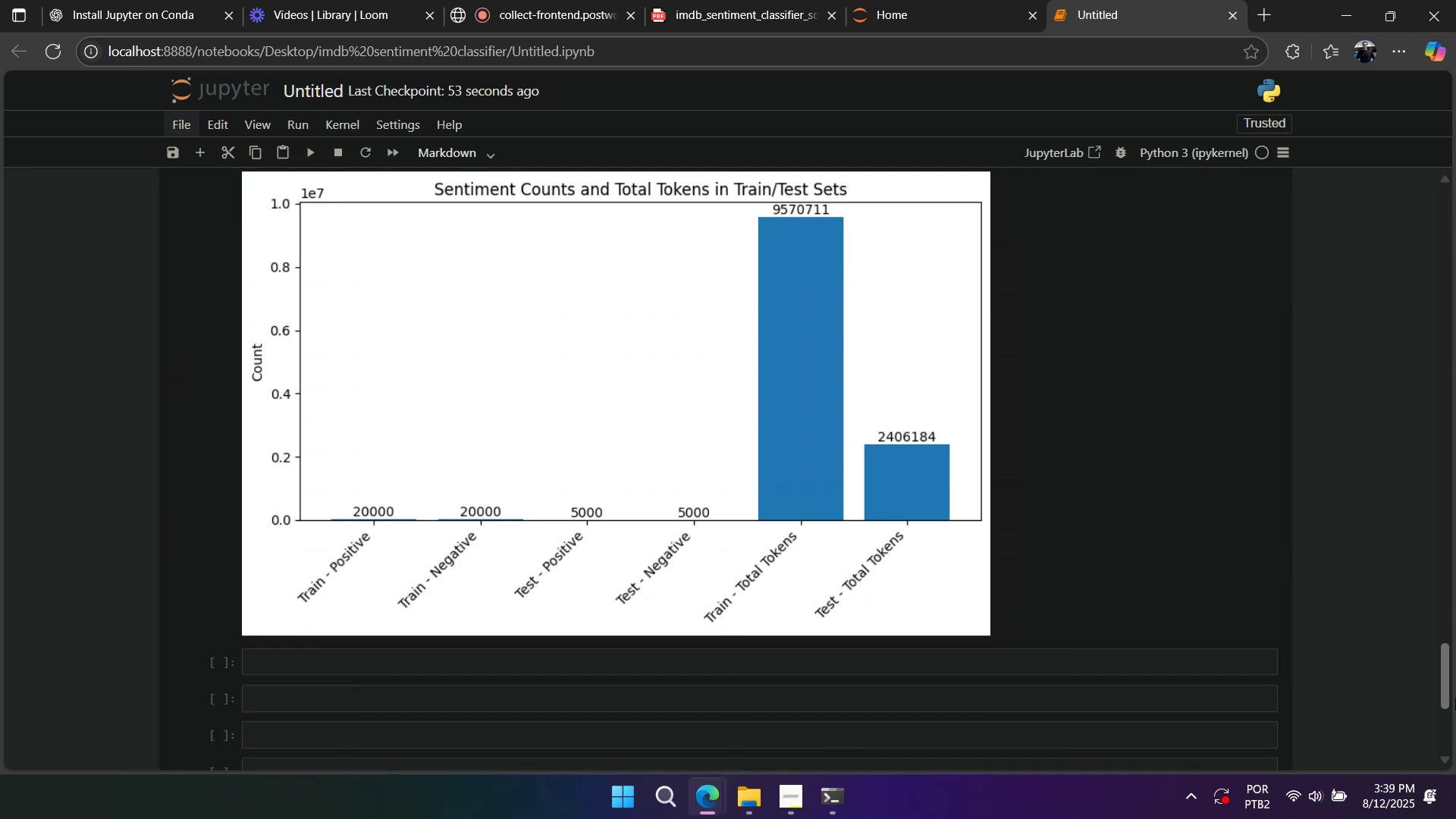 
wait(7.26)
 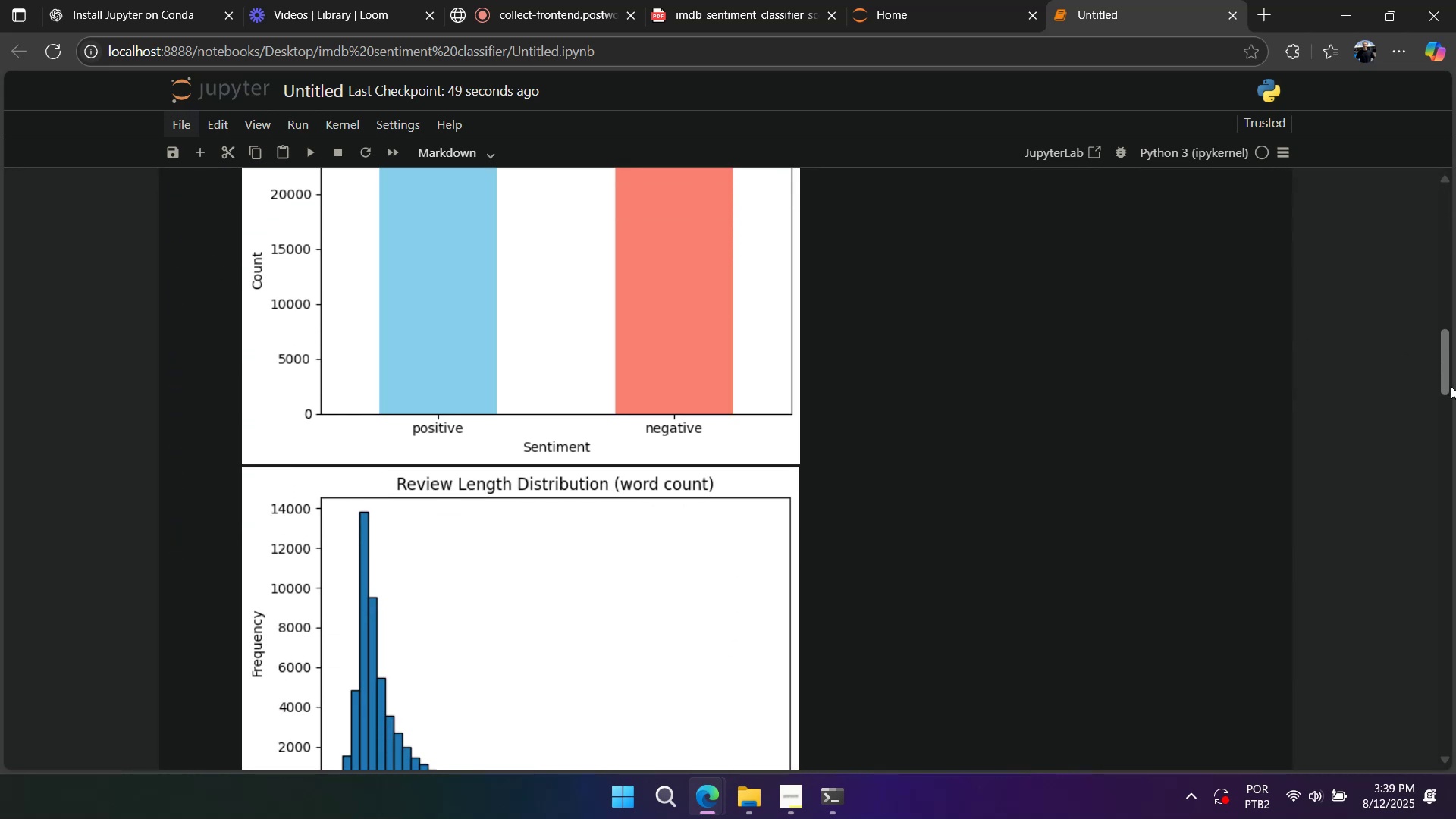 
left_click([221, 525])
 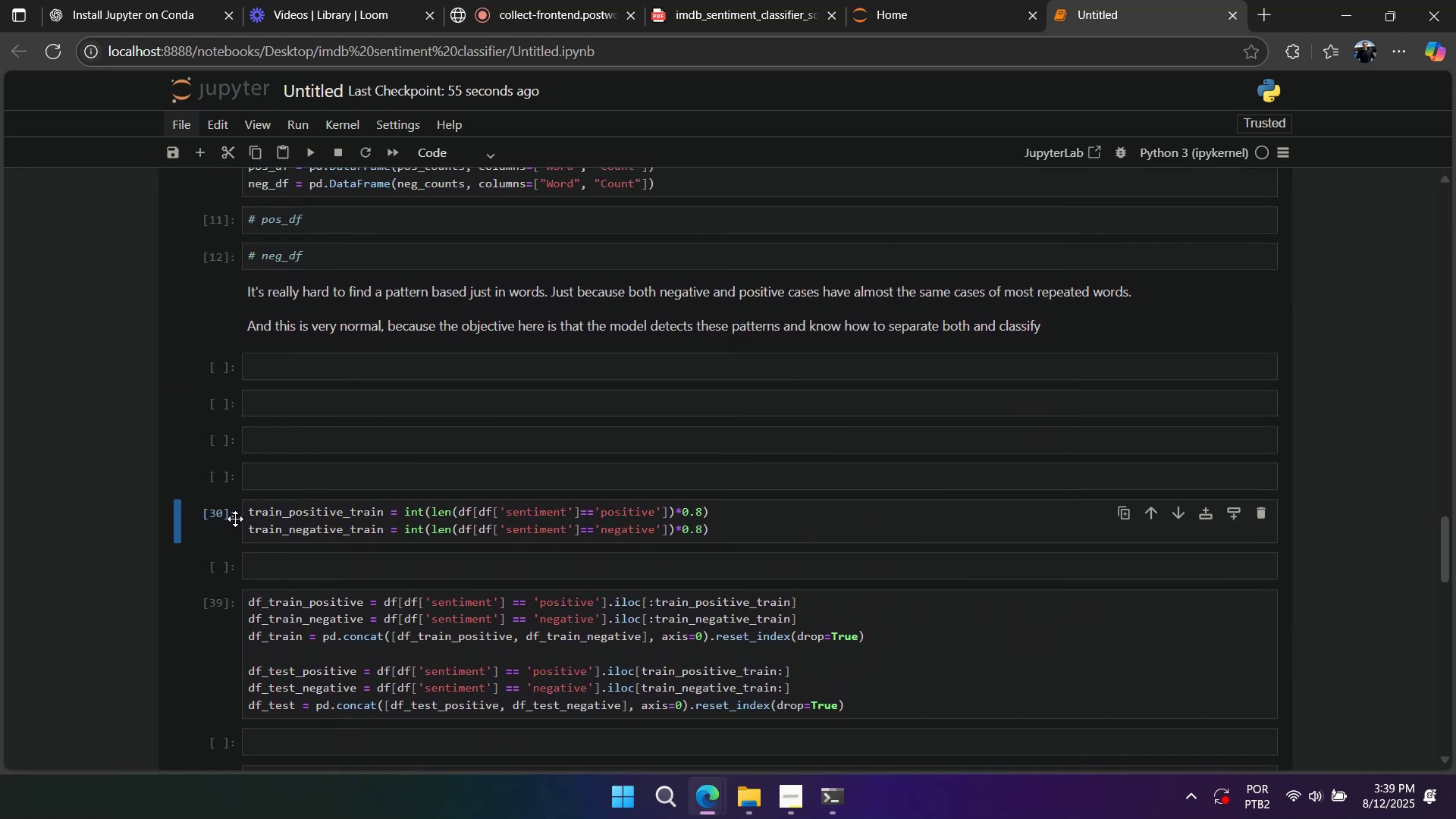 
scroll: coordinate [431, 477], scroll_direction: down, amount: 17.0
 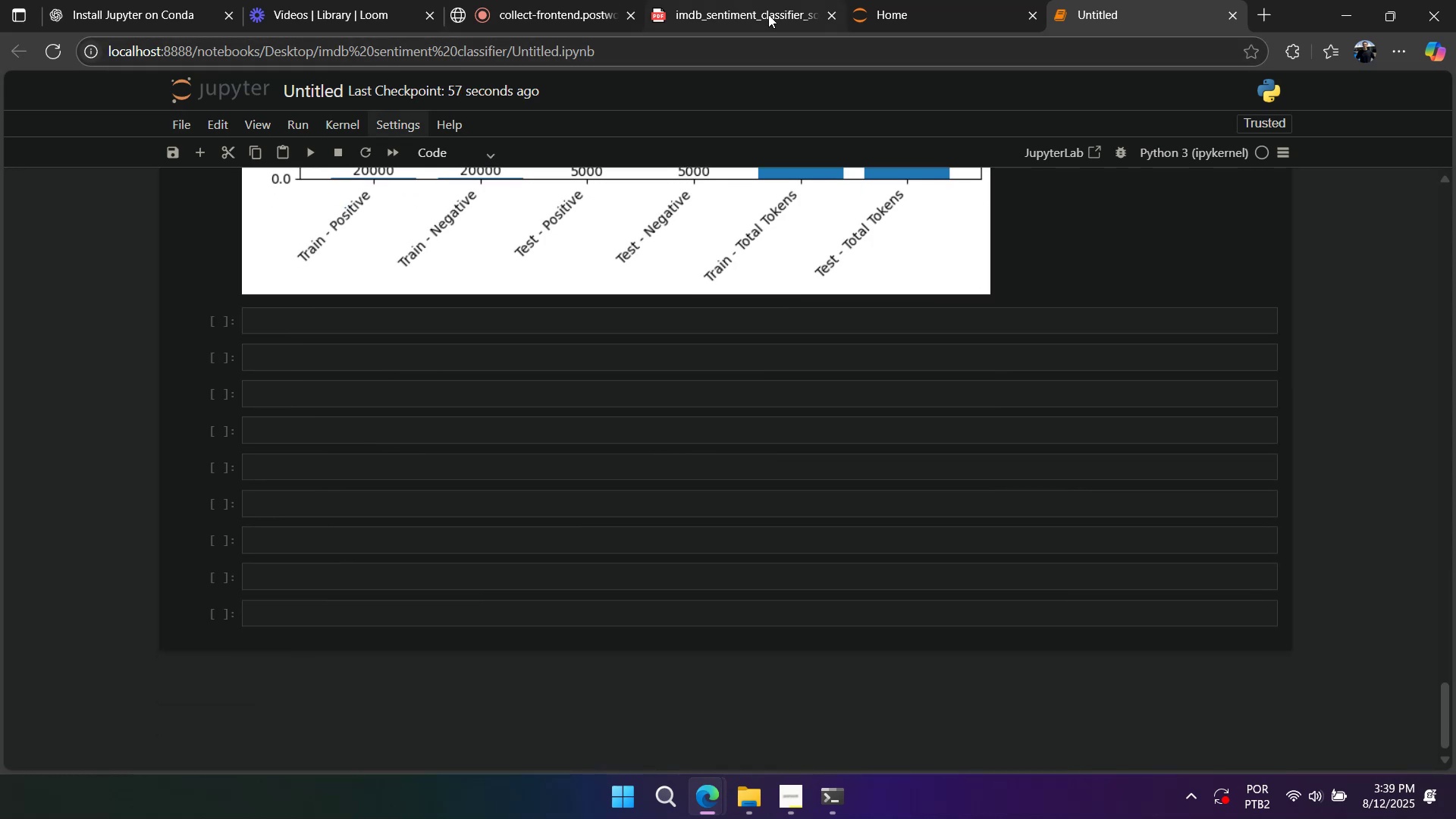 
left_click([766, 13])
 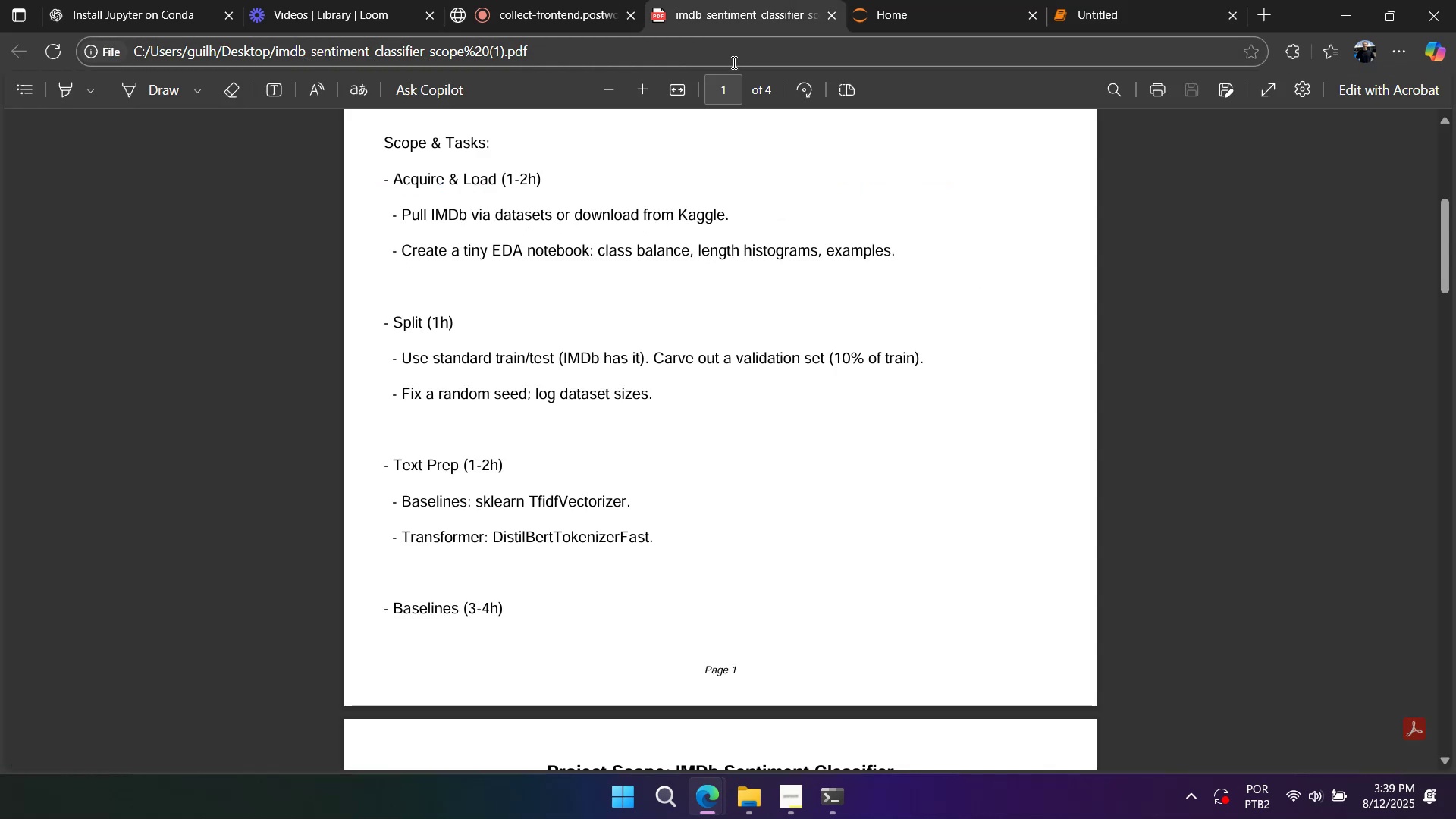 
wait(10.23)
 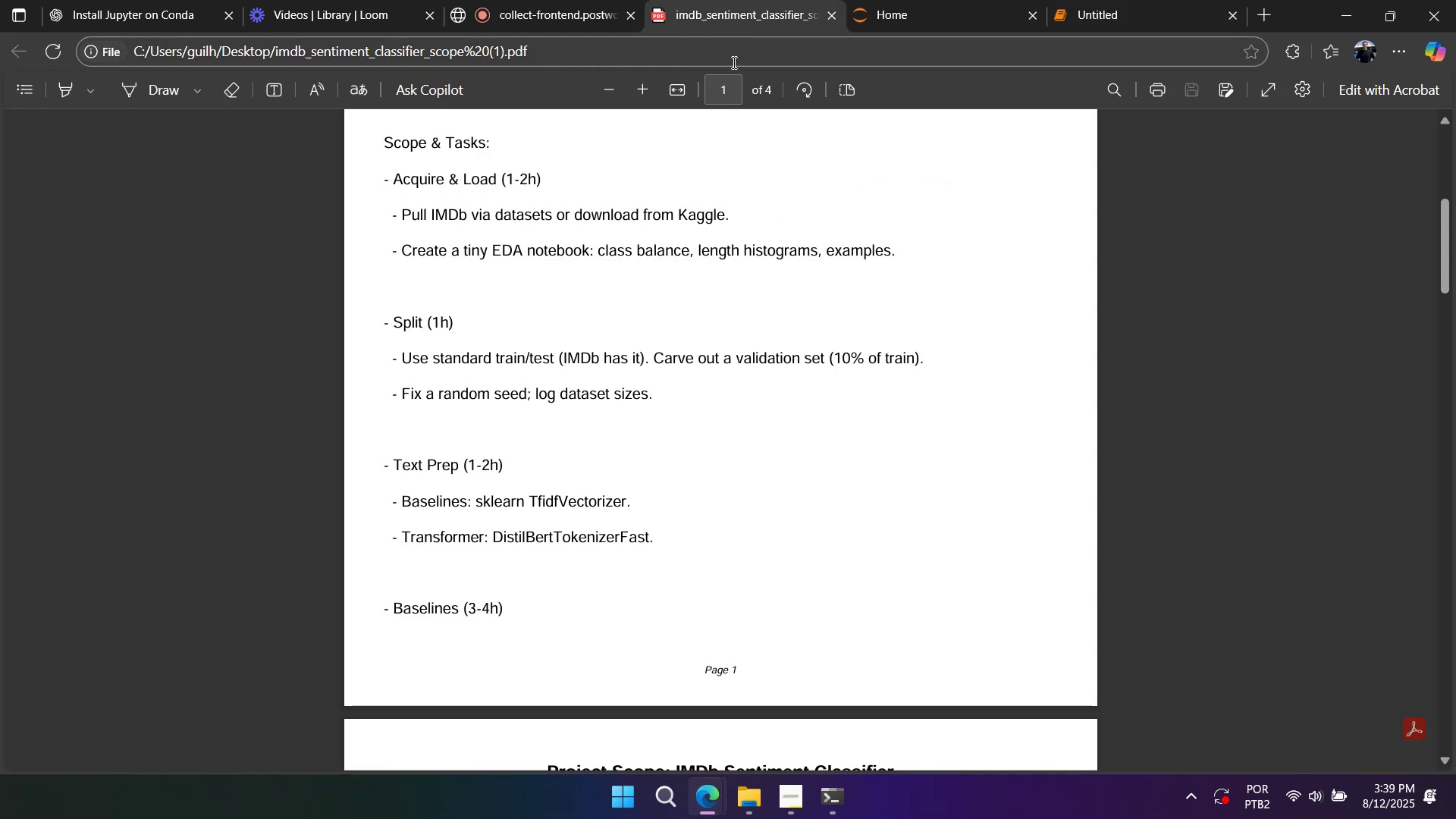 
key(Control+C)
 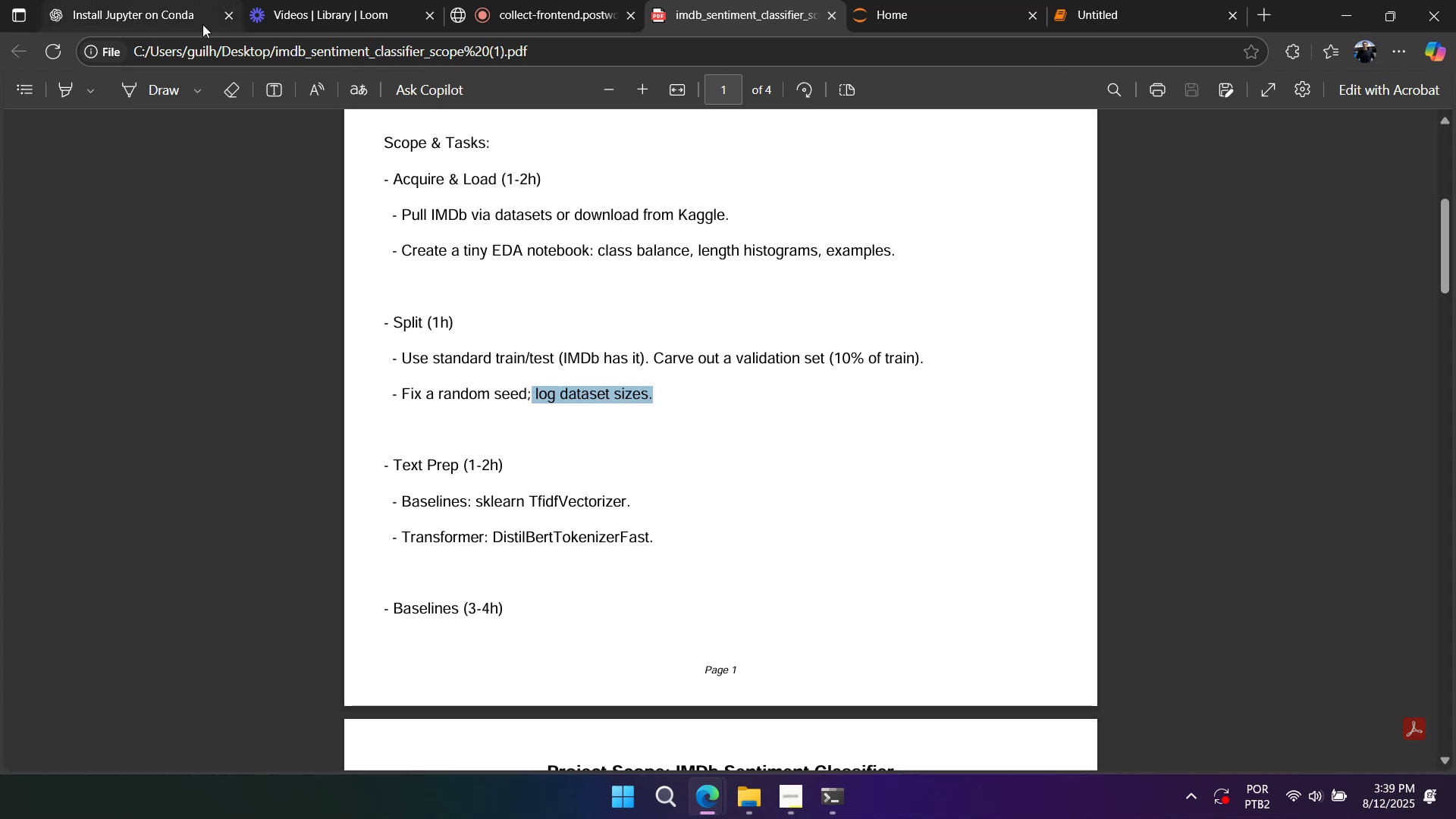 
left_click([488, 322])
 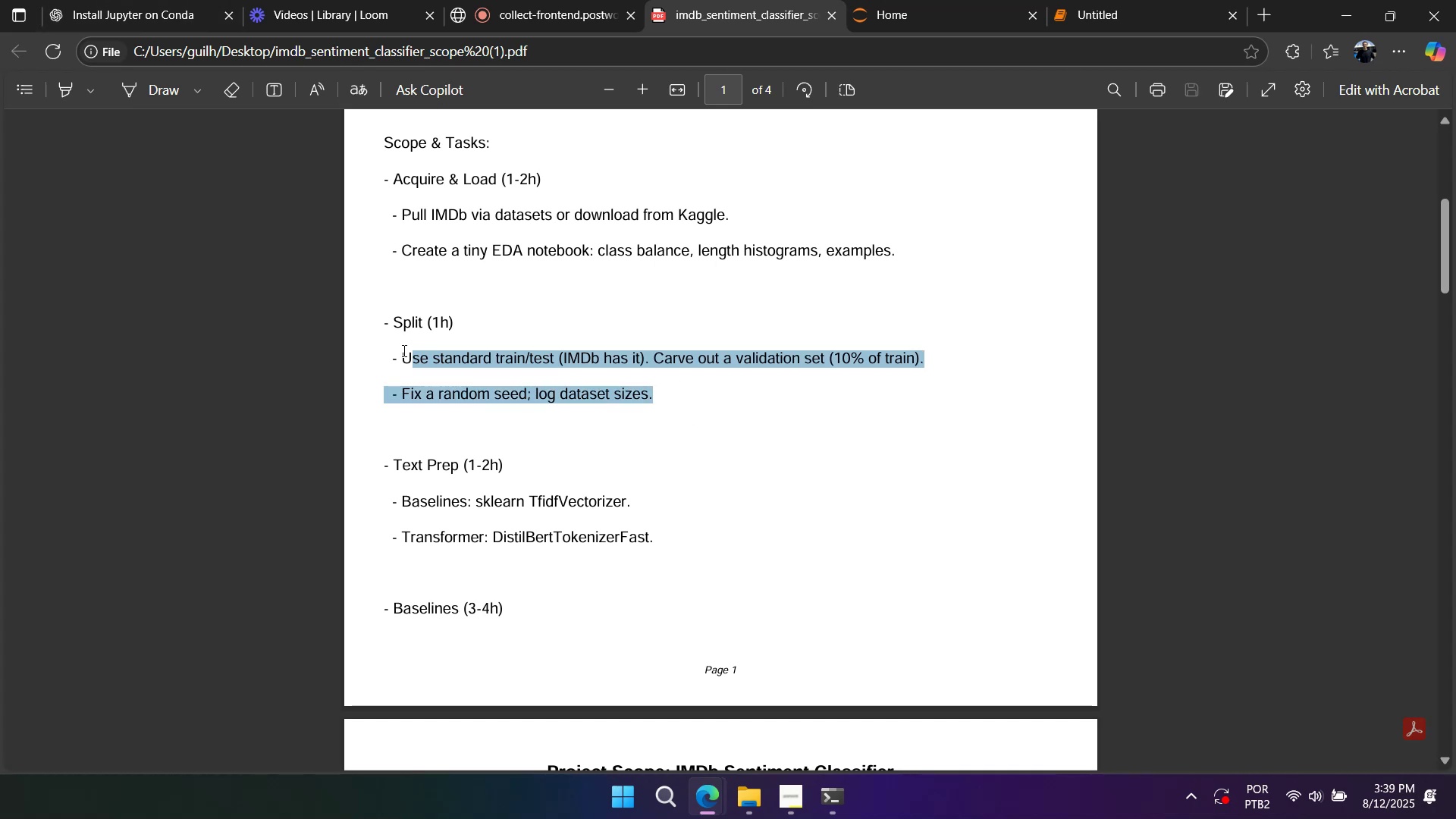 
key(Control+ControlLeft)
 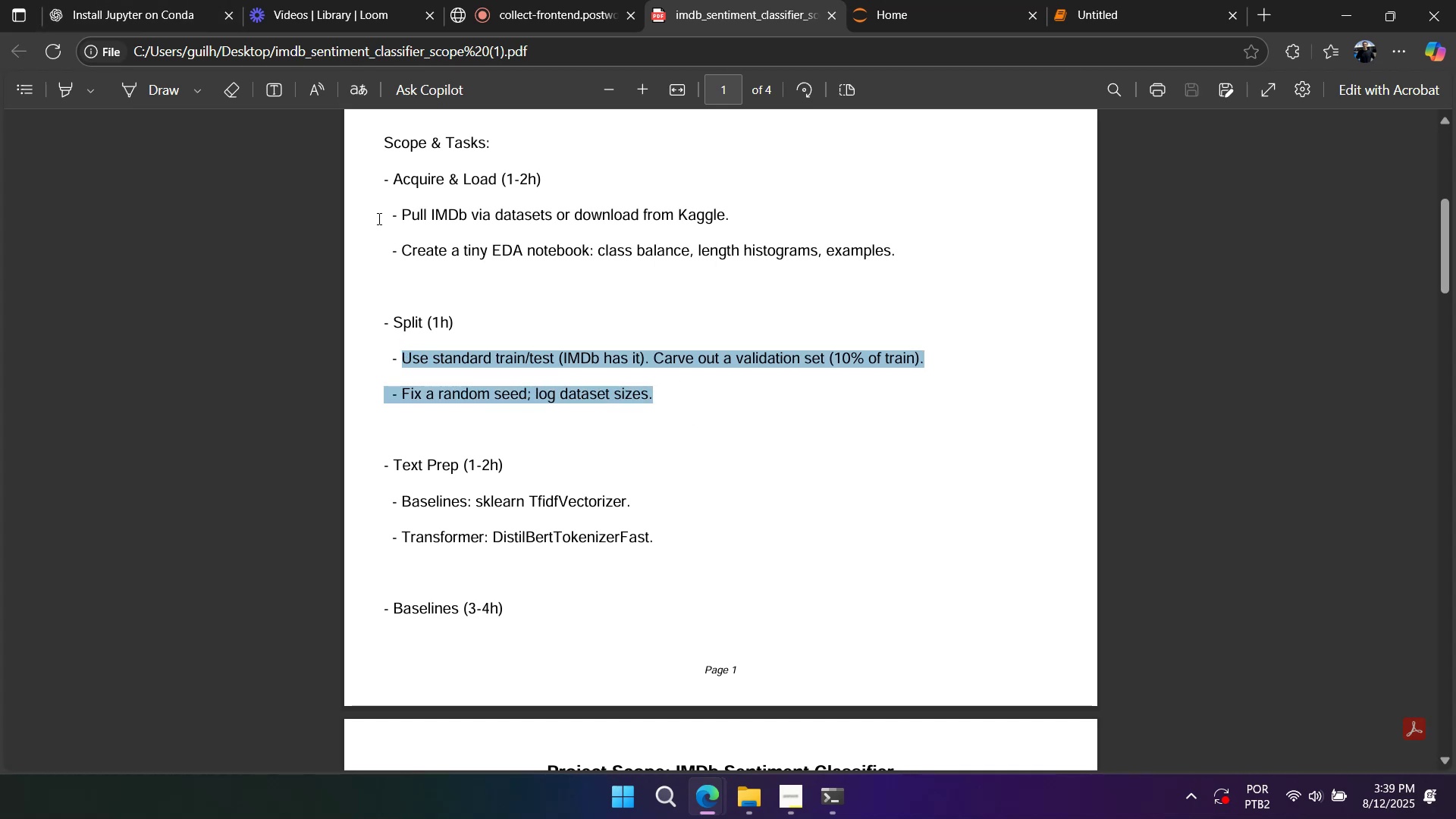 
key(Control+C)
 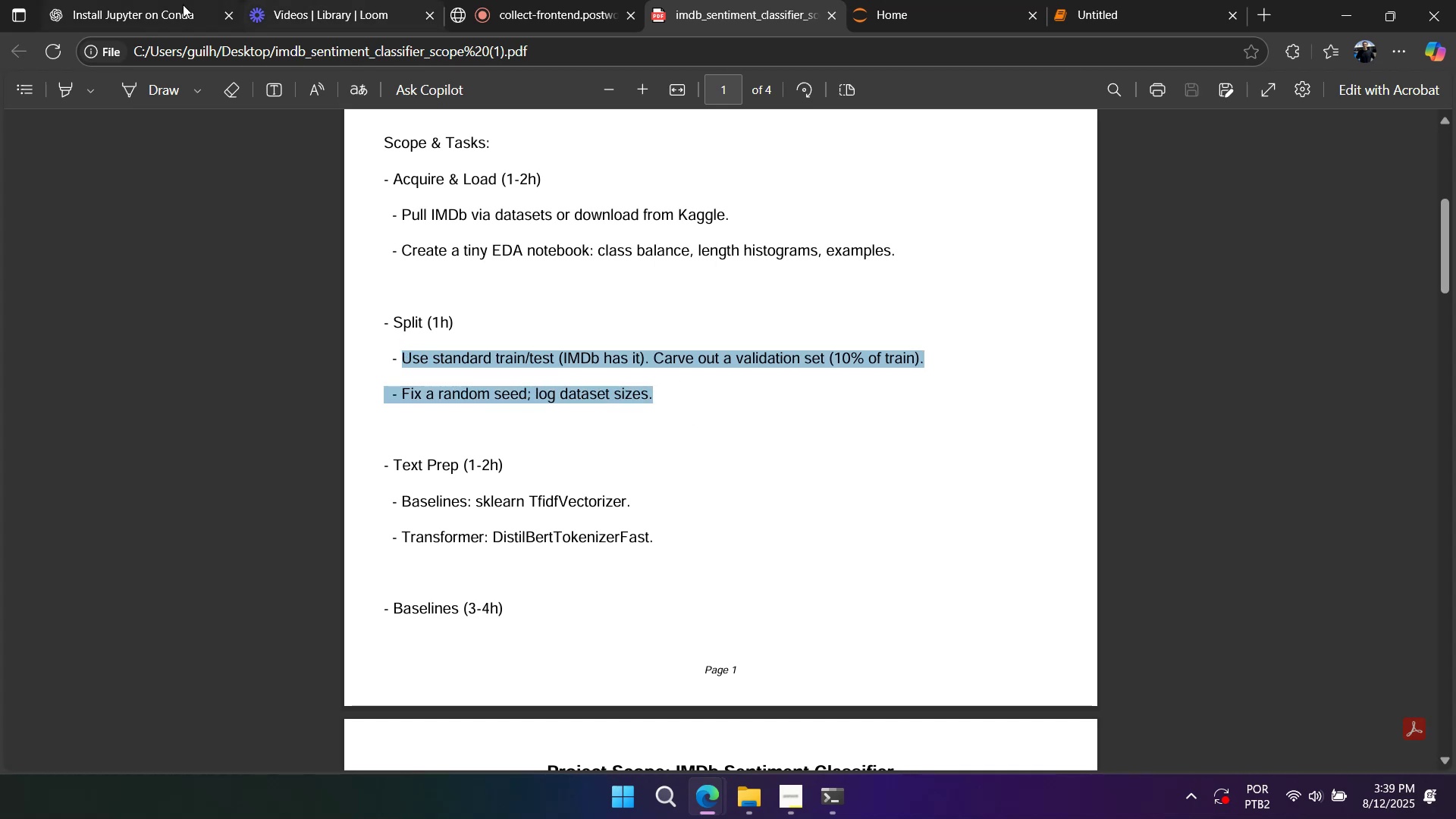 
left_click([175, 14])
 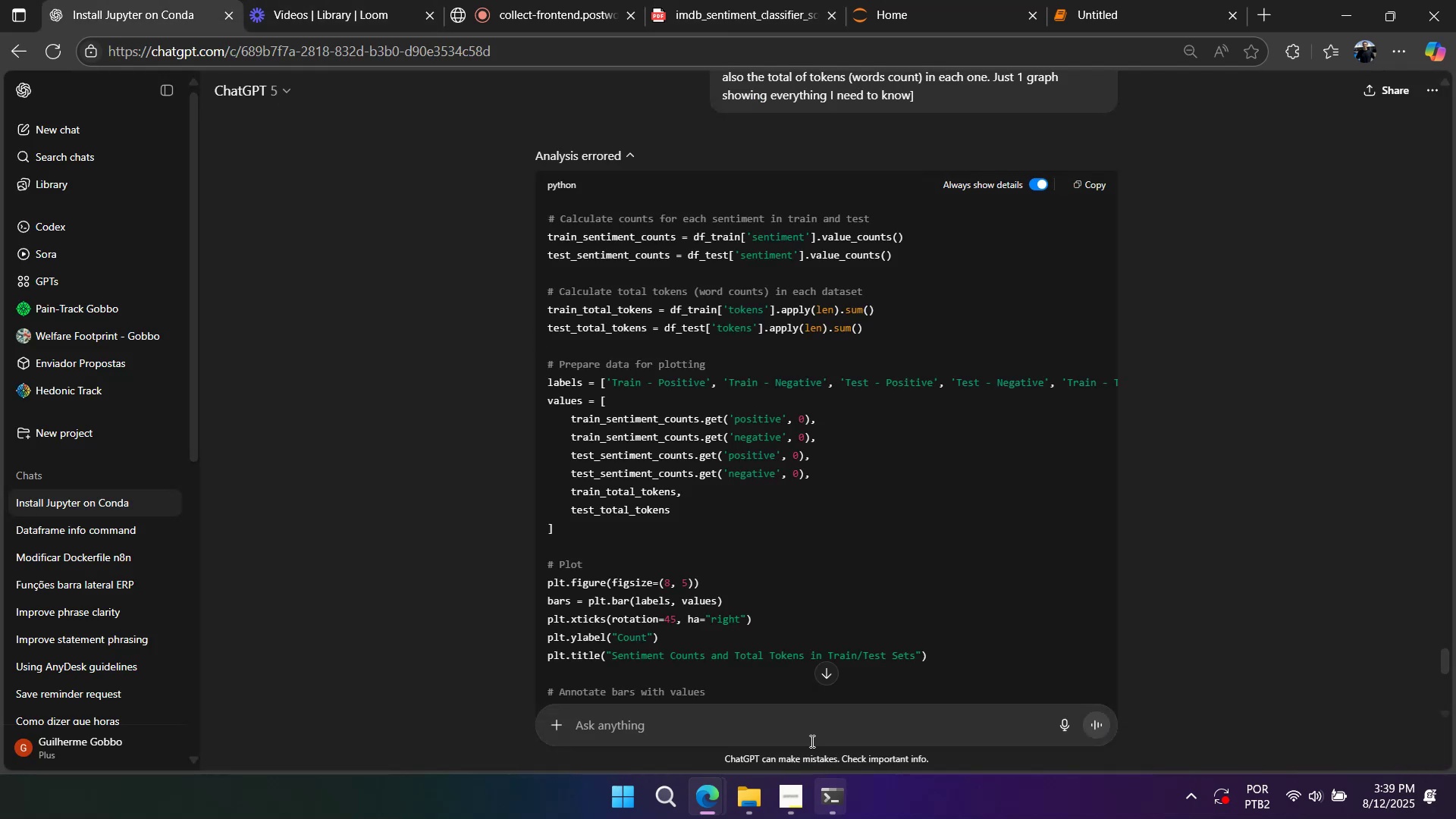 
left_click([809, 724])
 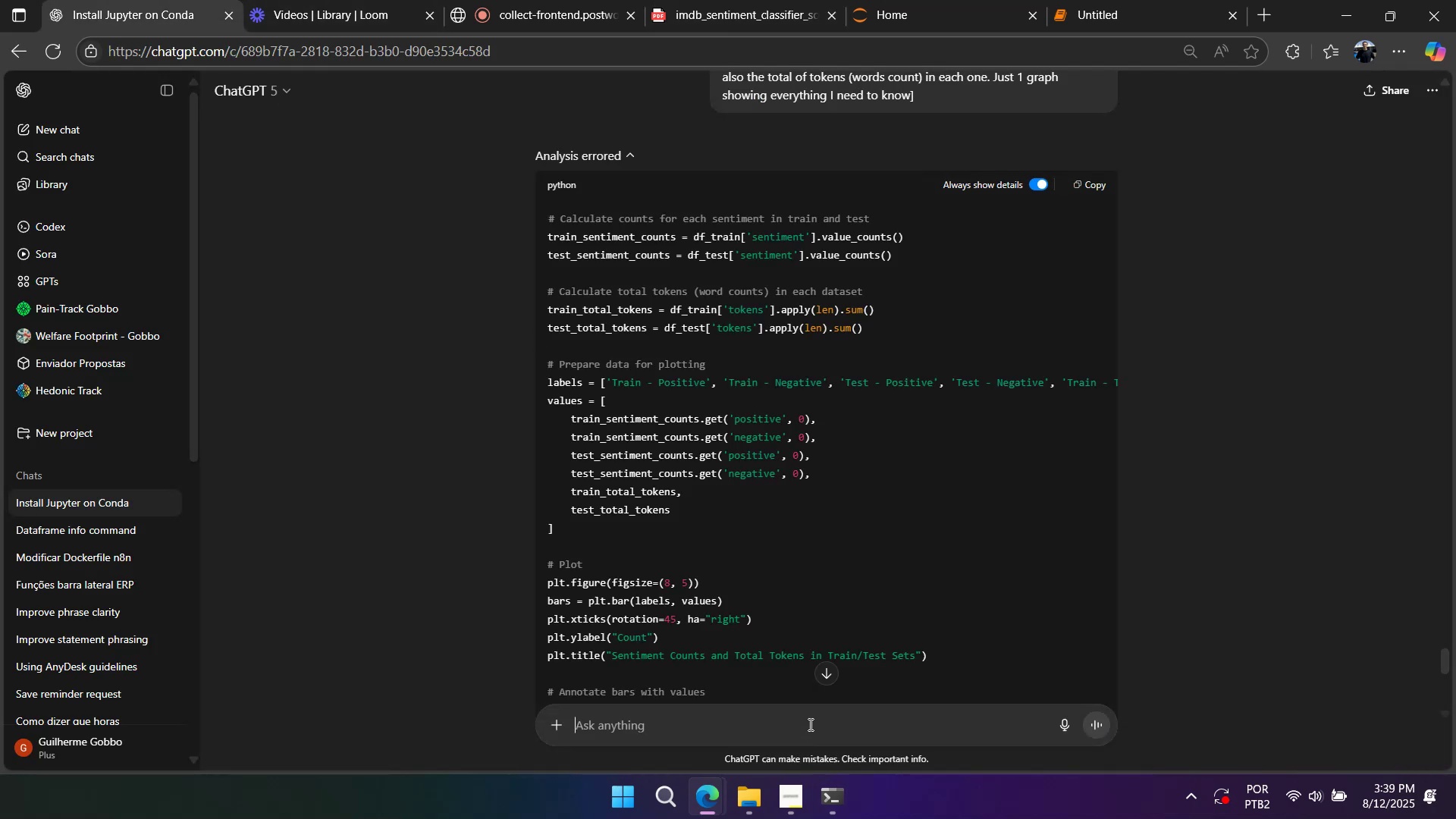 
key(Control+ControlLeft)
 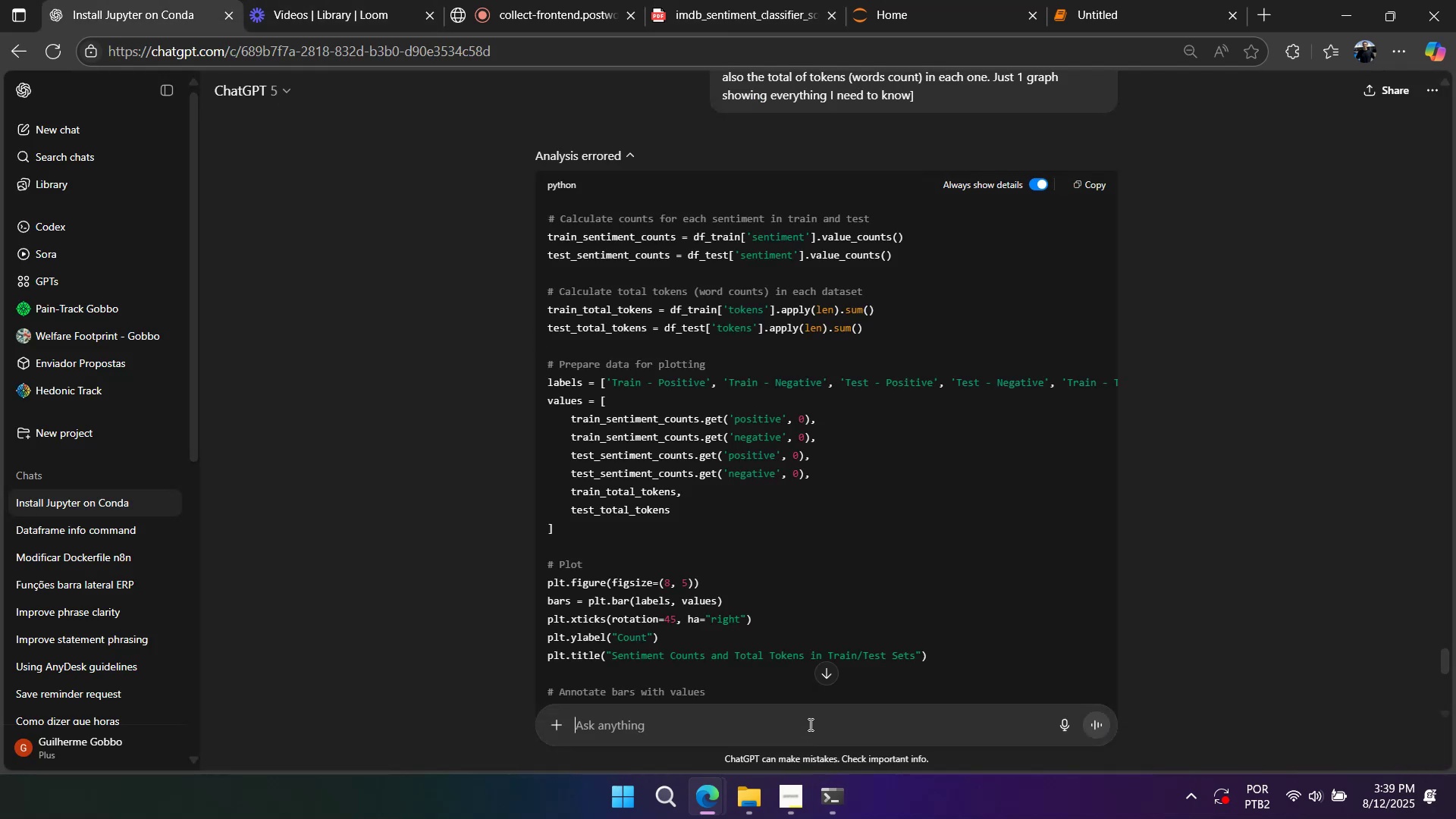 
key(Control+V)
 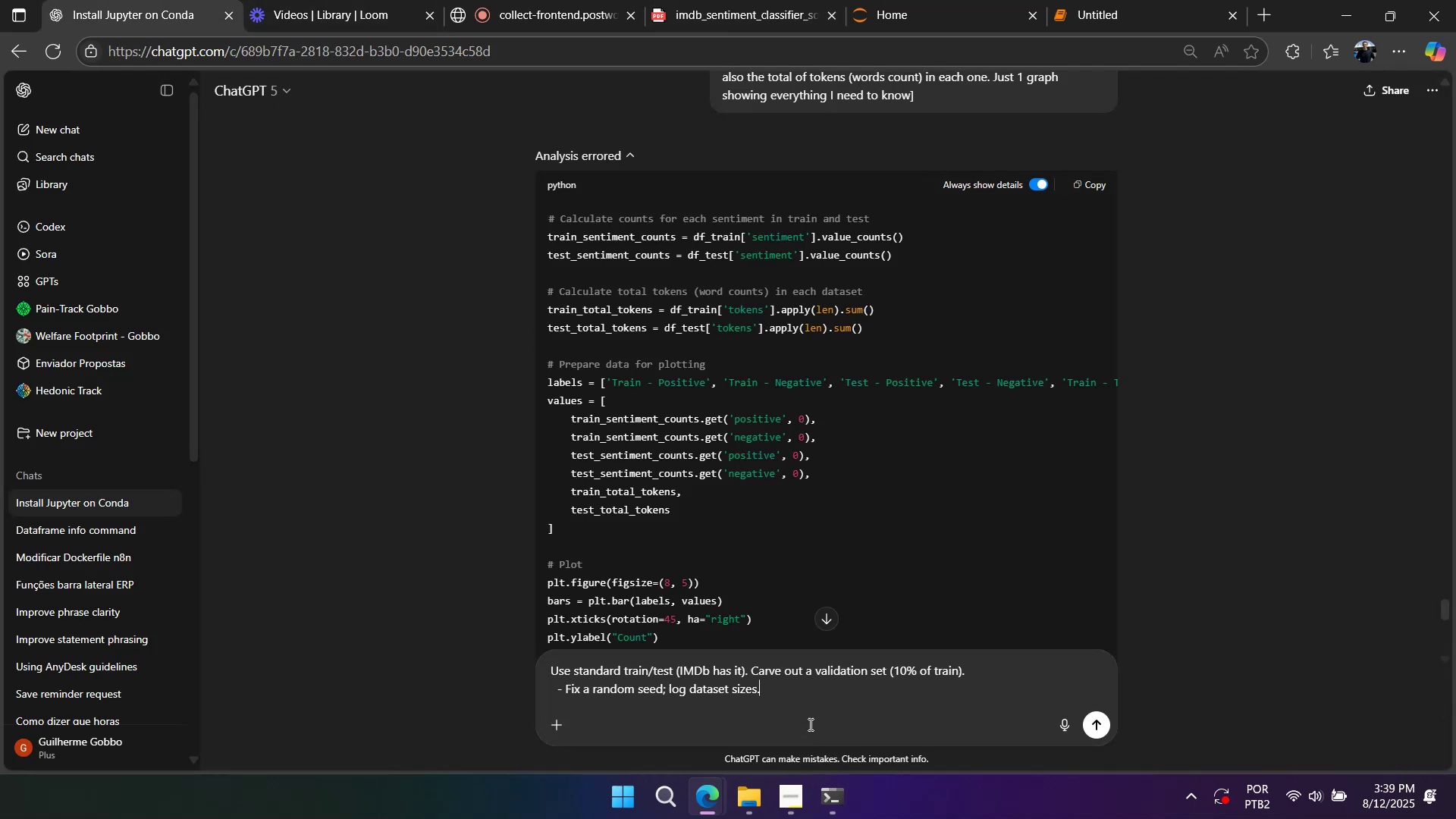 
key(Shift+Enter)
 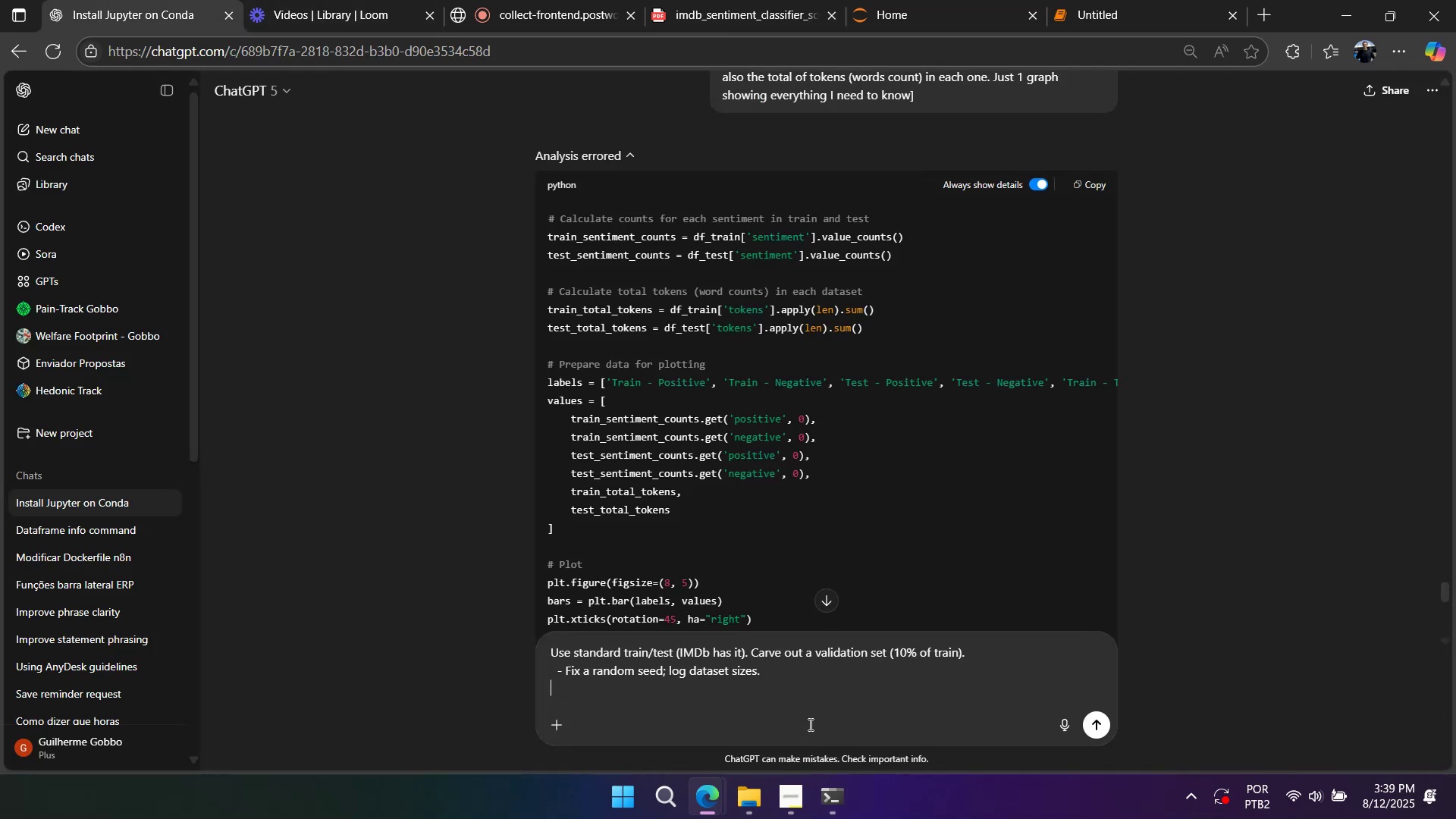 
key(Shift+Enter)
 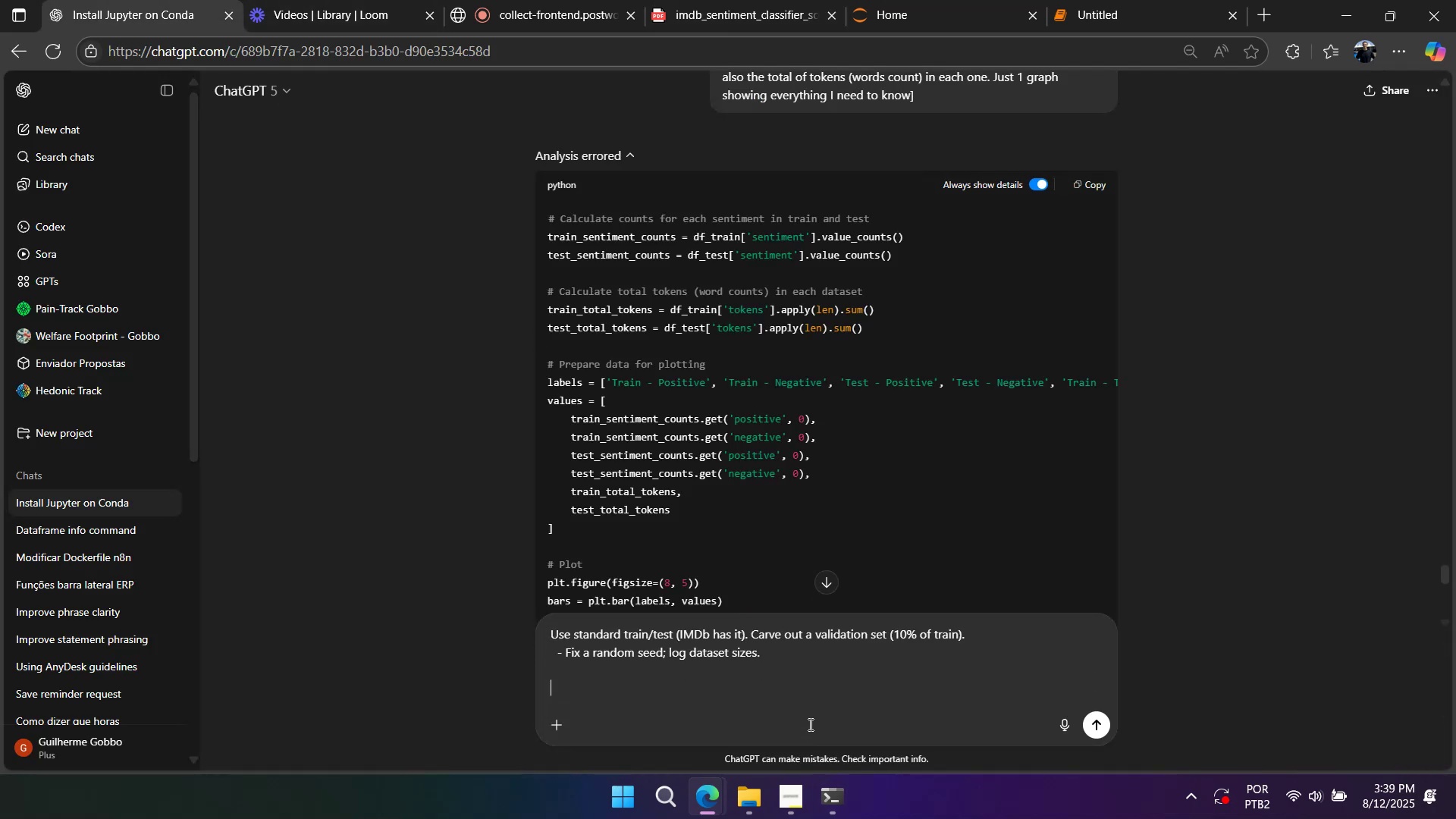 
key(Shift+Enter)
 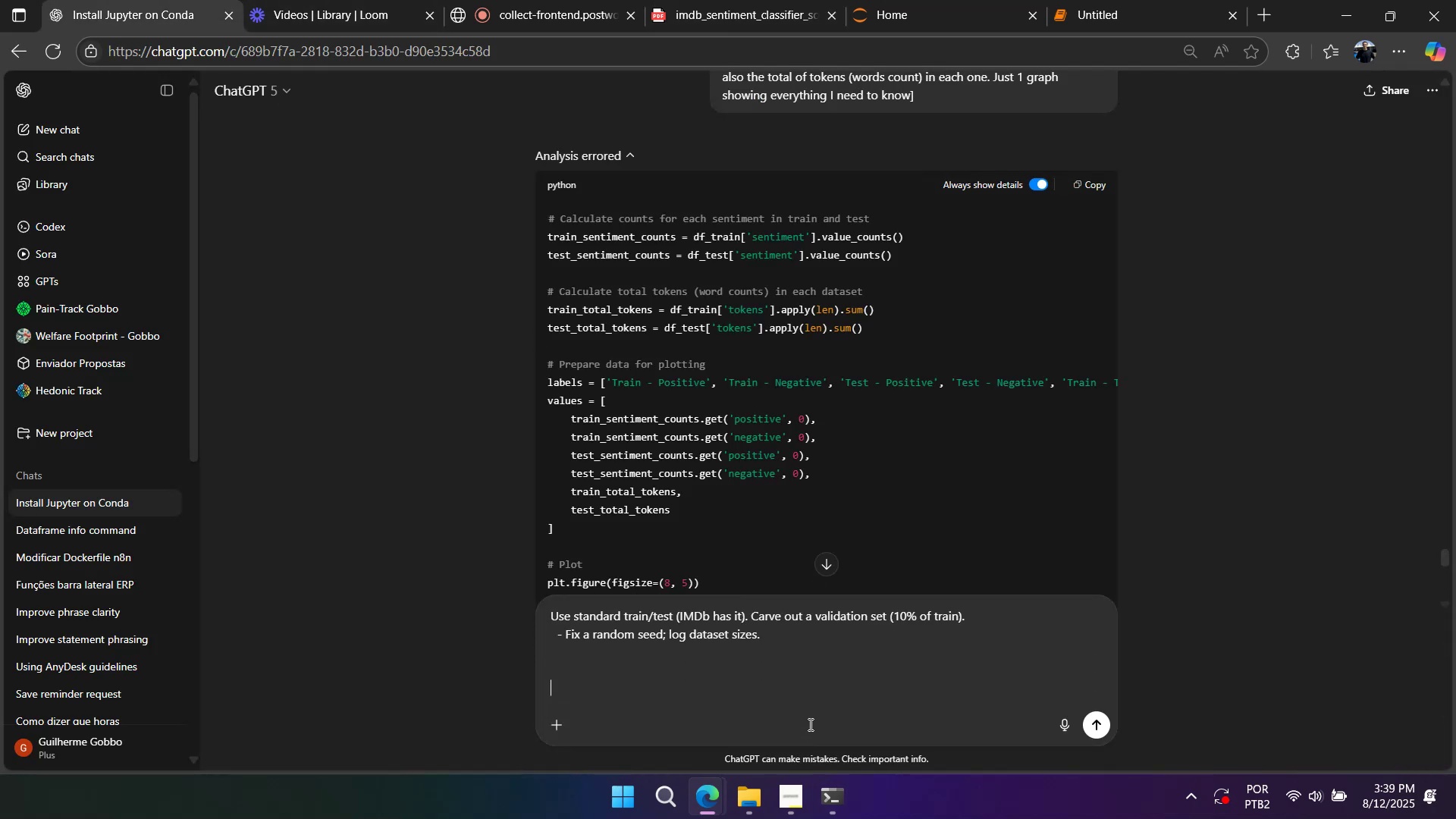 
type(What does it mean with log dataset sizes?)
key(Backspace)
 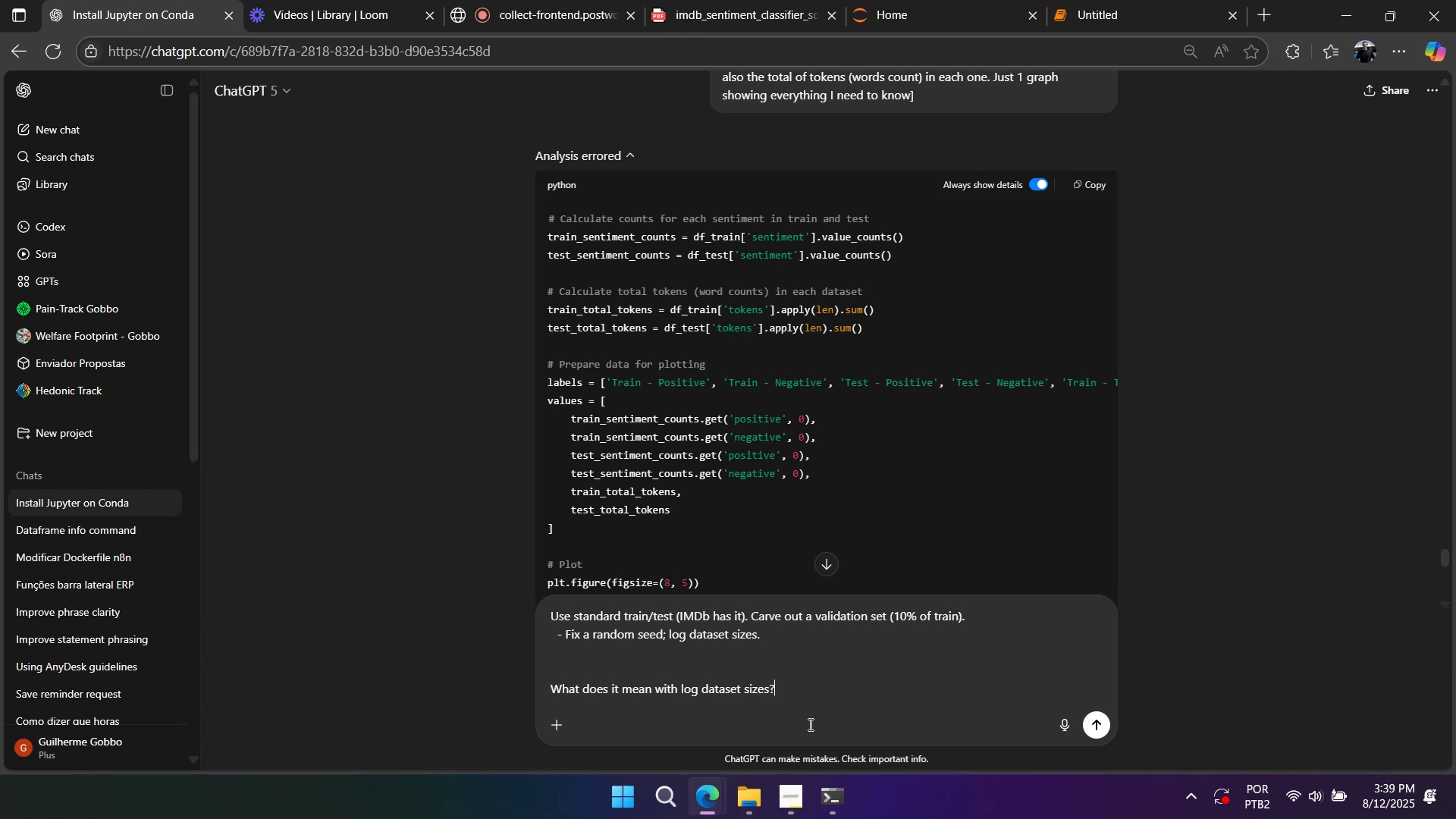 
key(Shift+Unknown)
 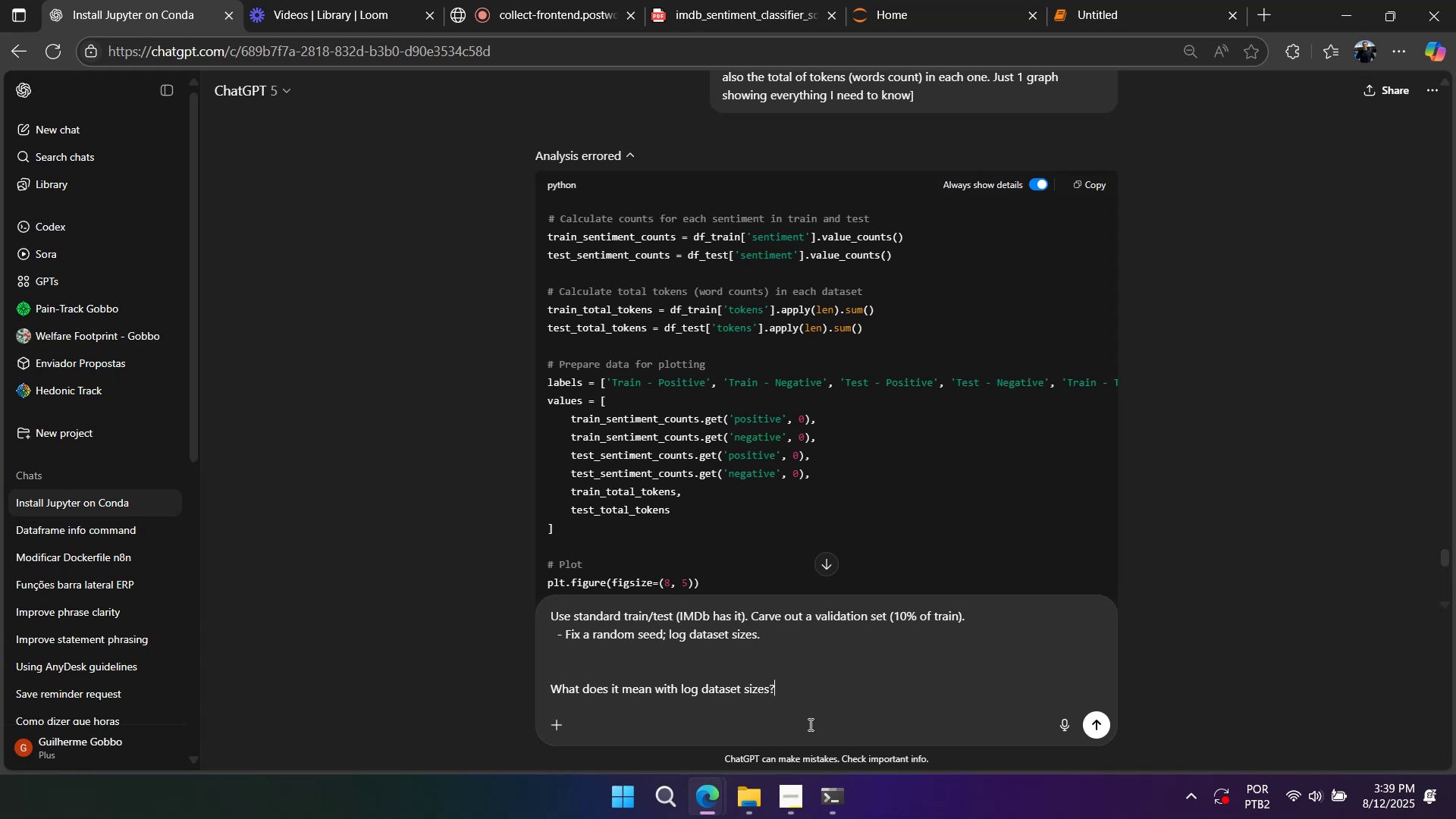 
key(Enter)
 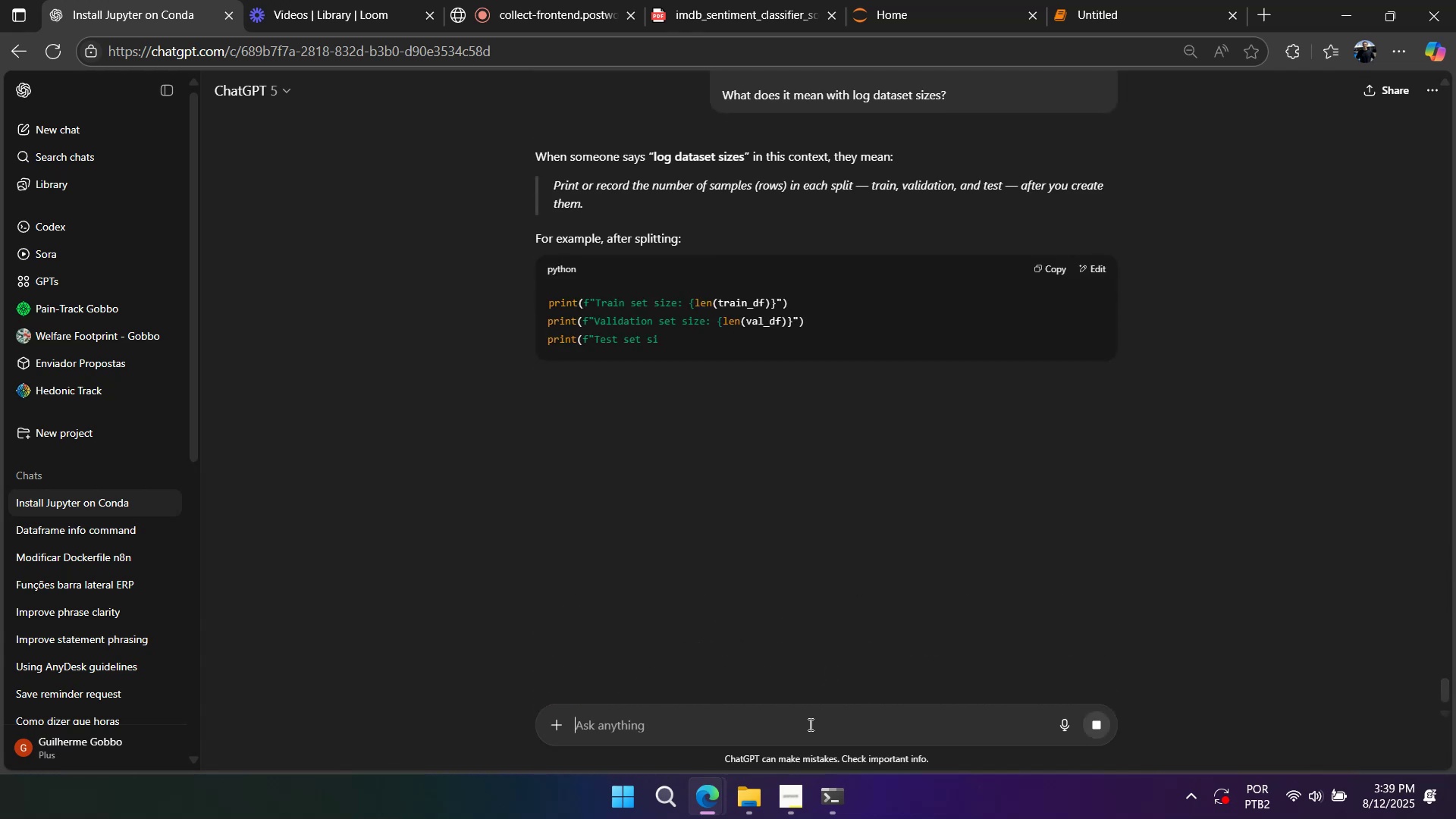 
right_click([885, 372])
 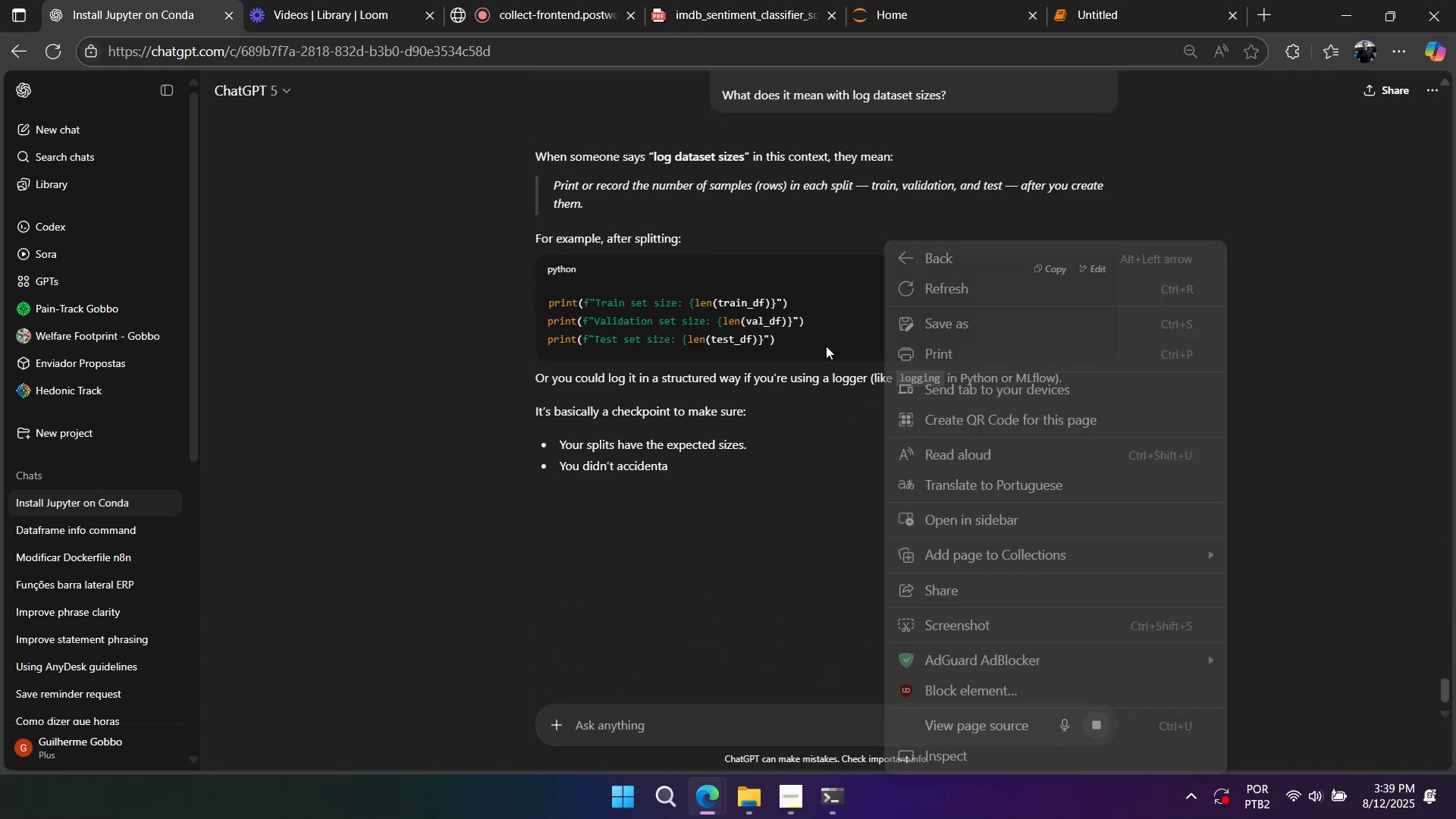 
left_click([822, 343])
 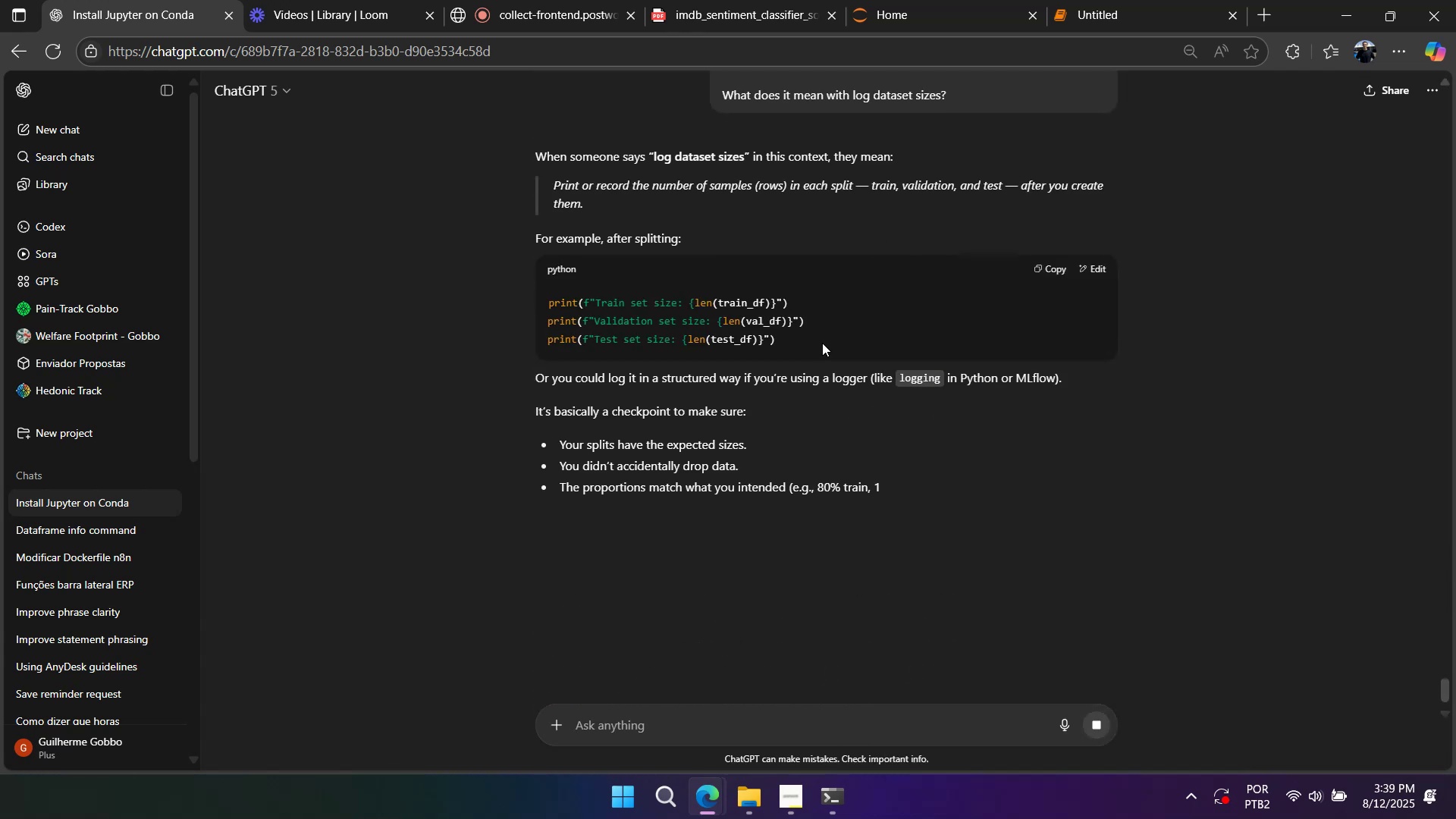 
right_click([822, 343])
 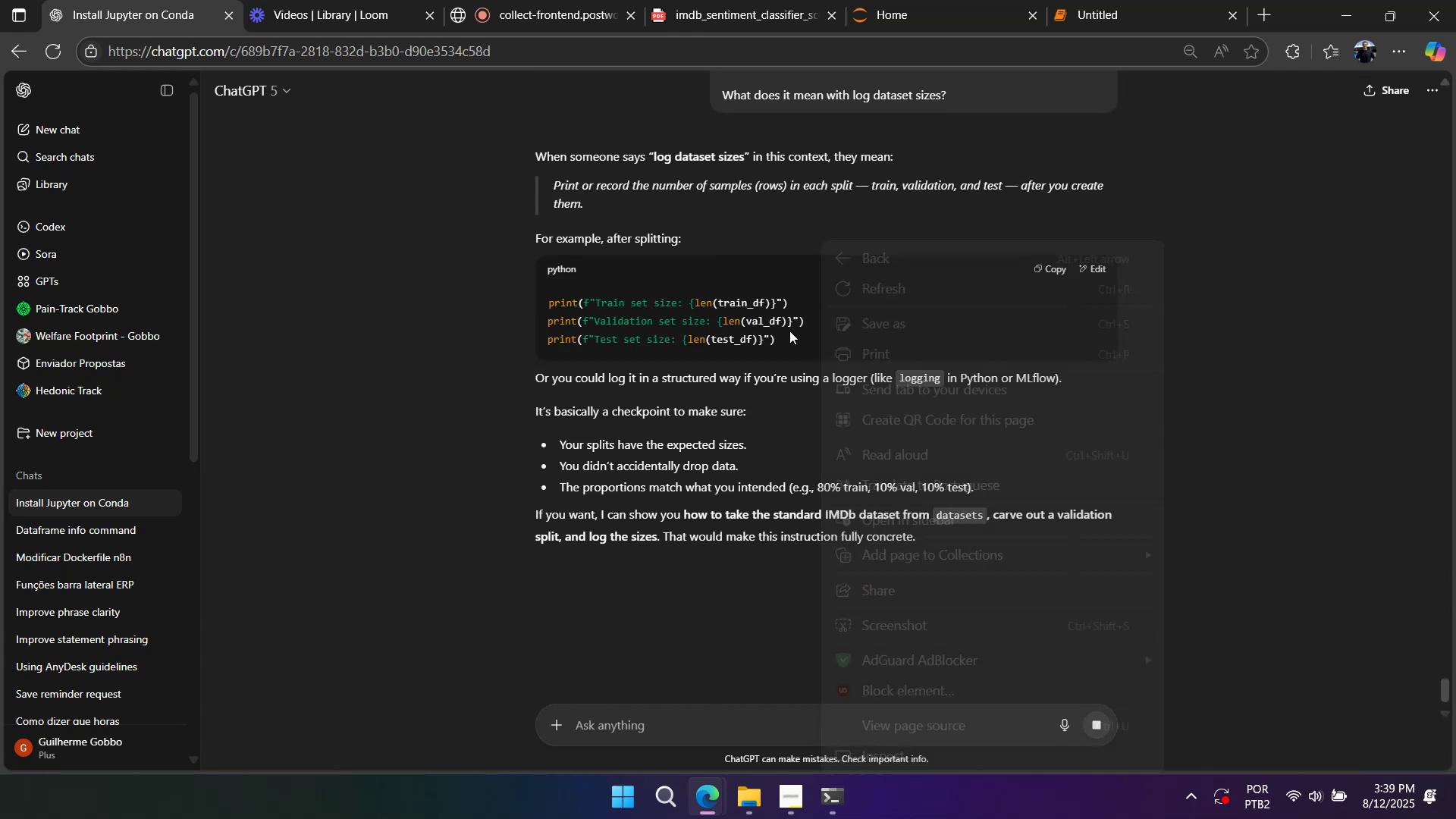 
left_click([787, 330])
 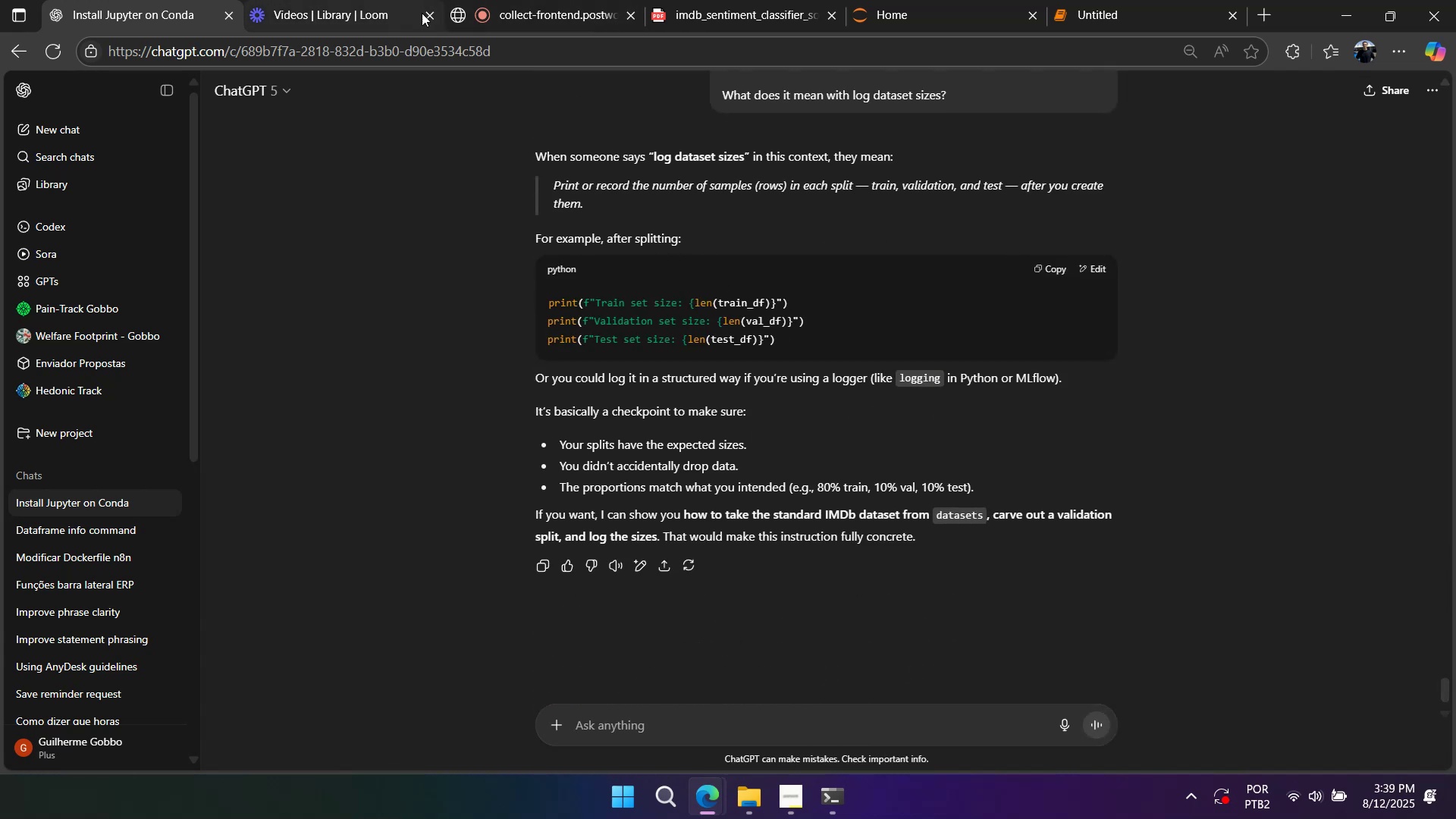 
left_click([761, 8])
 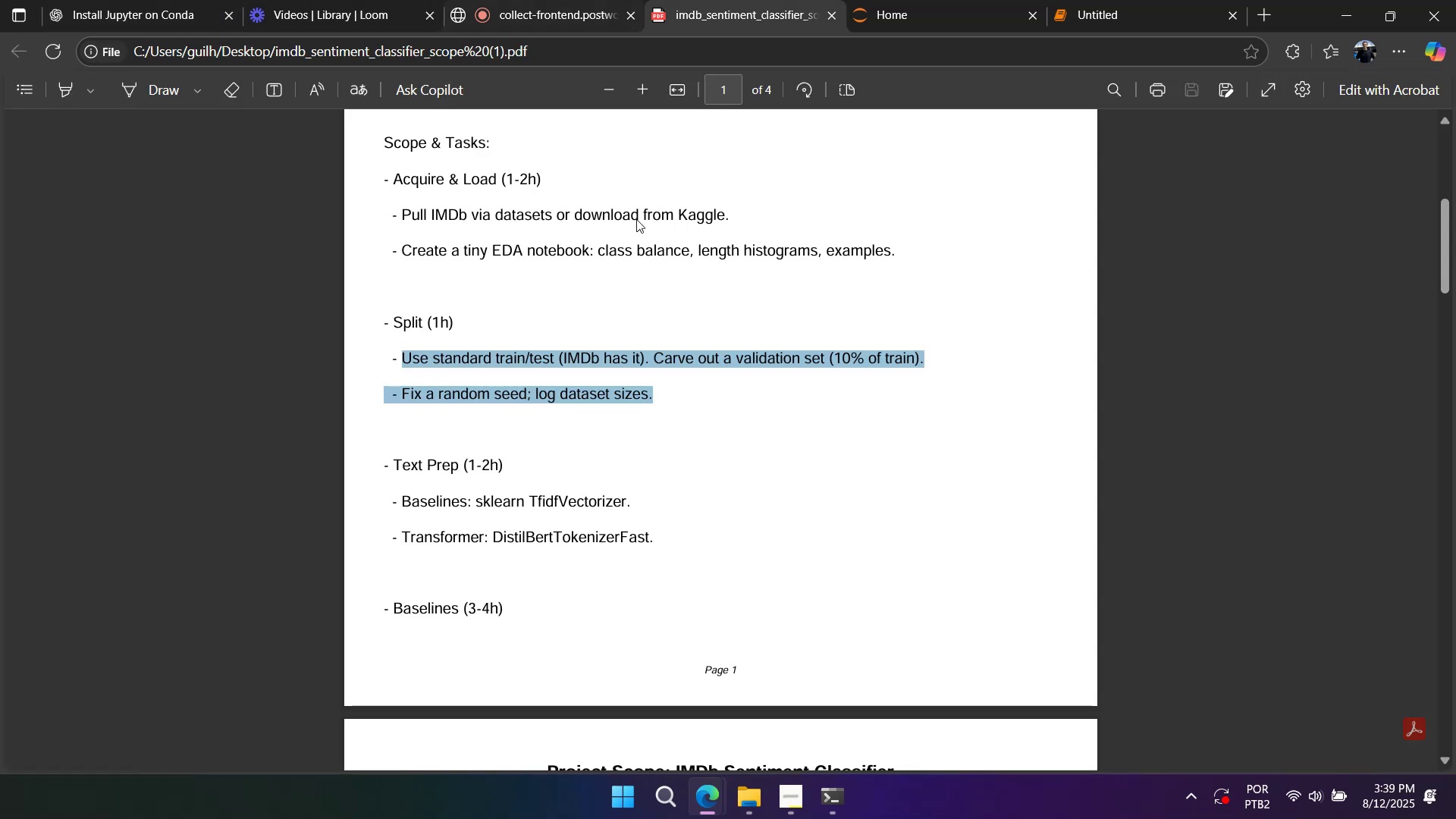 
left_click([787, 398])
 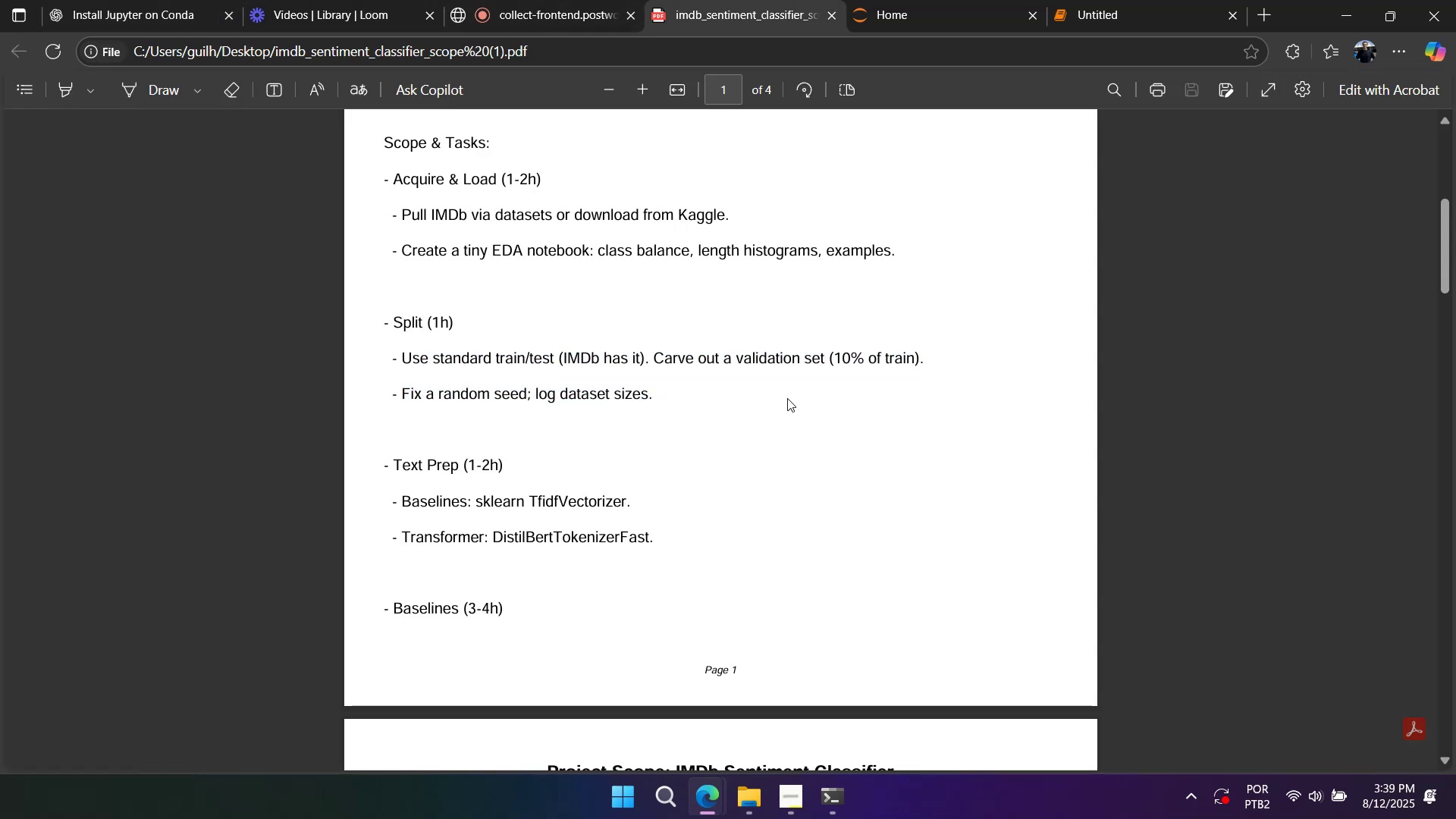 
right_click([787, 398])
 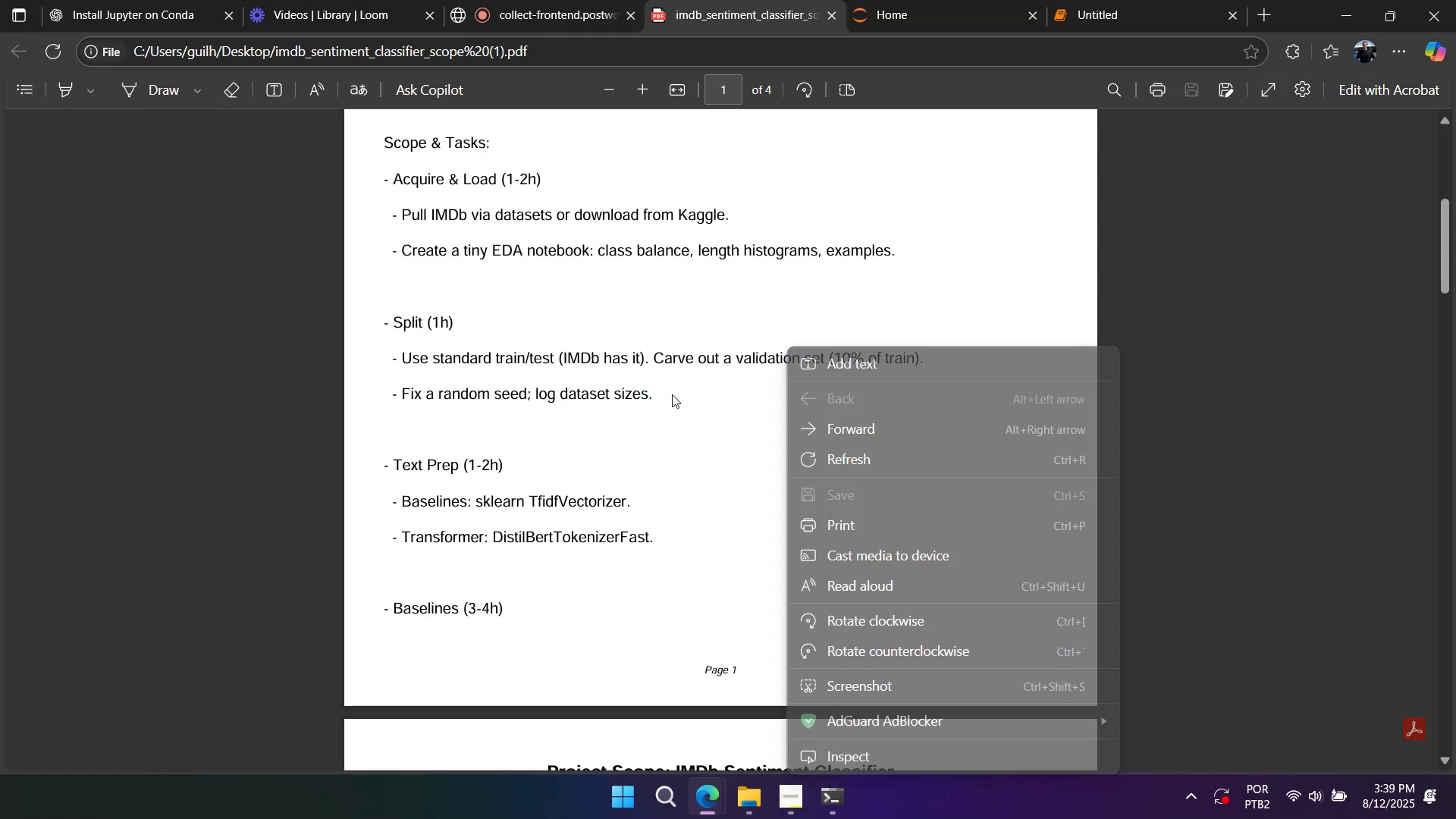 
left_click([672, 394])
 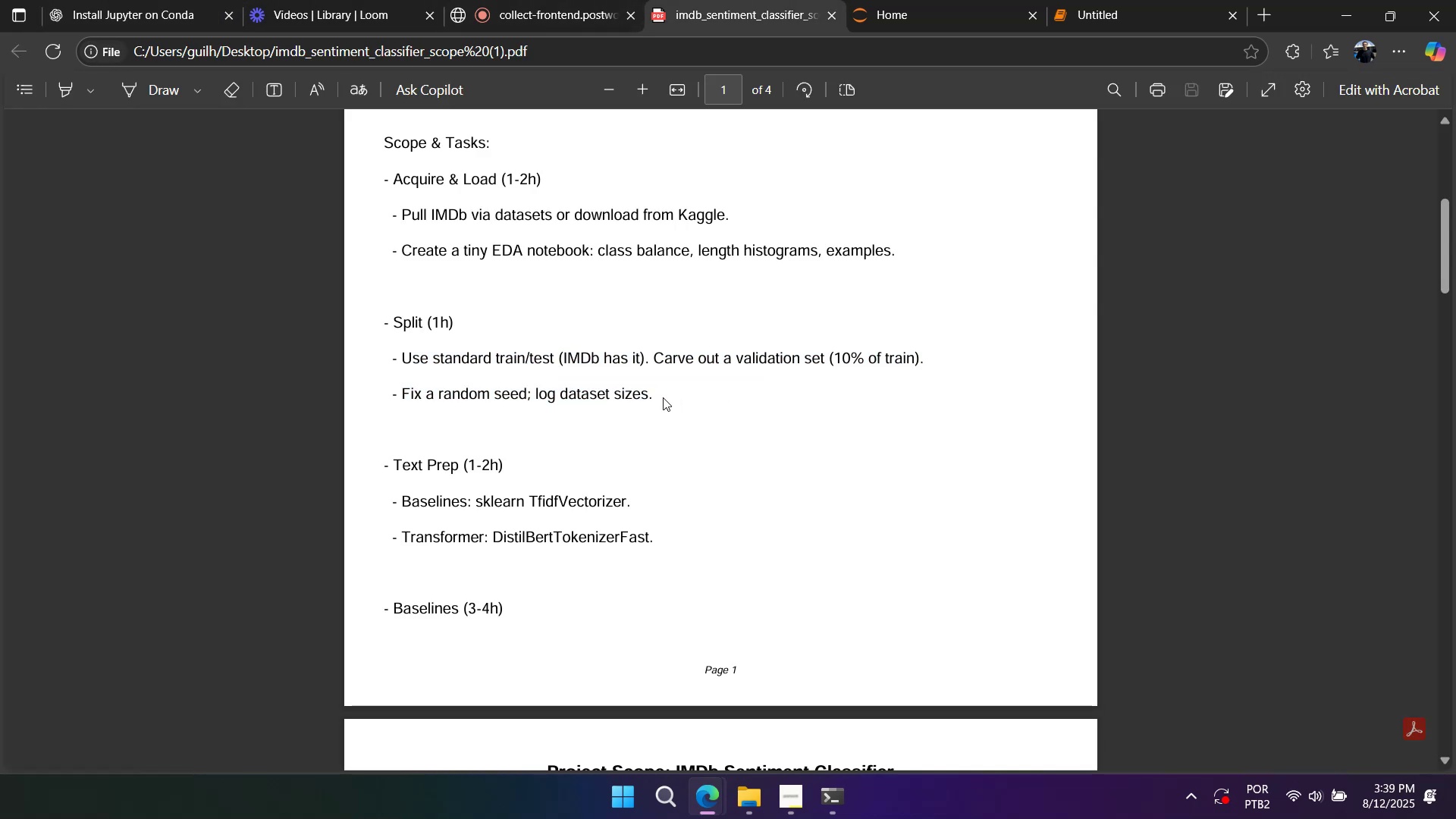 
scroll: coordinate [642, 408], scroll_direction: down, amount: 2.0
 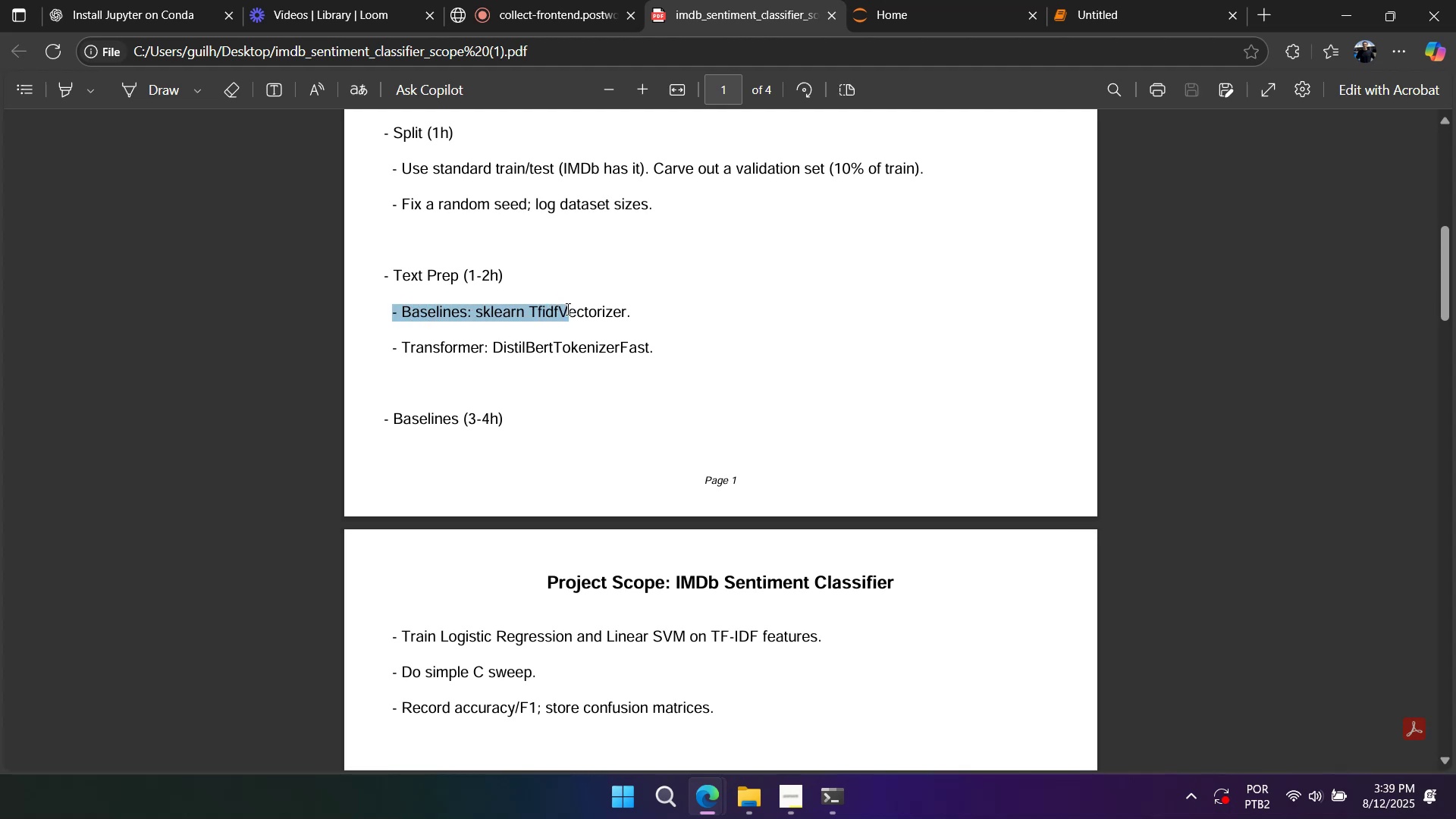 
wait(6.02)
 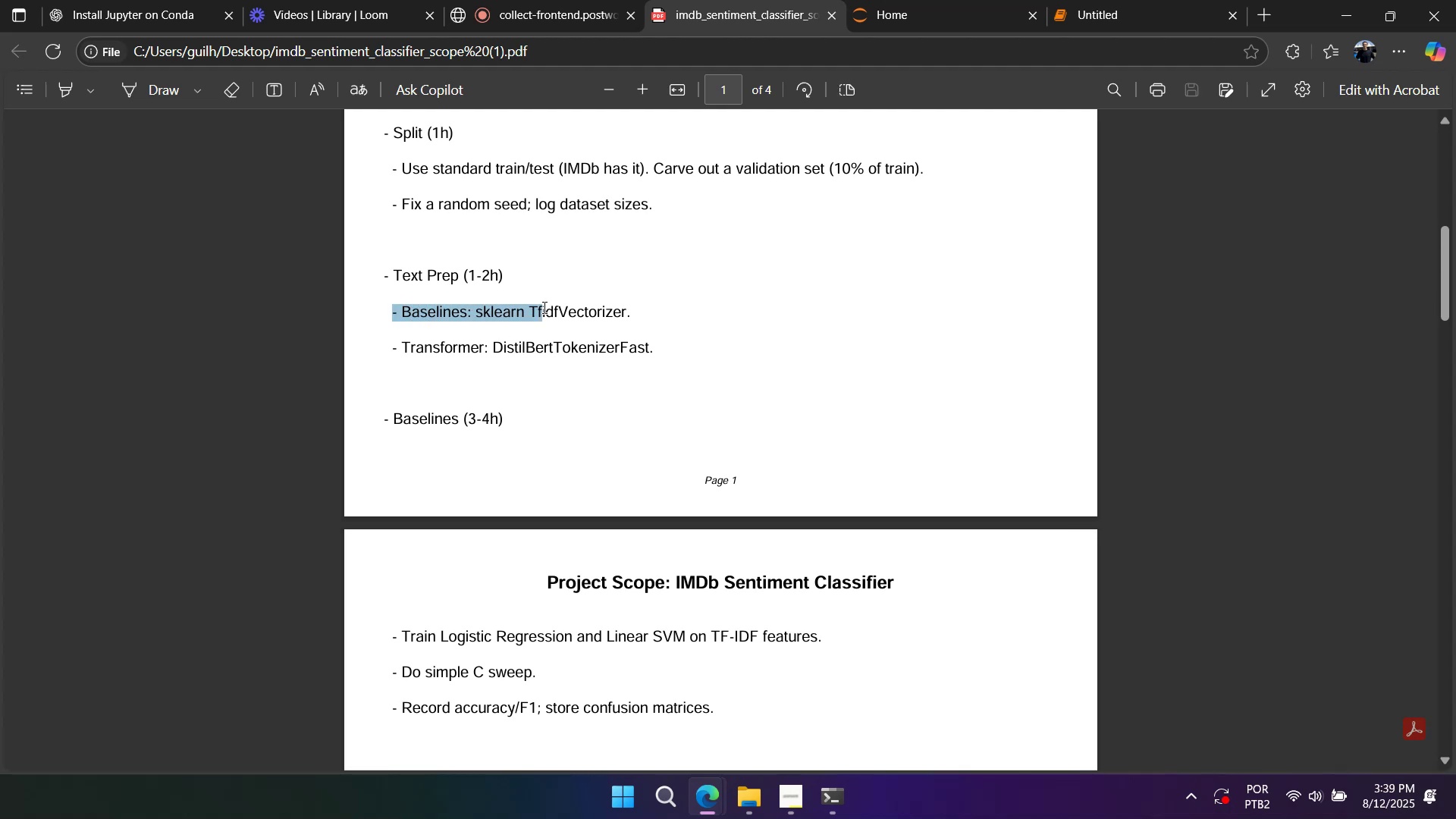 
right_click([865, 325])
 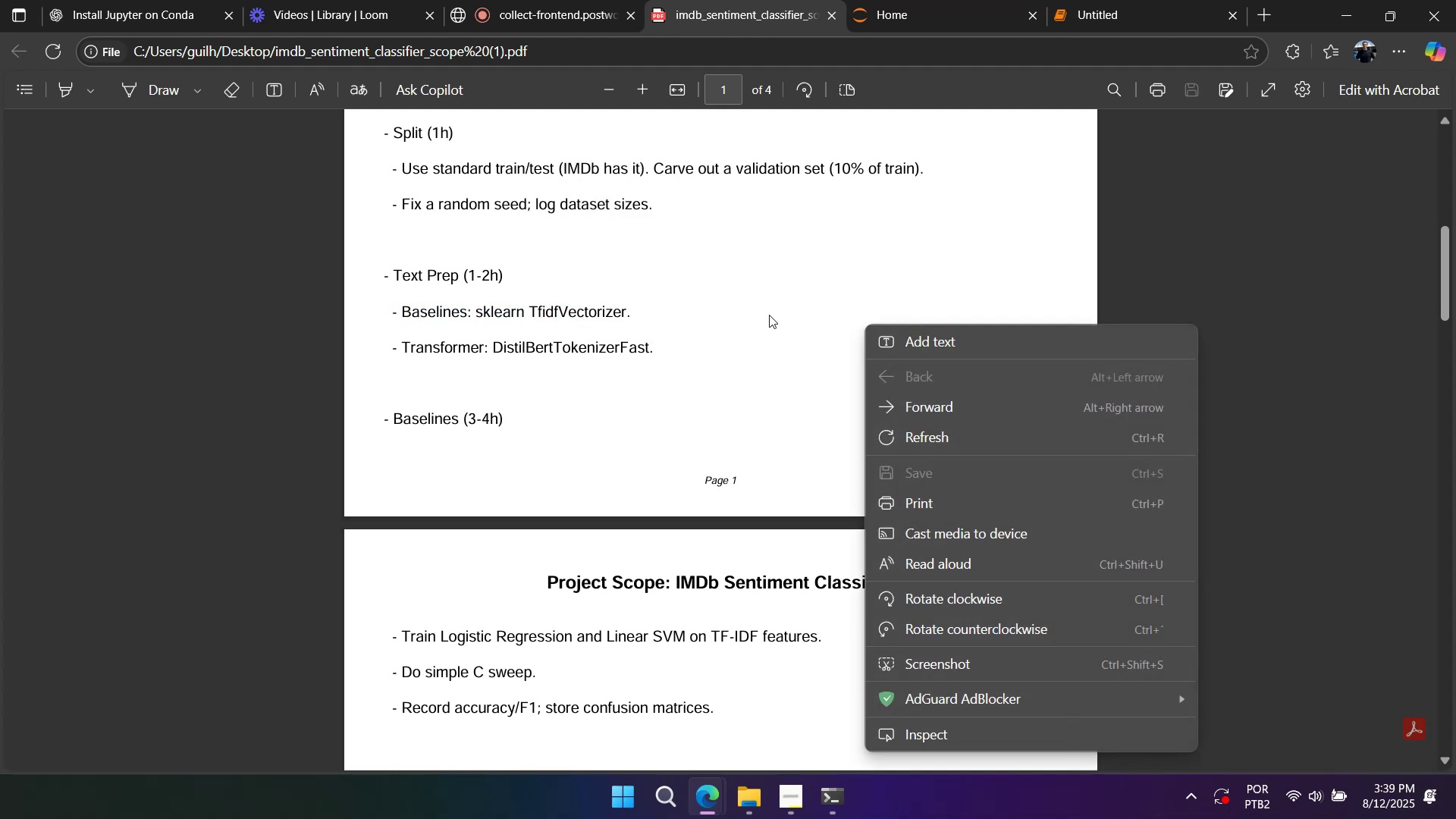 
left_click([769, 315])
 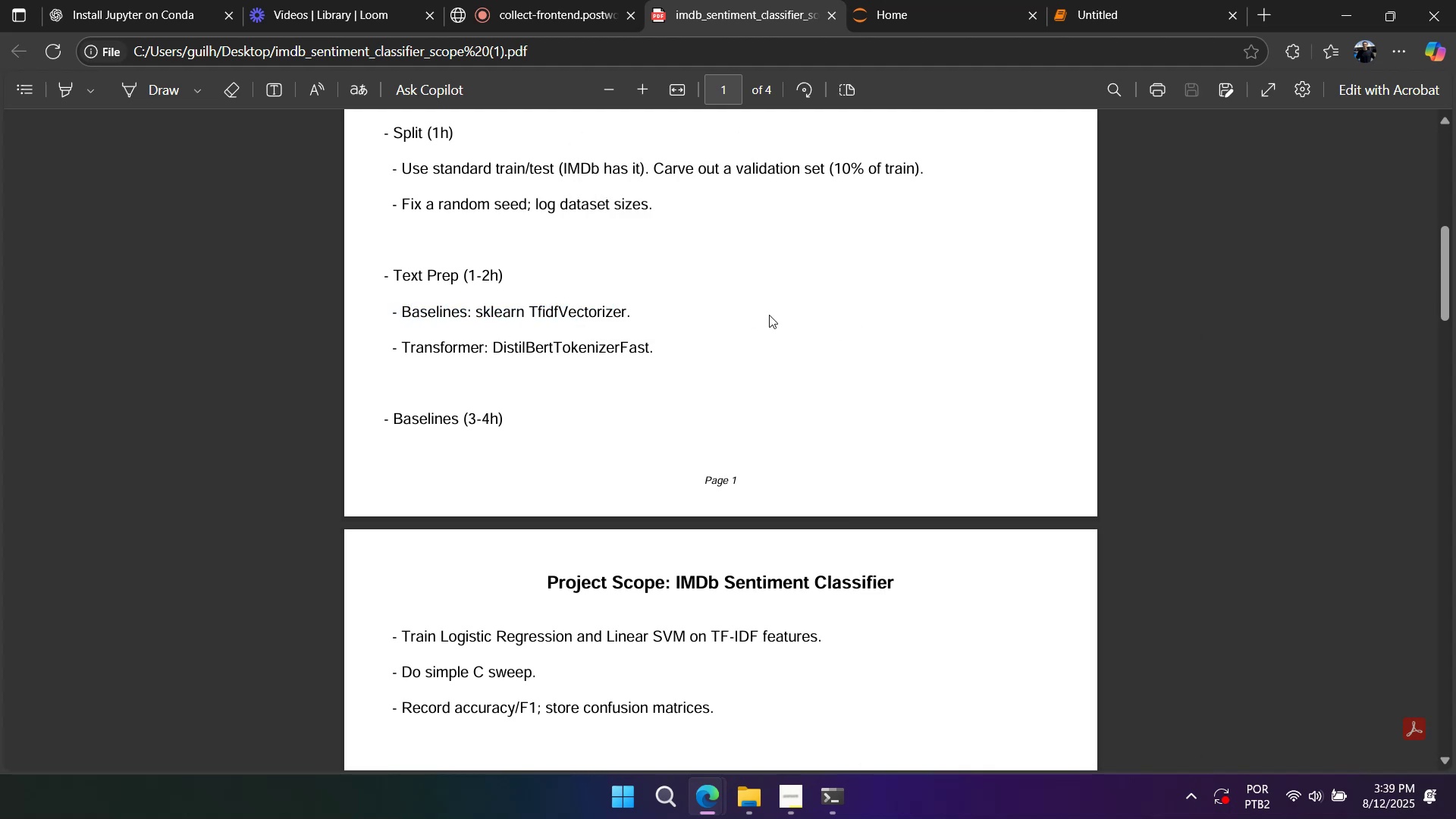 
scroll: coordinate [768, 326], scroll_direction: down, amount: 21.0
 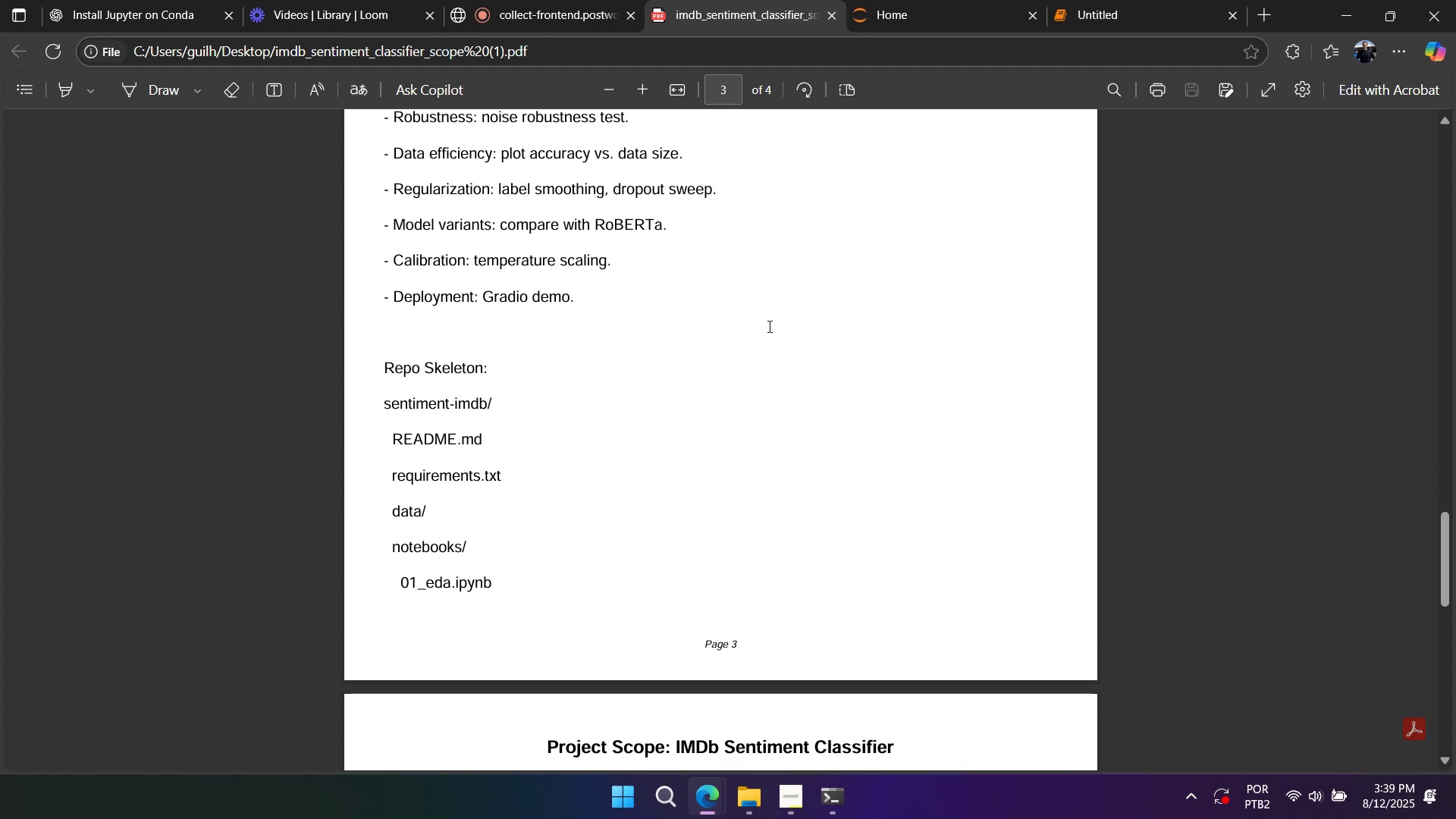 
scroll: coordinate [774, 327], scroll_direction: up, amount: 13.0
 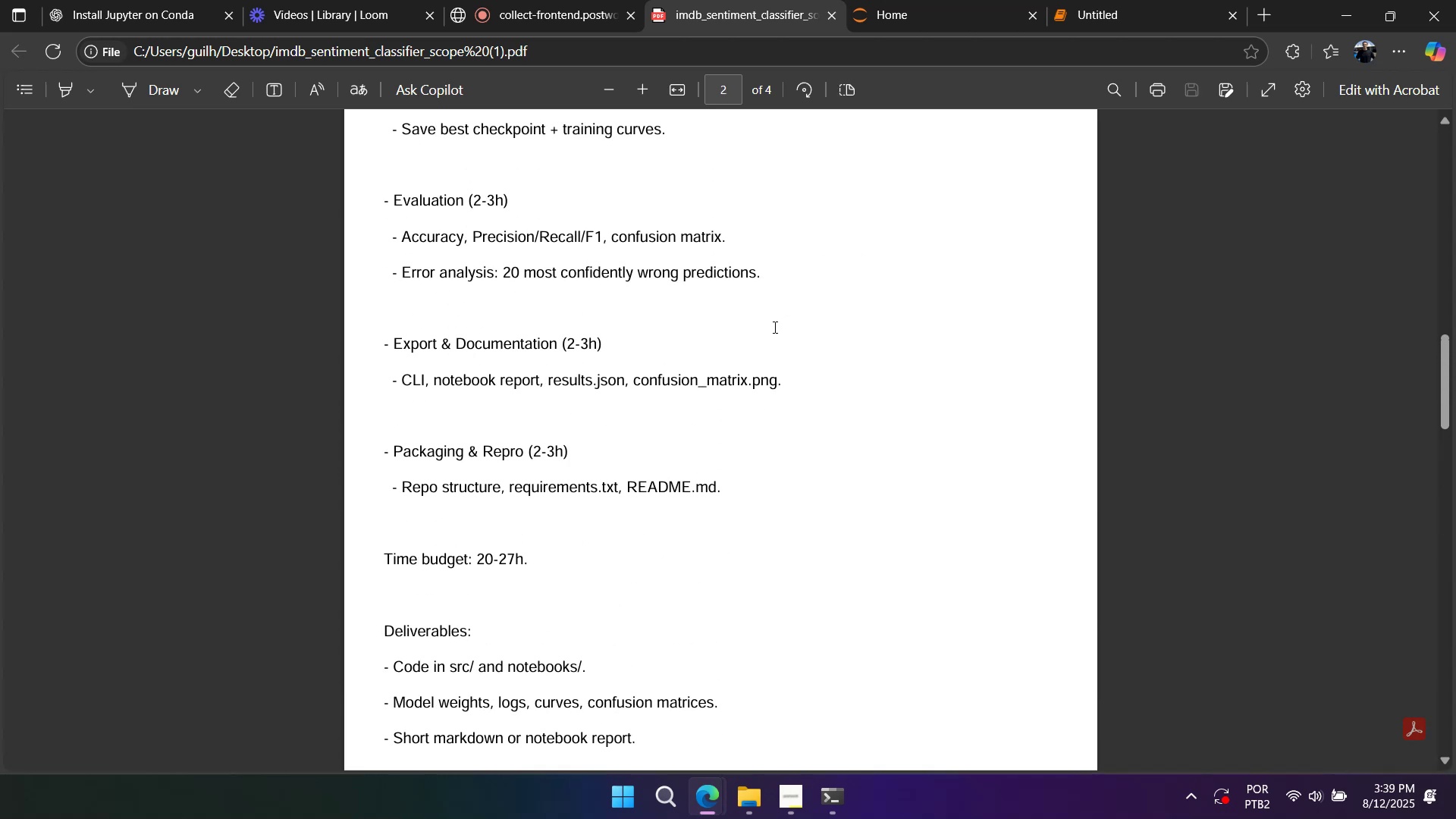 
right_click([774, 327])
 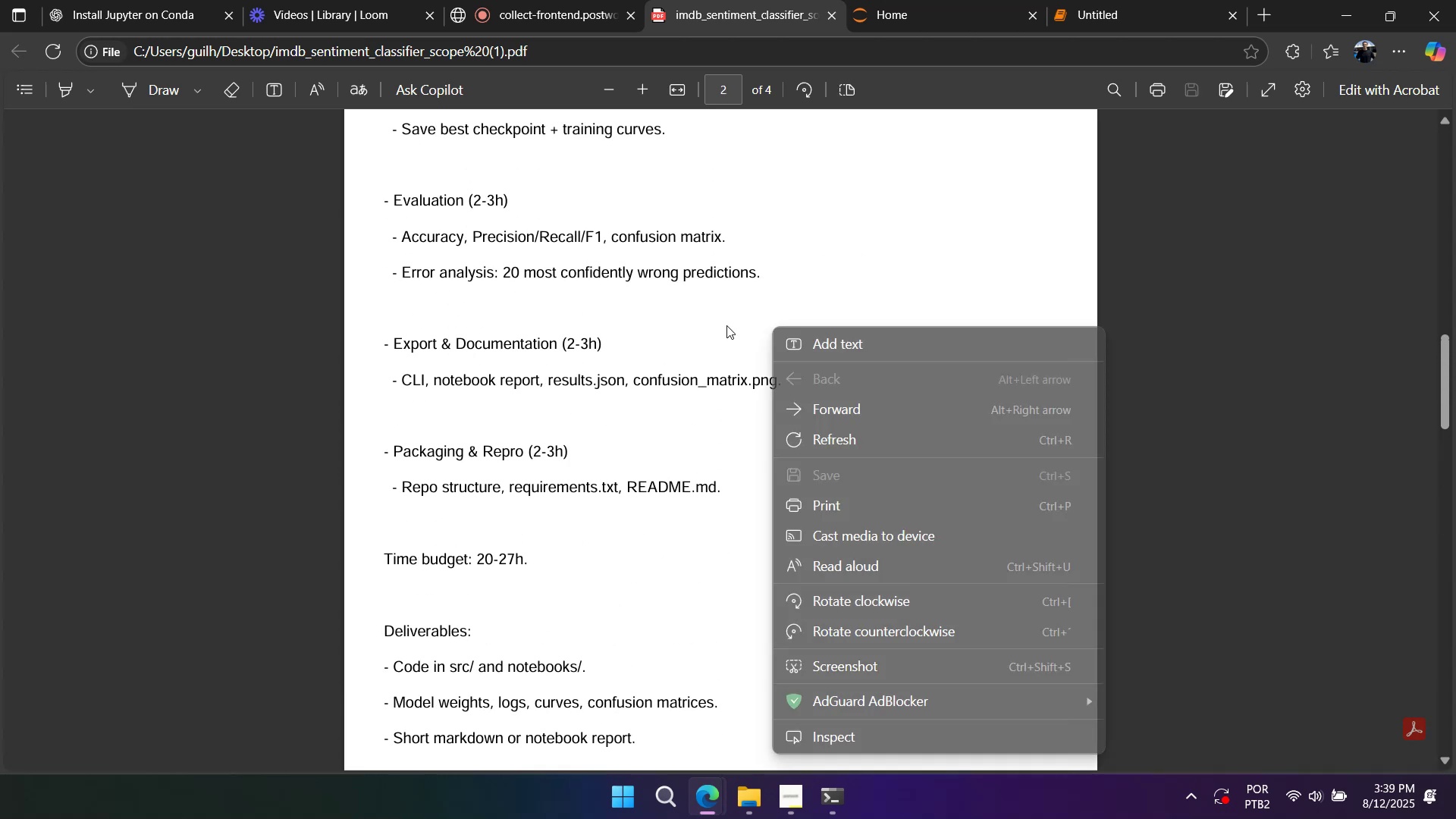 
left_click([723, 325])
 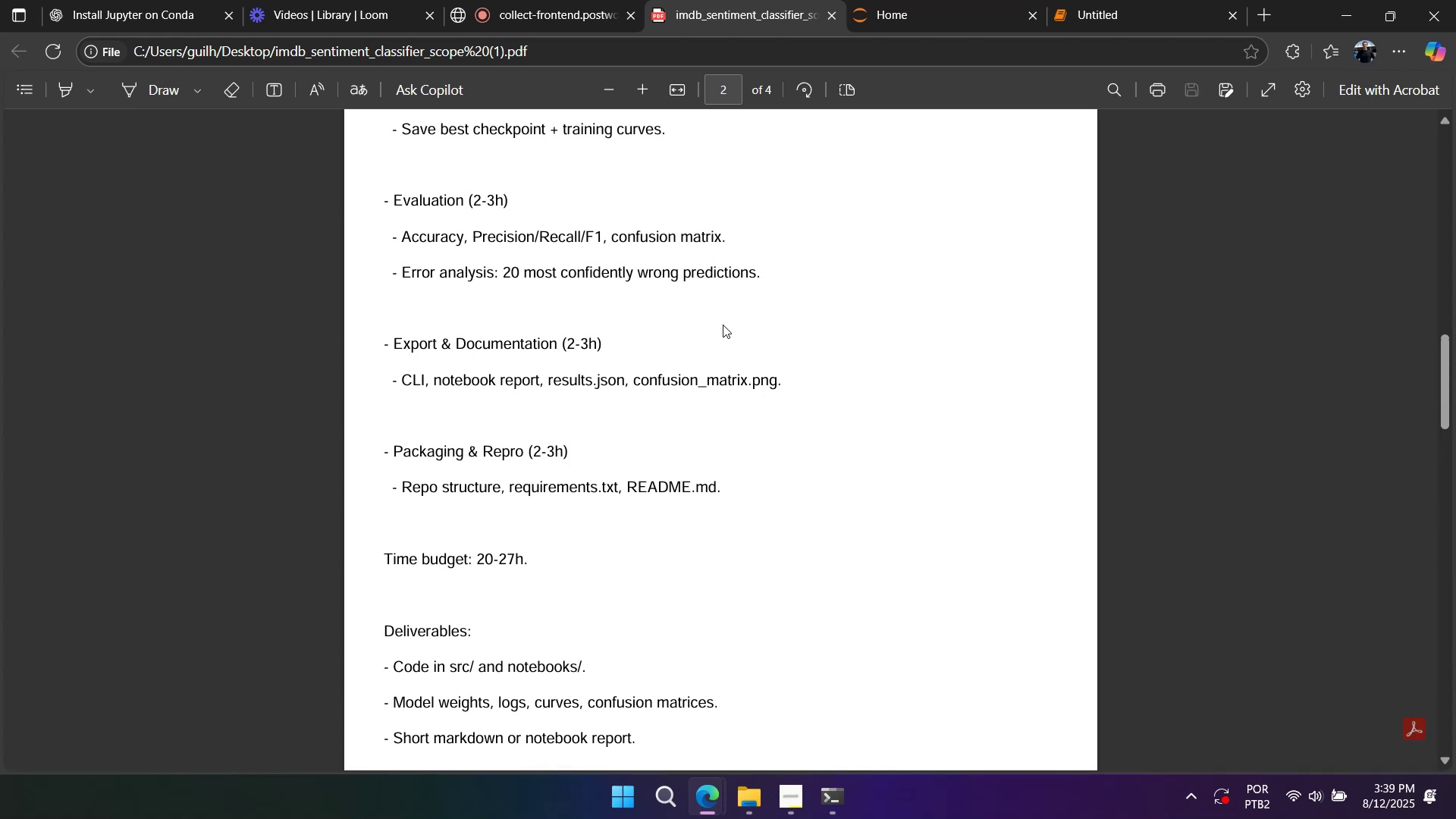 
scroll: coordinate [717, 337], scroll_direction: up, amount: 10.0
 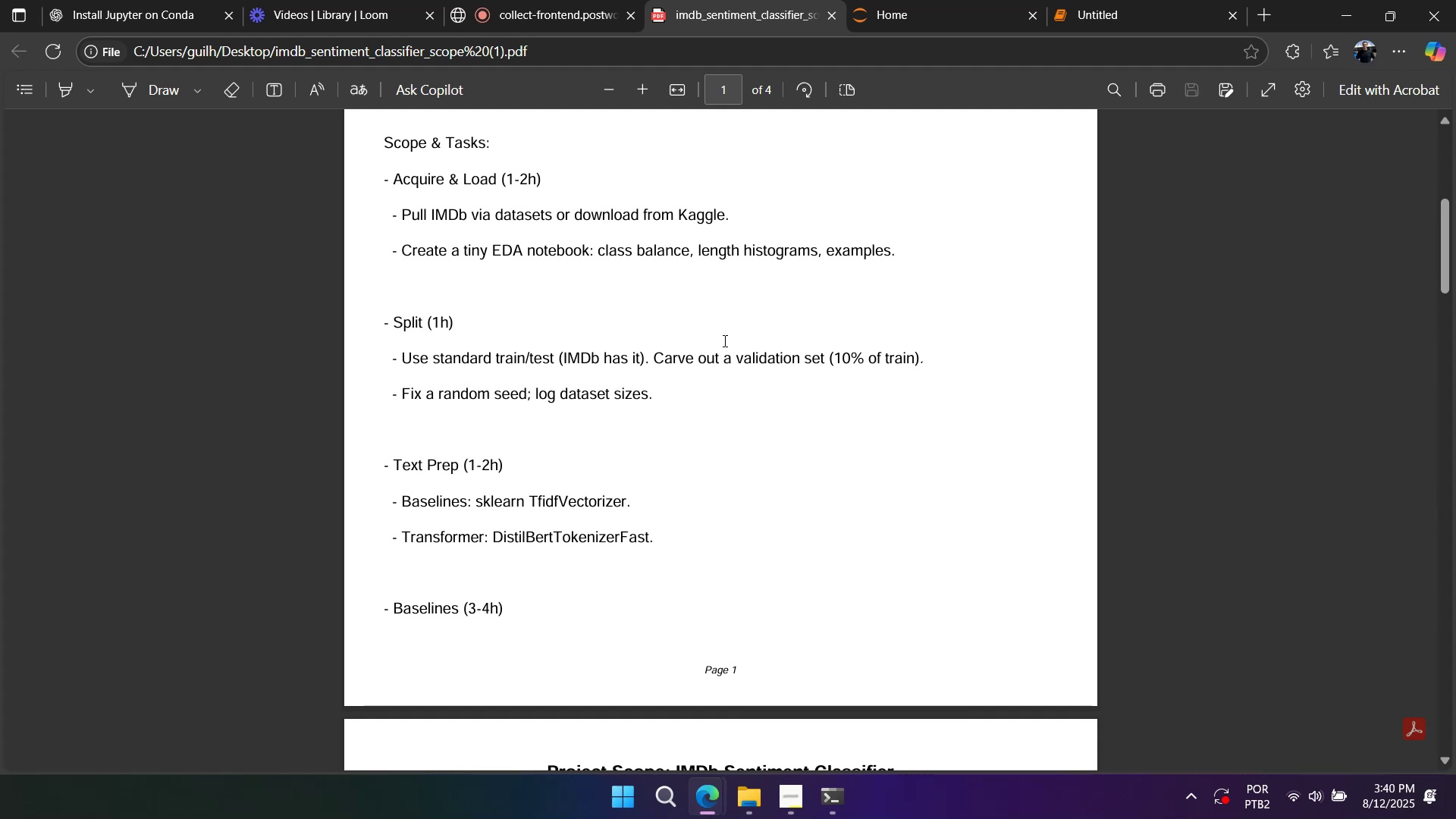 
wait(10.15)
 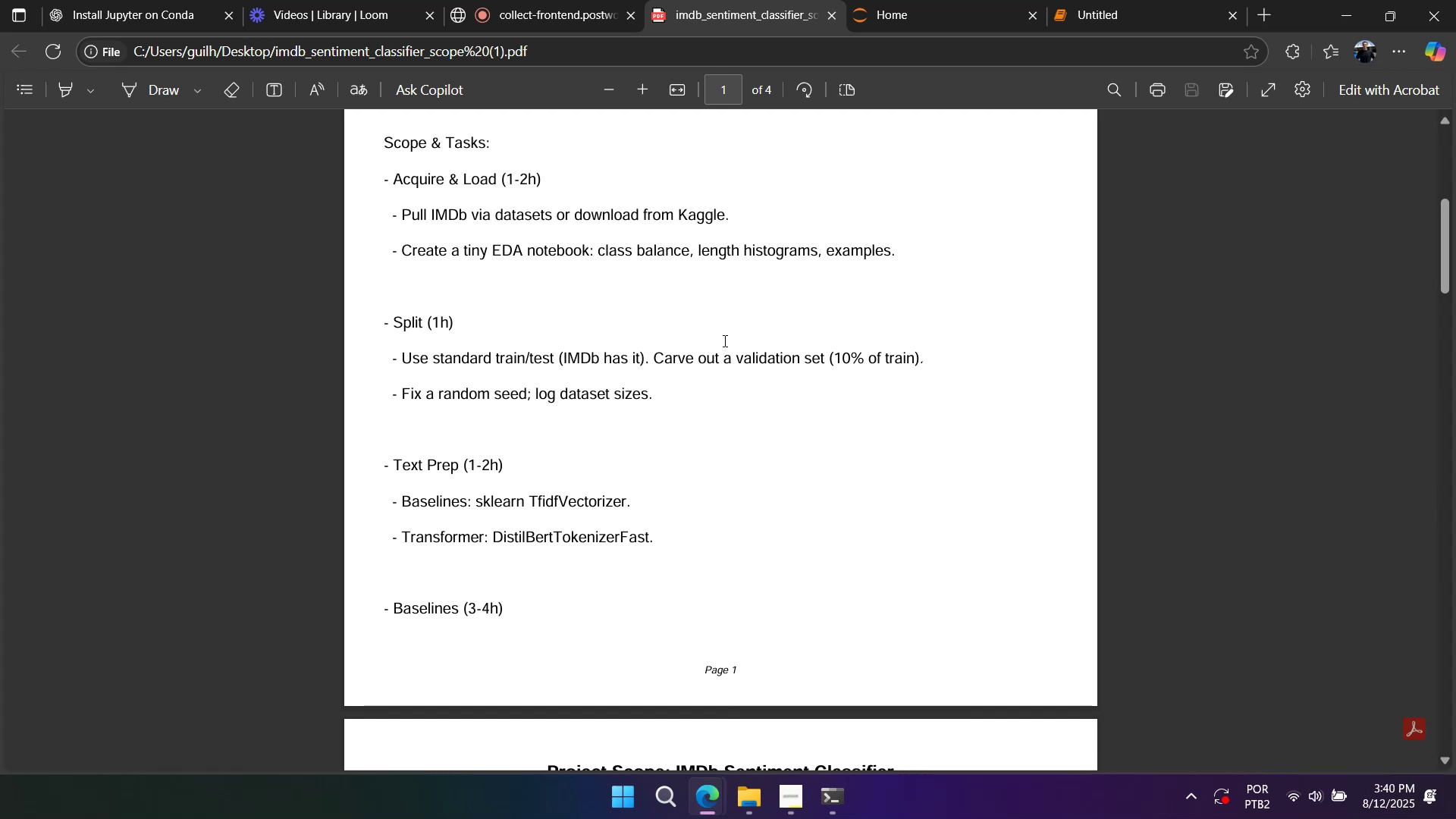 
left_click([780, 318])
 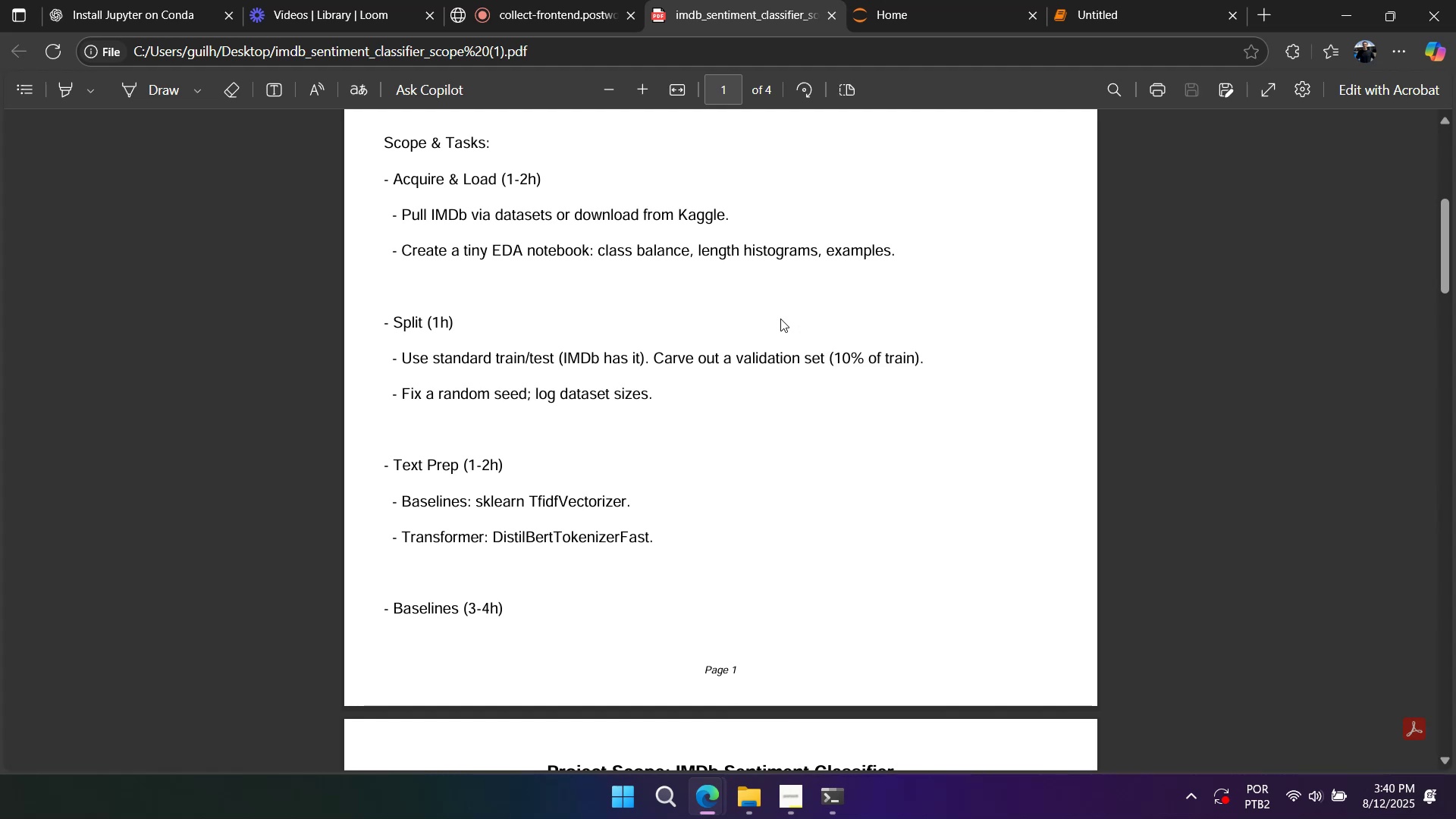 
right_click([780, 318])
 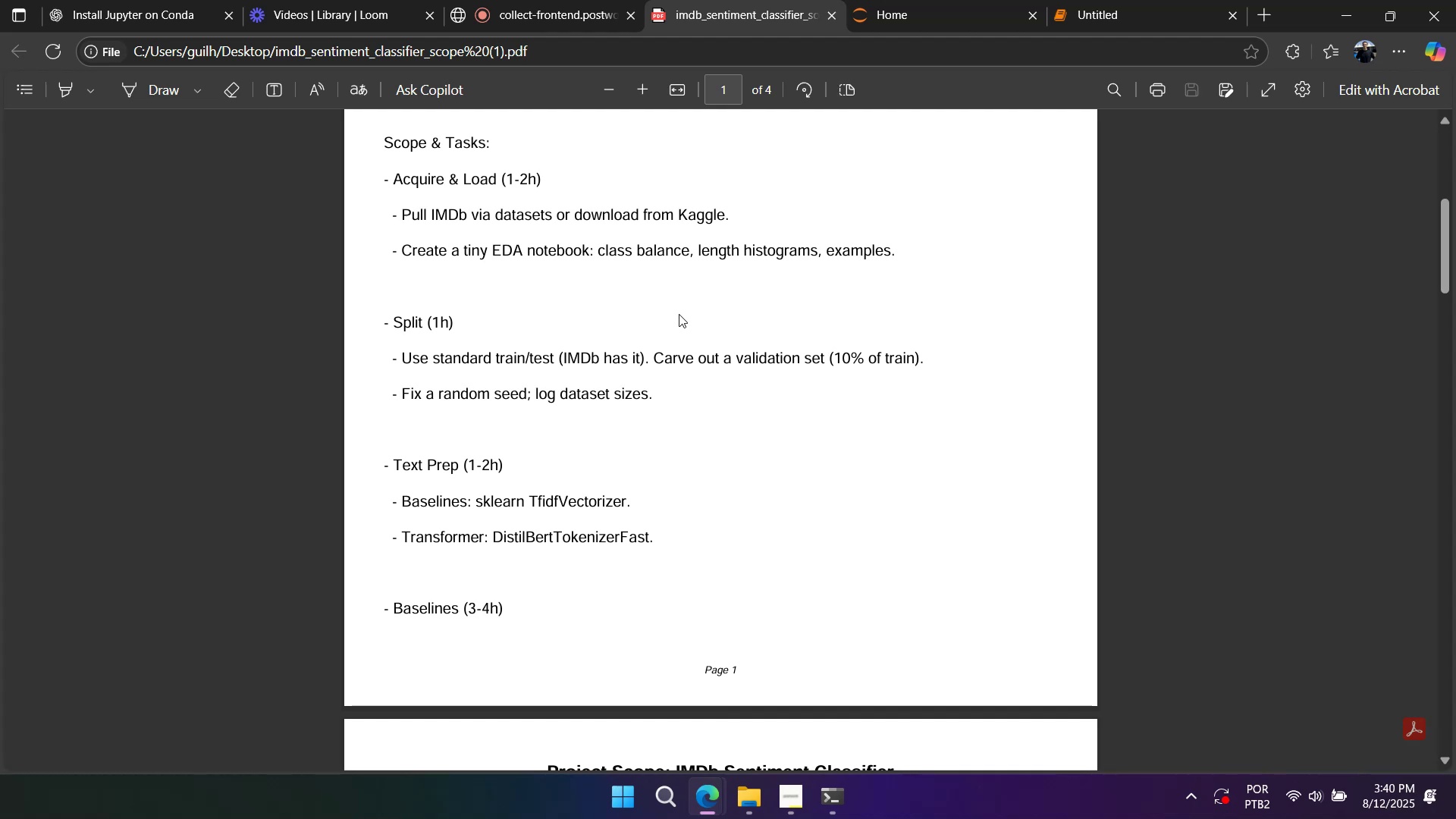 
wait(7.2)
 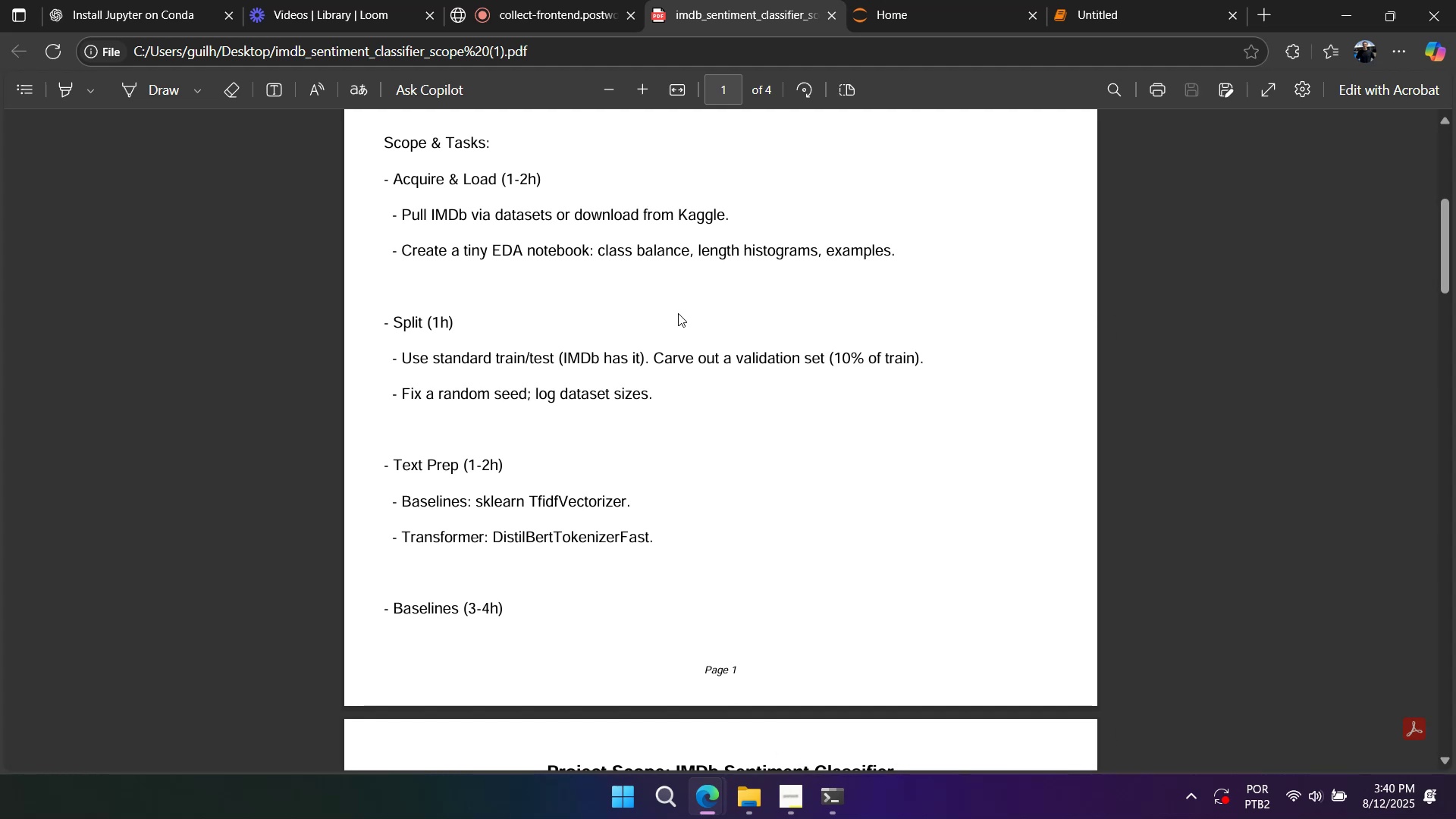 
scroll: coordinate [684, 318], scroll_direction: up, amount: 2.0
 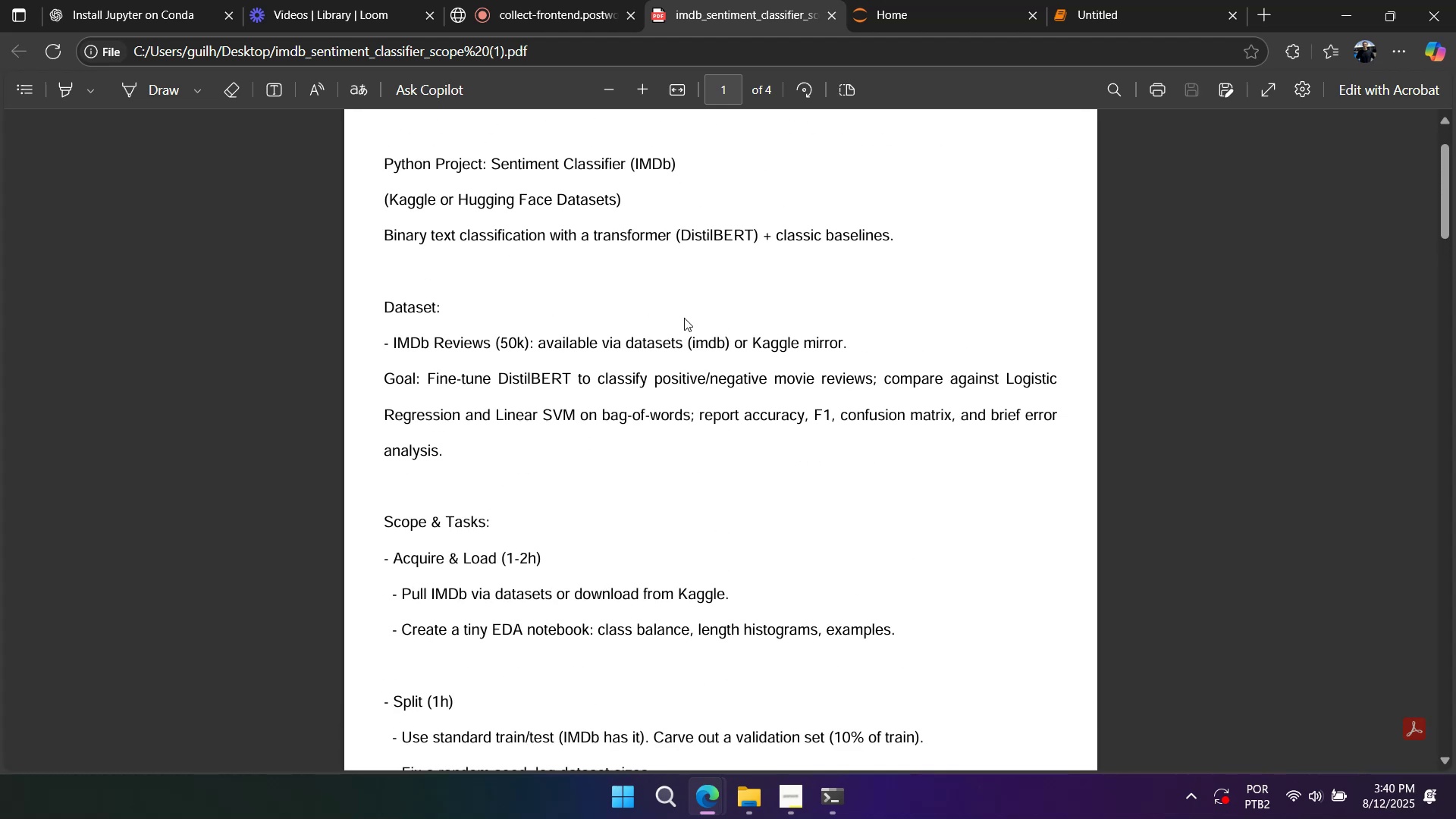 
right_click([684, 318])
 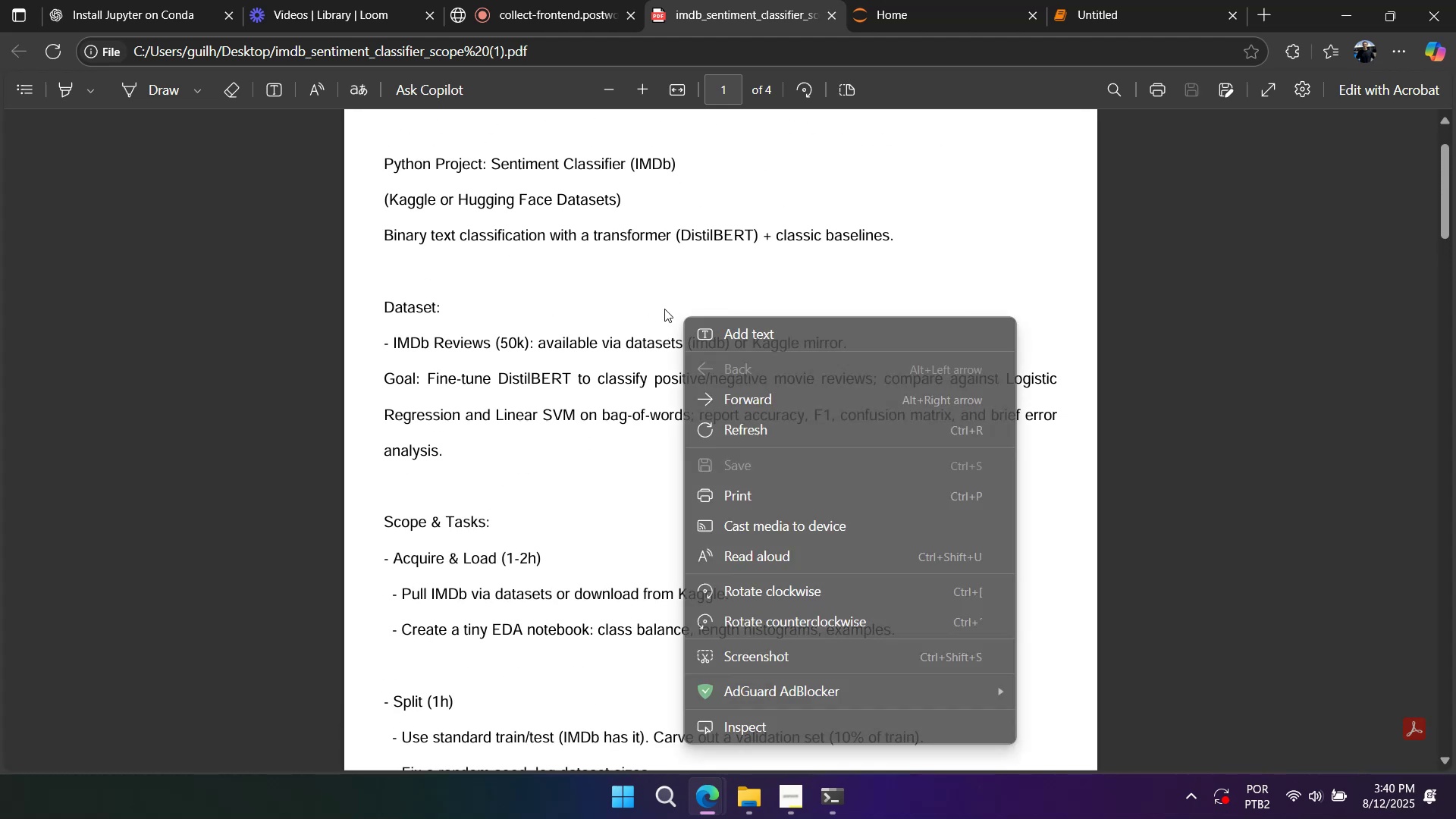 
left_click([664, 309])
 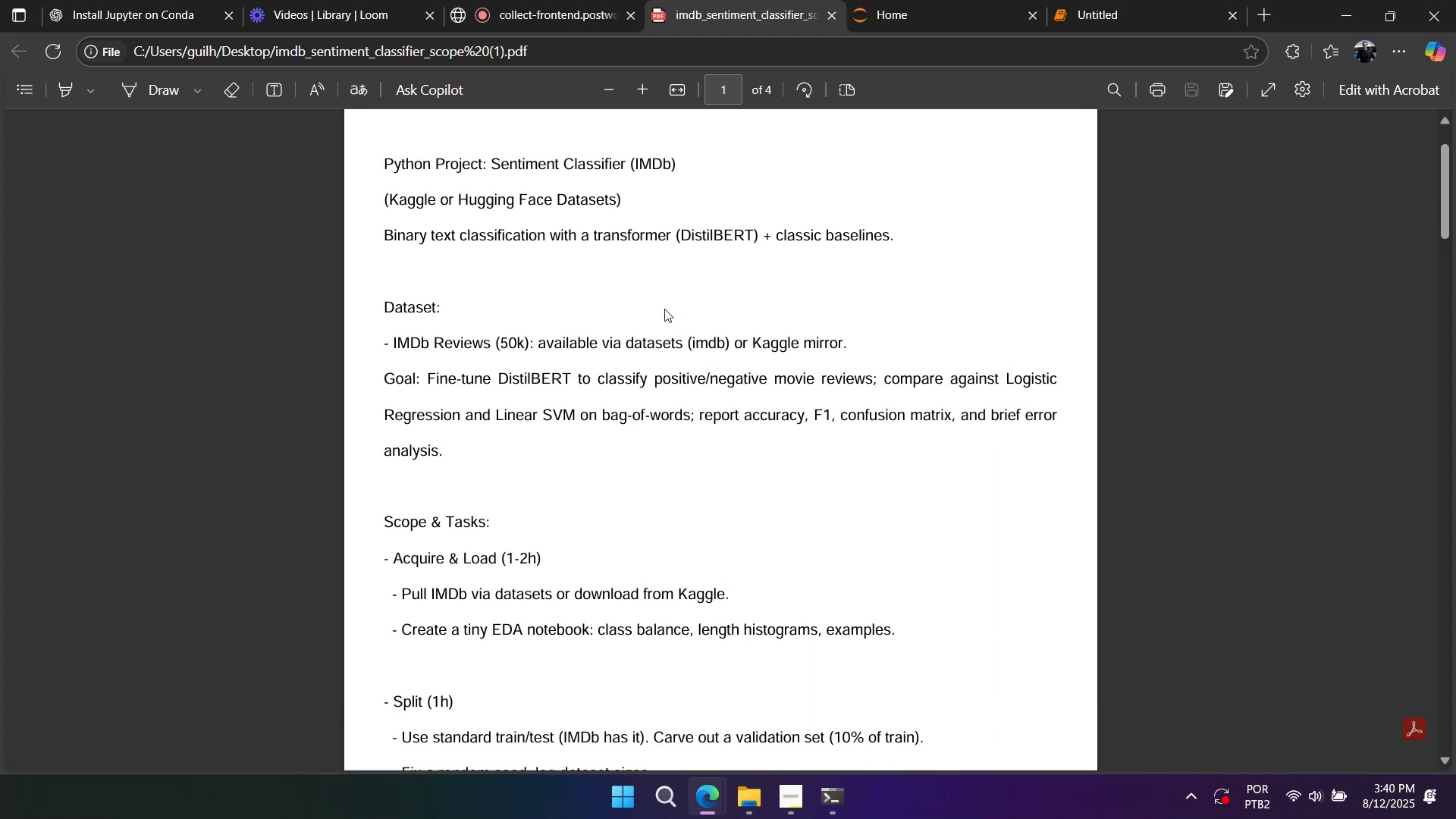 
right_click([664, 309])
 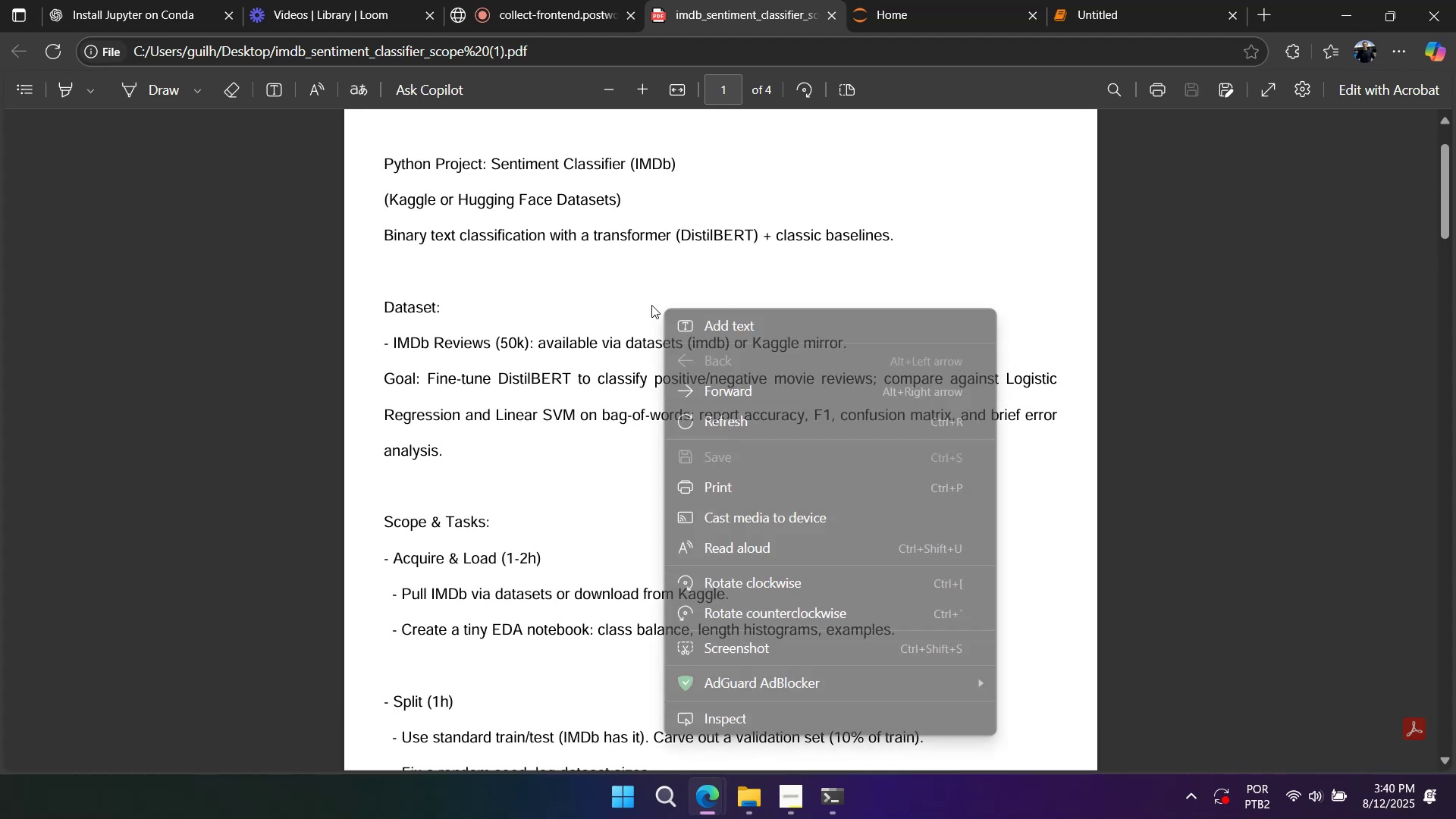 
left_click([651, 305])
 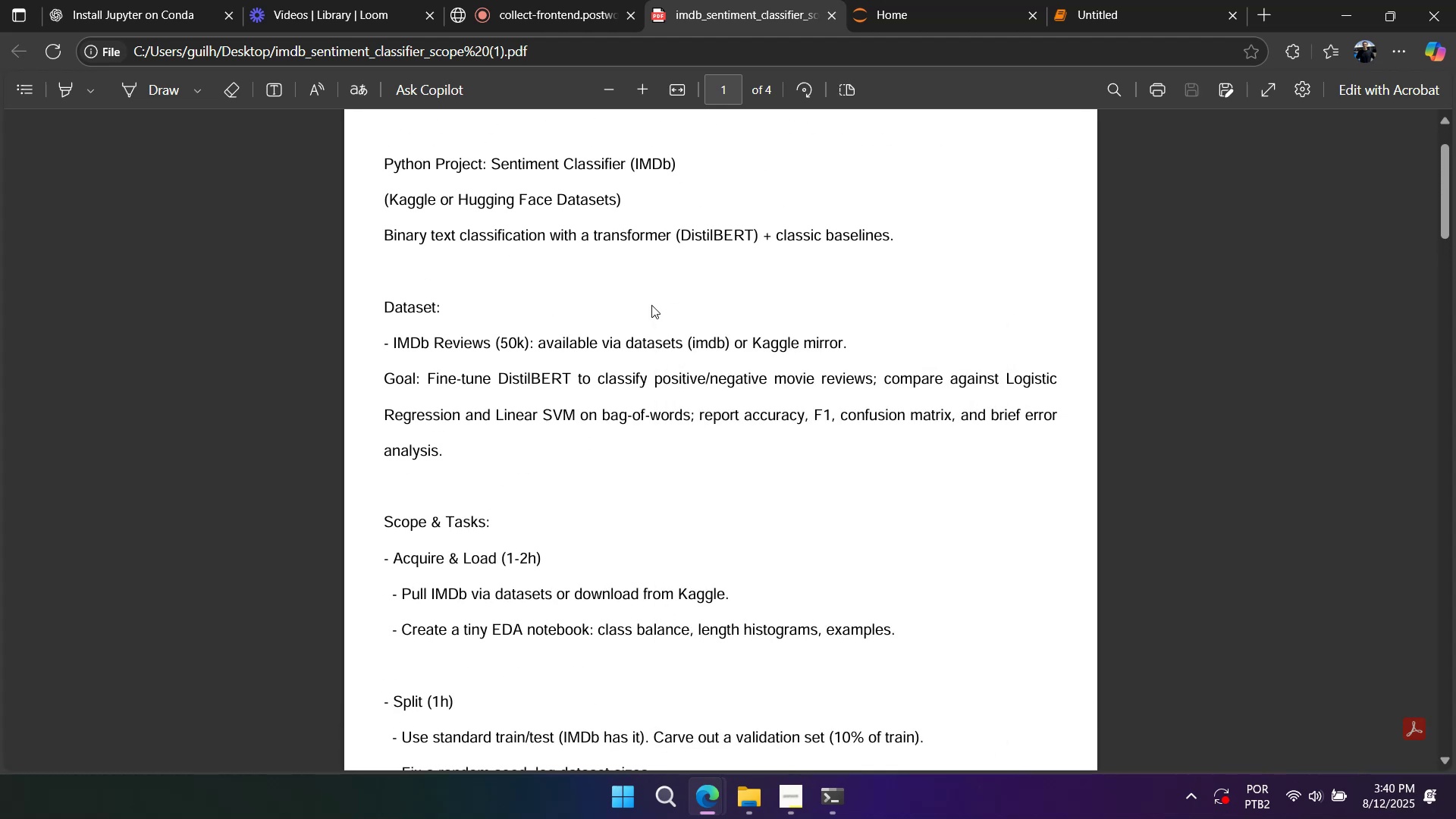 
right_click([651, 305])
 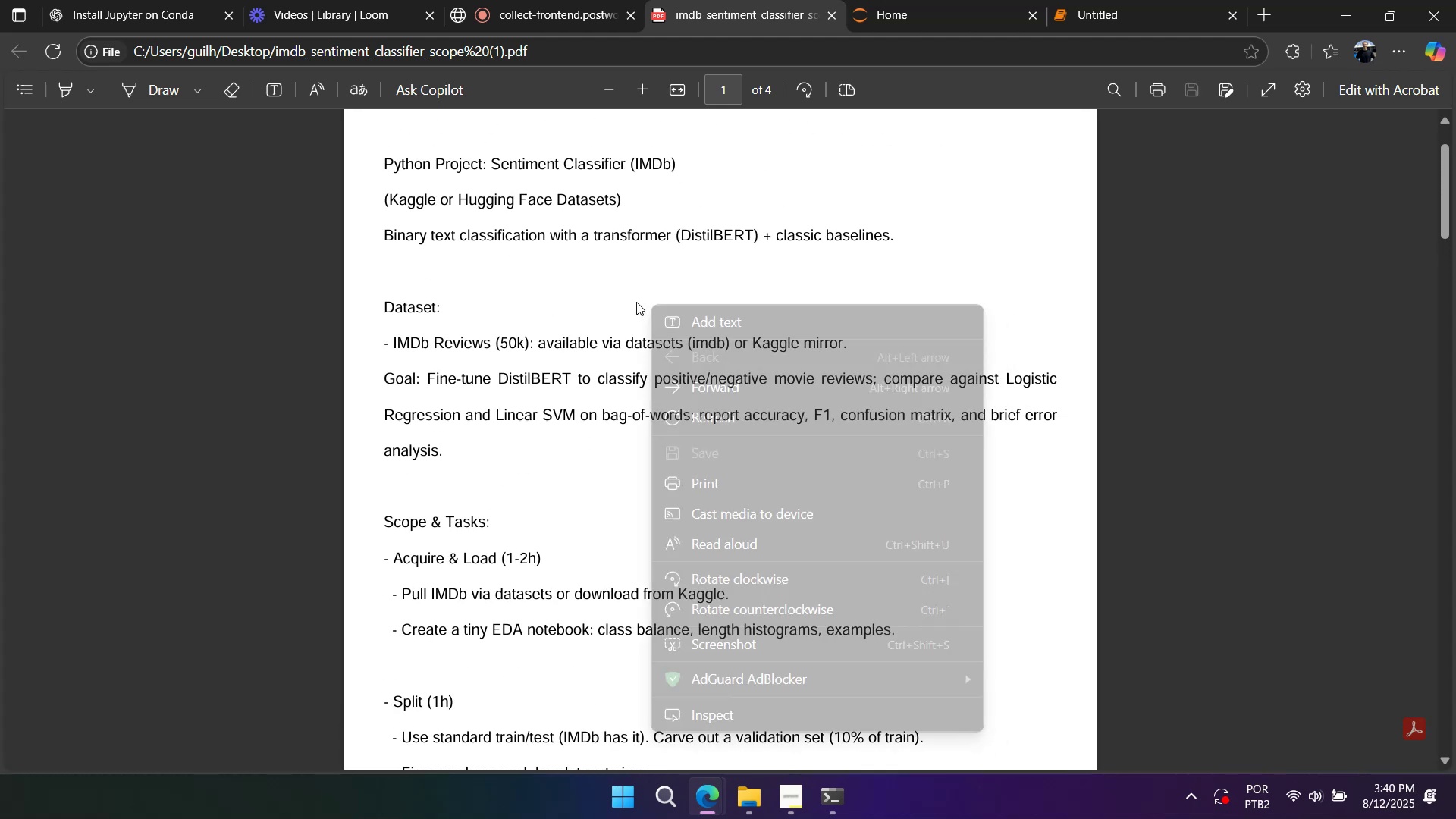 
left_click([635, 302])
 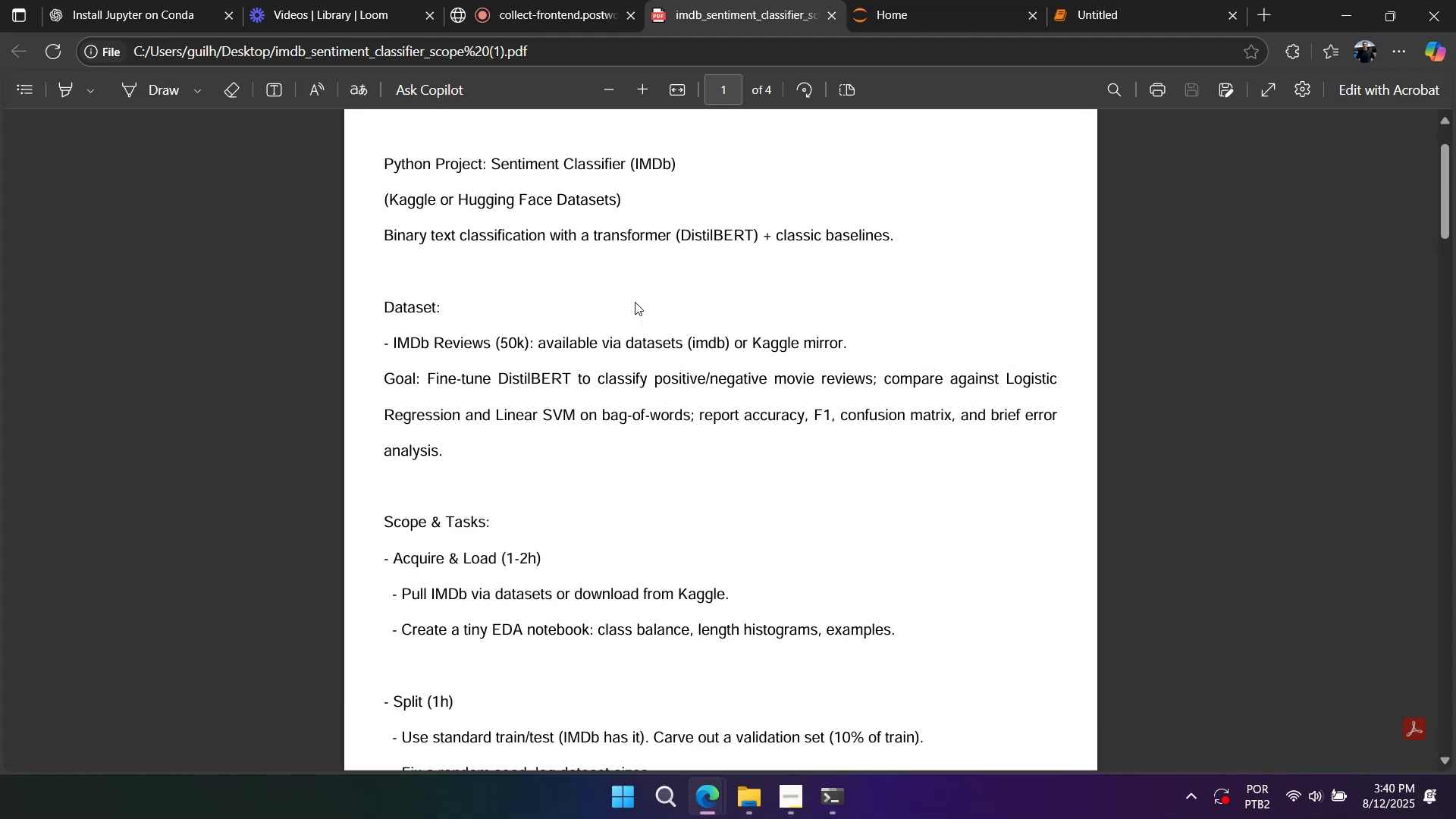 
scroll: coordinate [606, 319], scroll_direction: down, amount: 7.0
 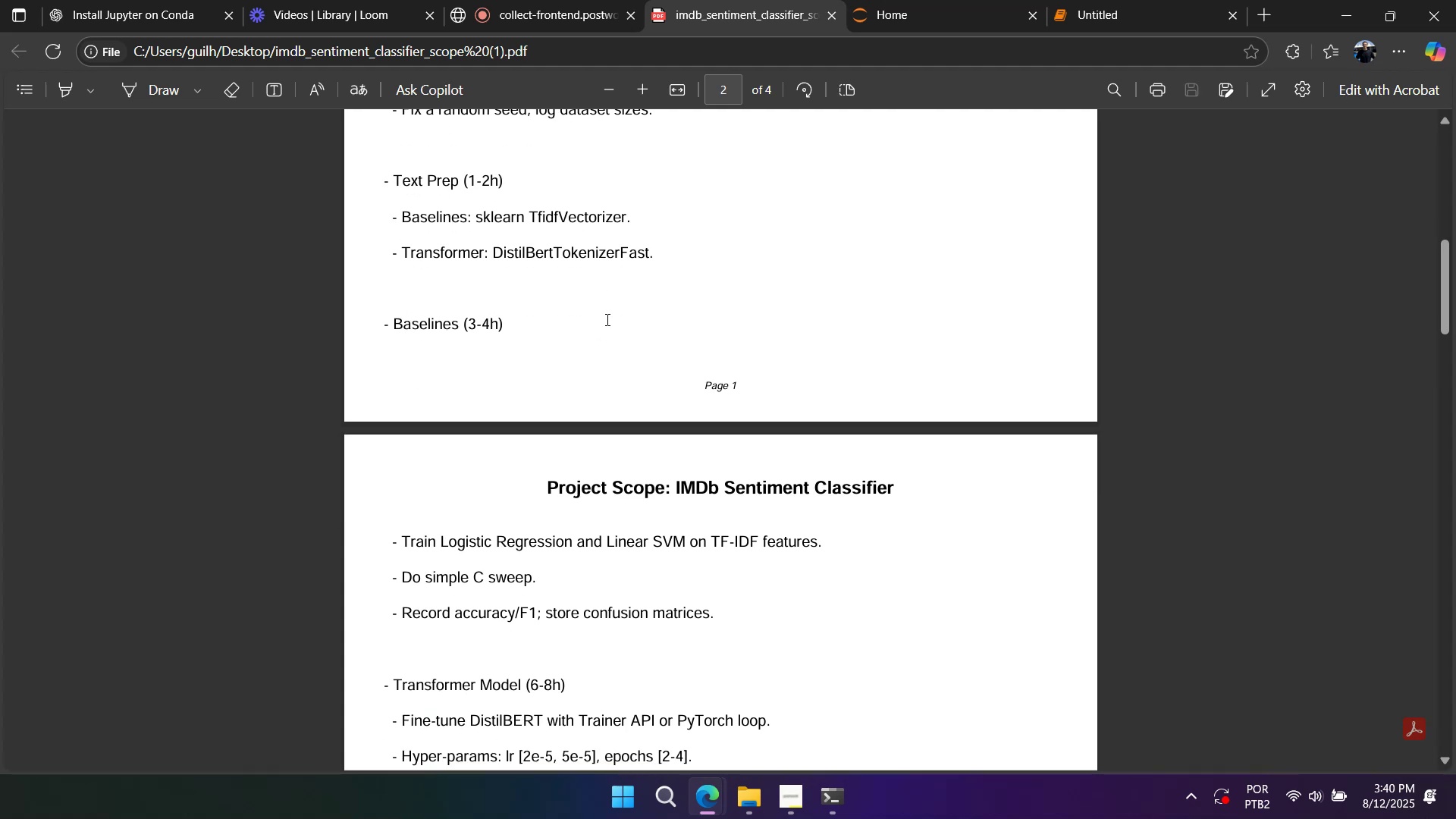 
scroll: coordinate [606, 319], scroll_direction: up, amount: 1.0
 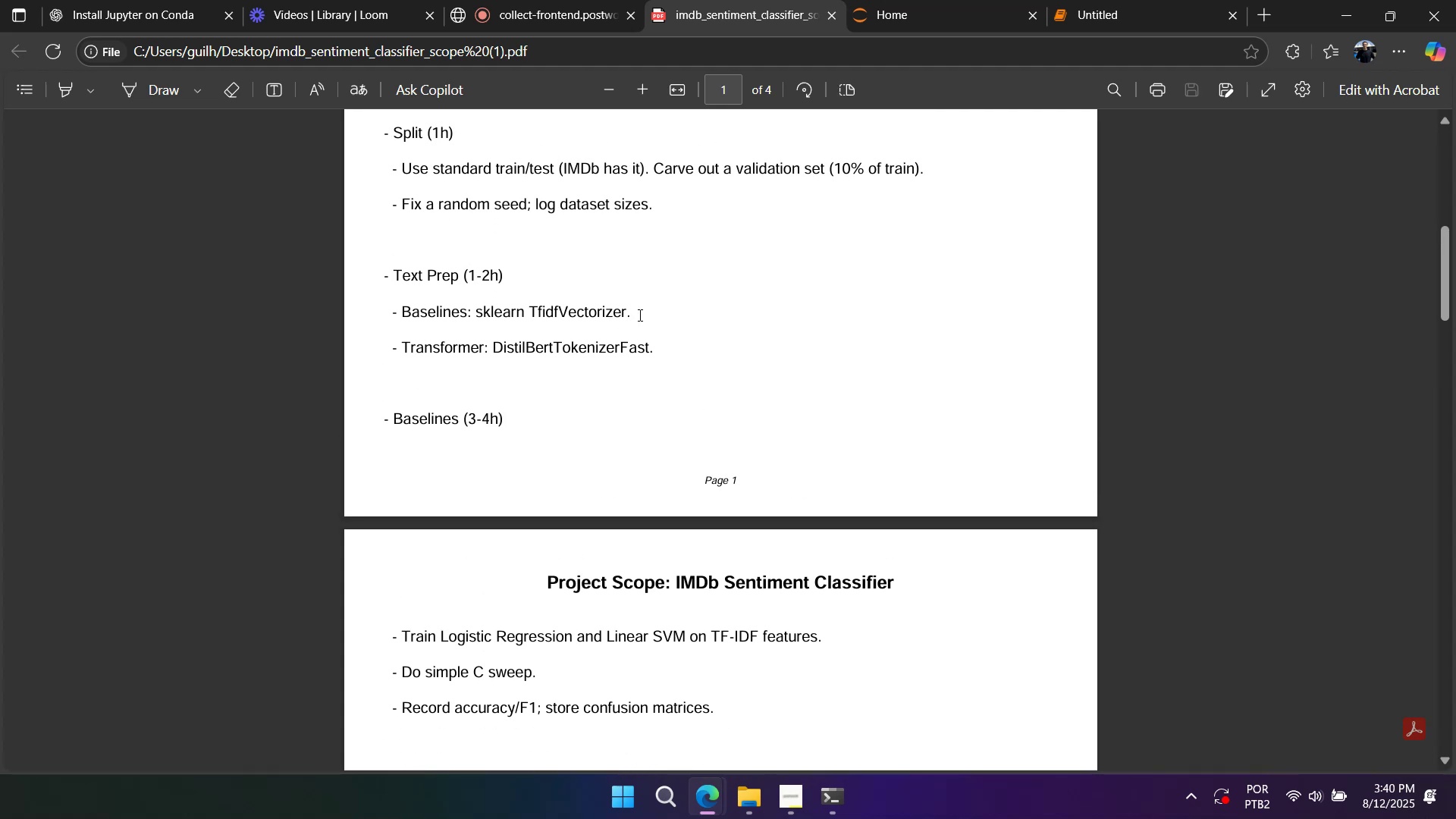 
left_click([1090, 11])
 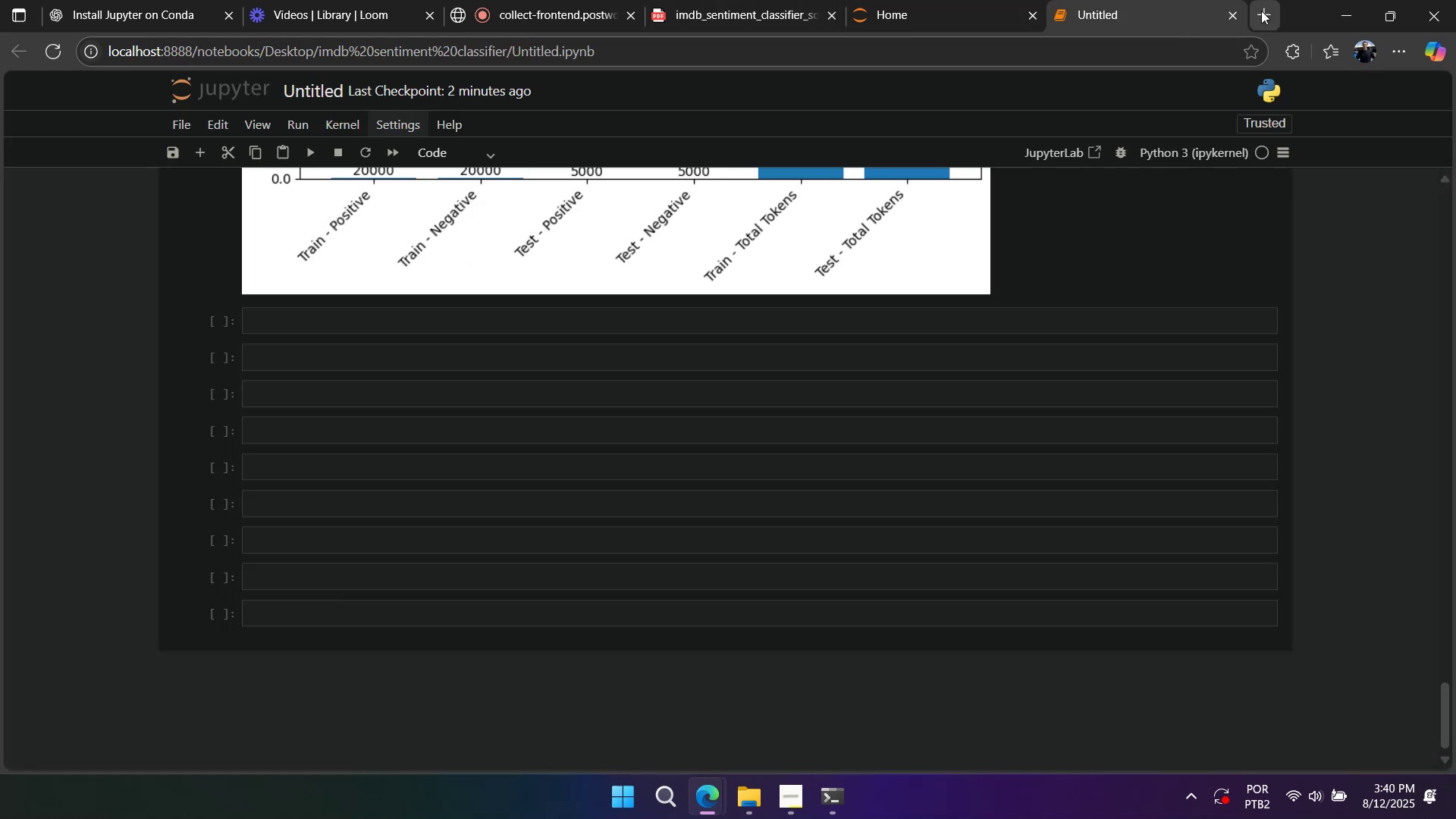 
scroll: coordinate [1031, 380], scroll_direction: up, amount: 4.0
 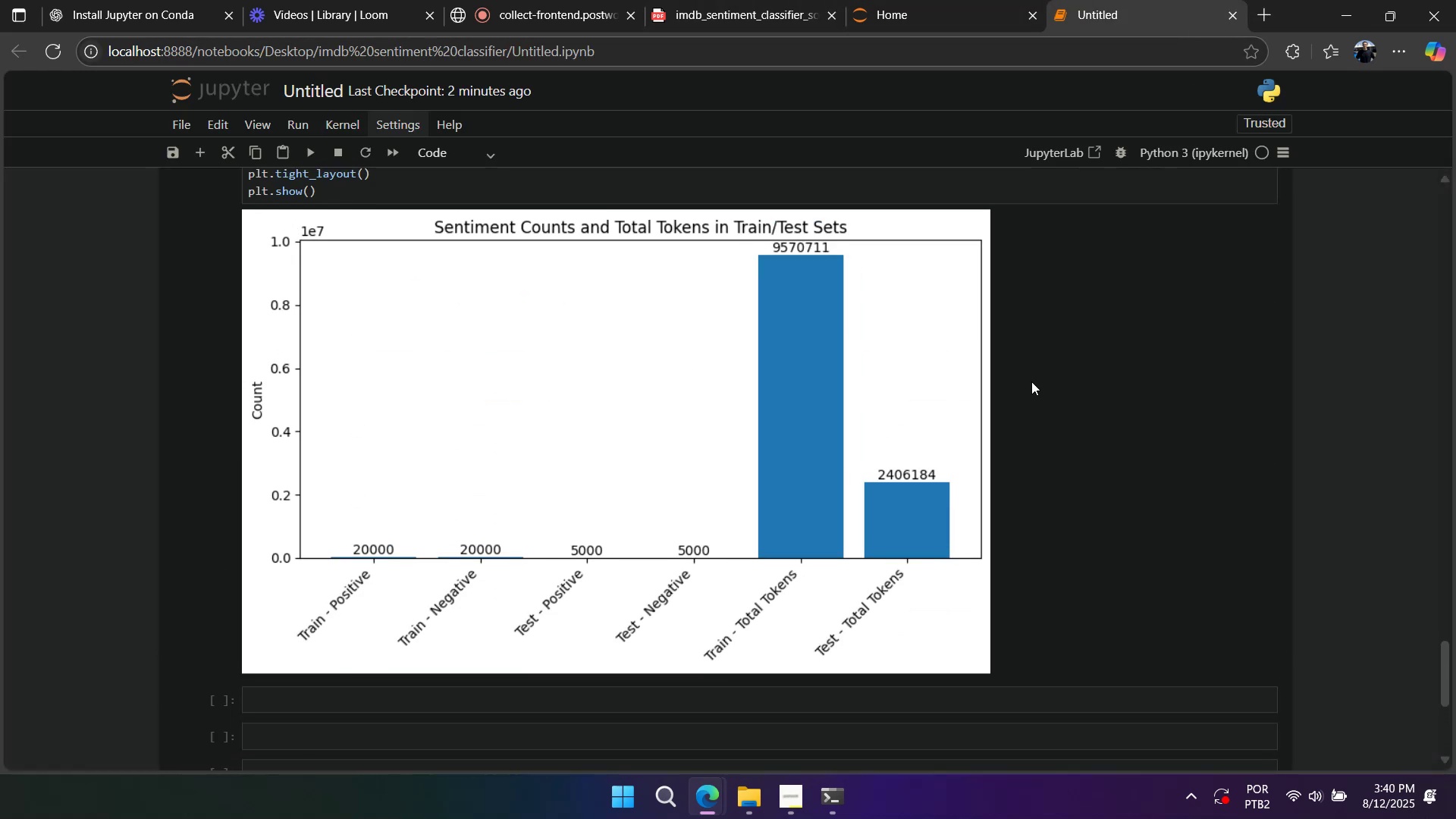 
right_click([1031, 381])
 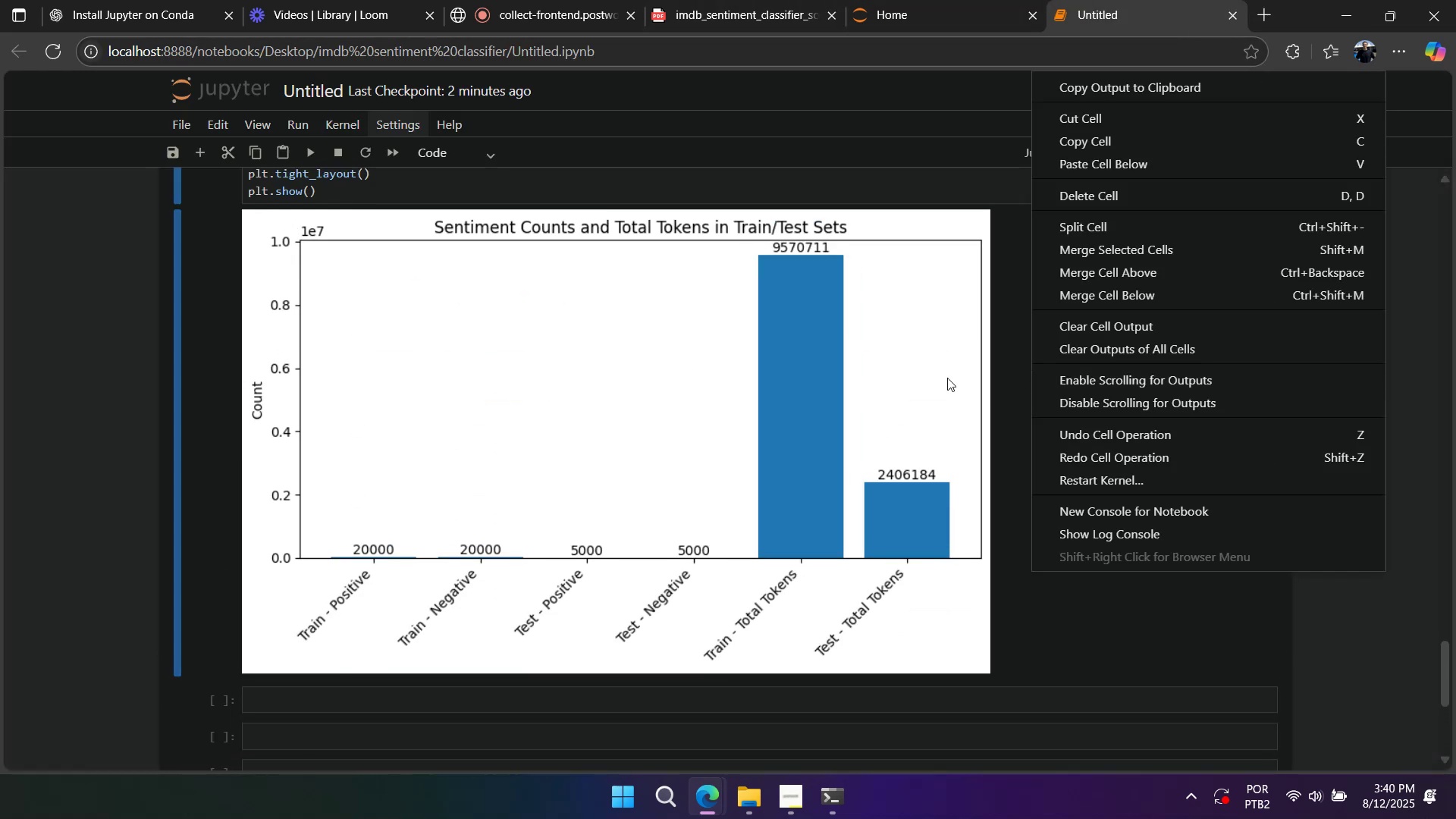 
left_click([947, 378])
 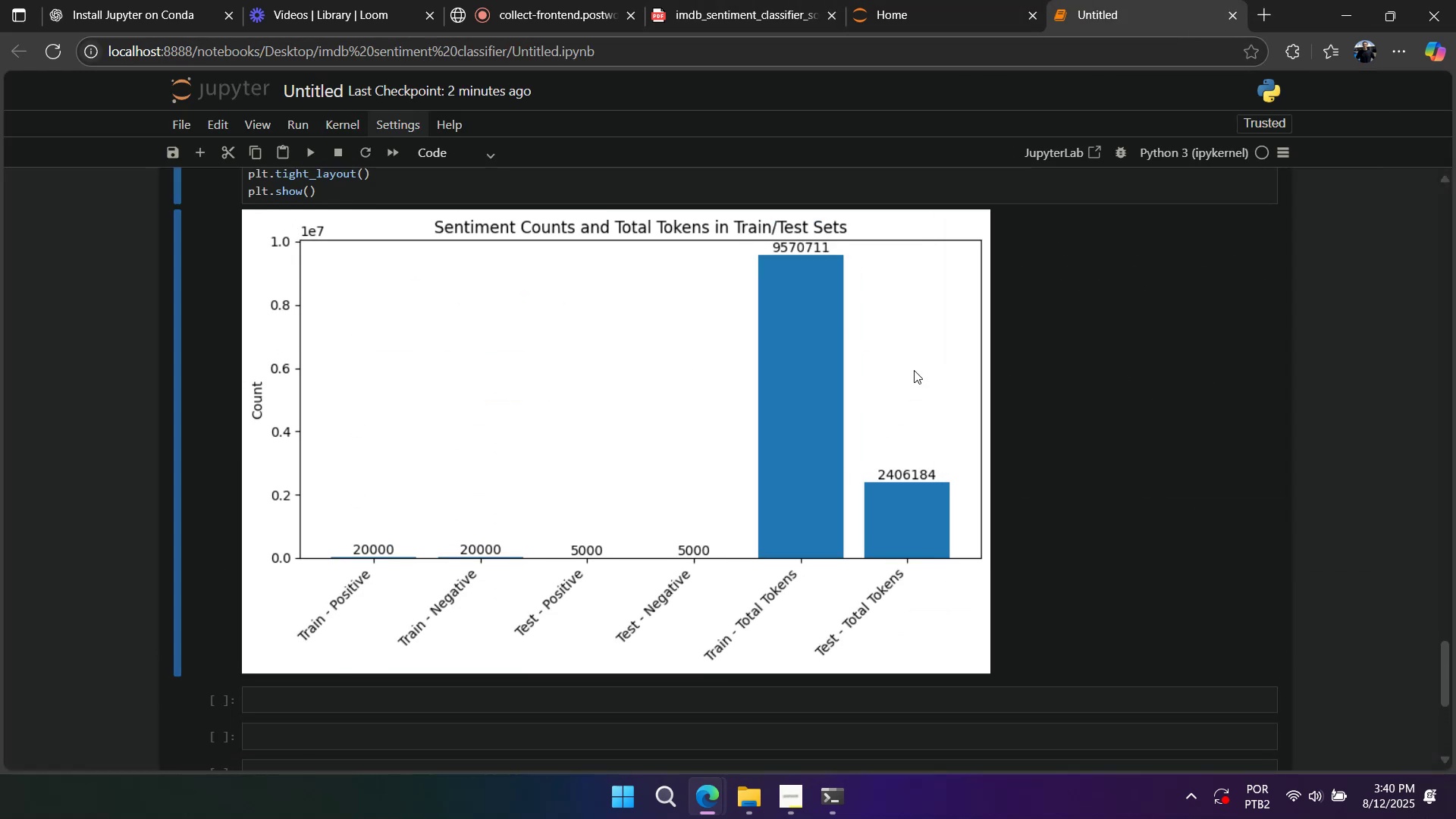 
scroll: coordinate [894, 381], scroll_direction: up, amount: 7.0
 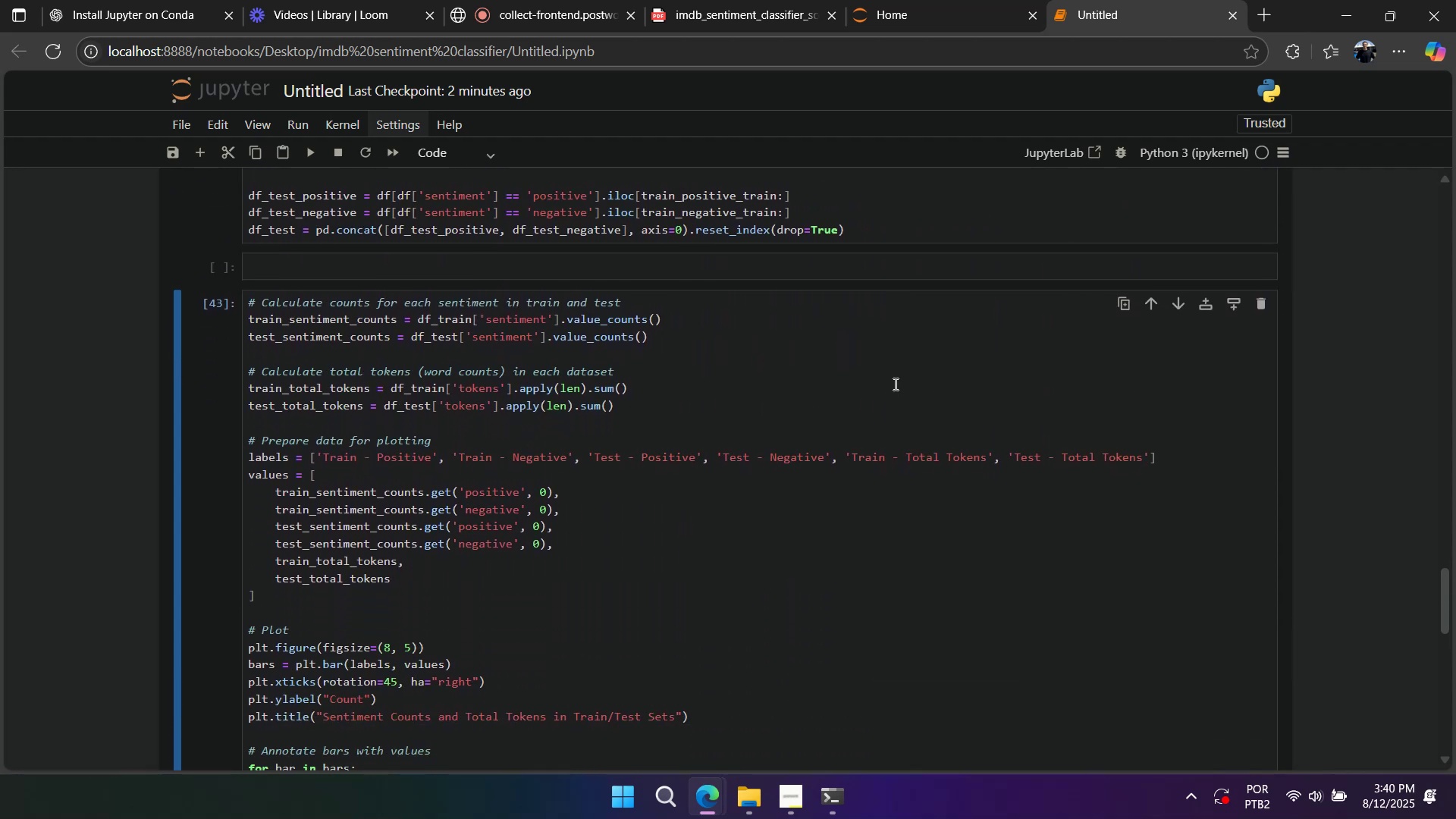 
scroll: coordinate [889, 389], scroll_direction: down, amount: 10.0
 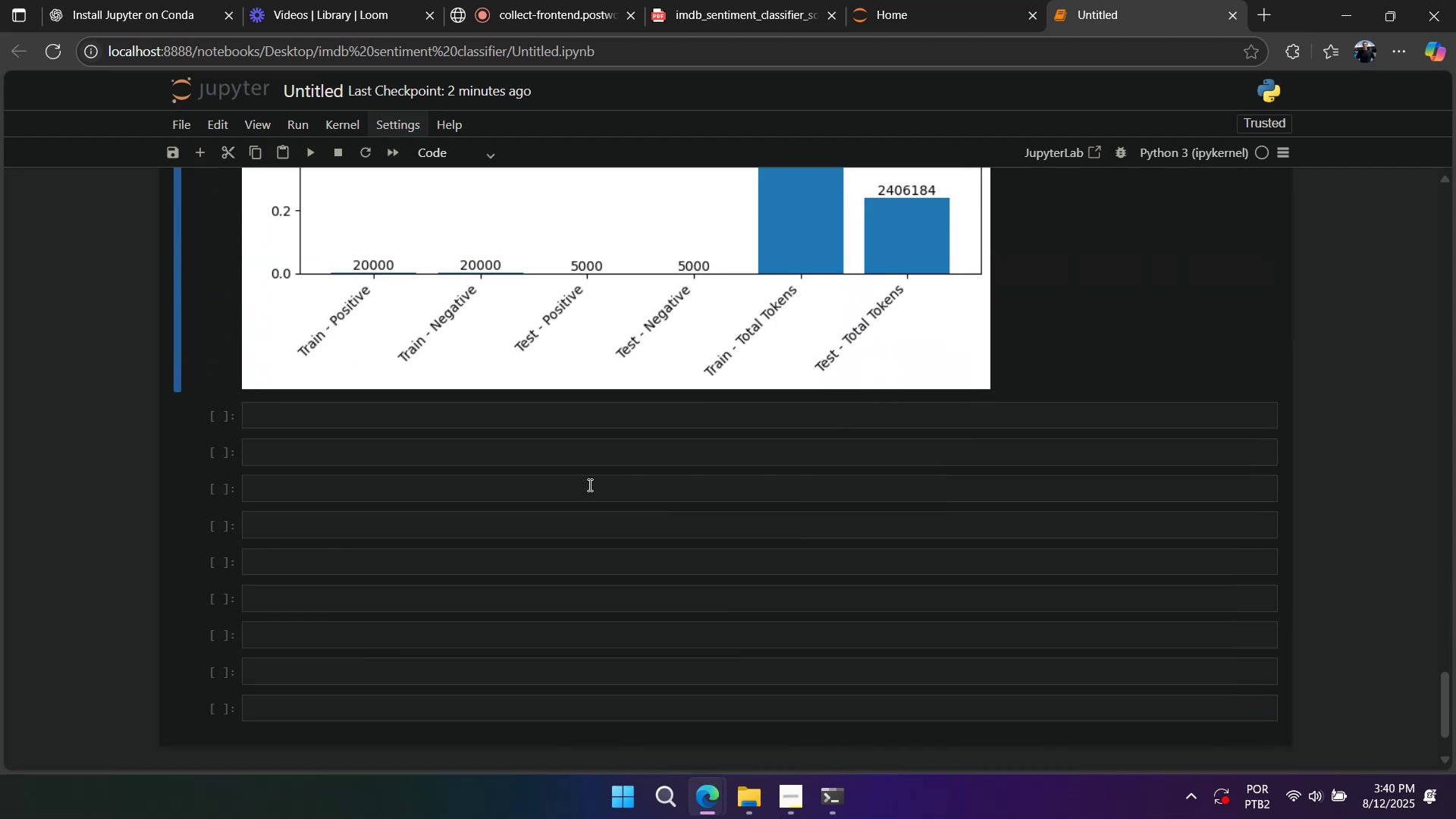 
left_click([520, 486])
 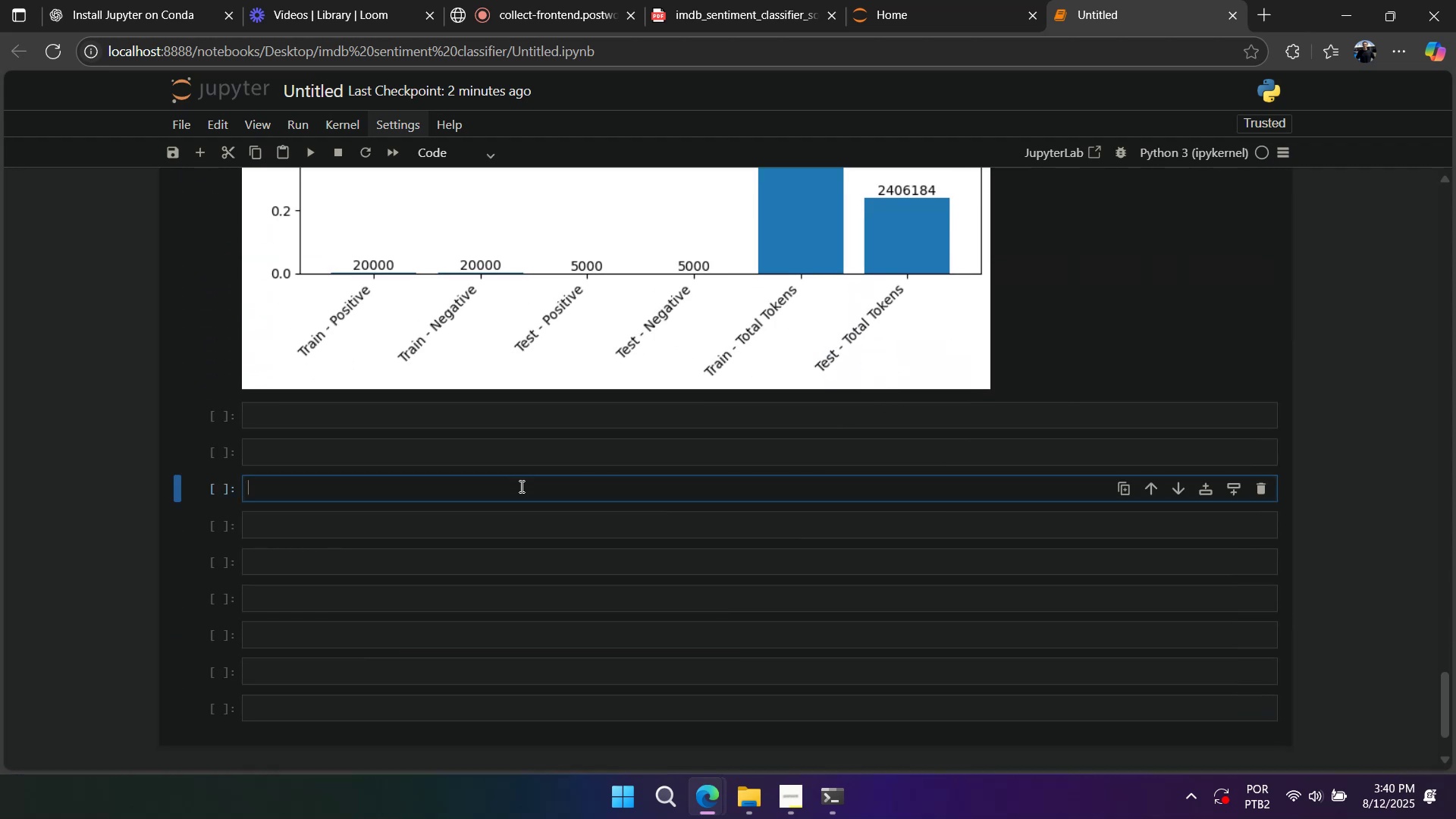 
type(df.head())
 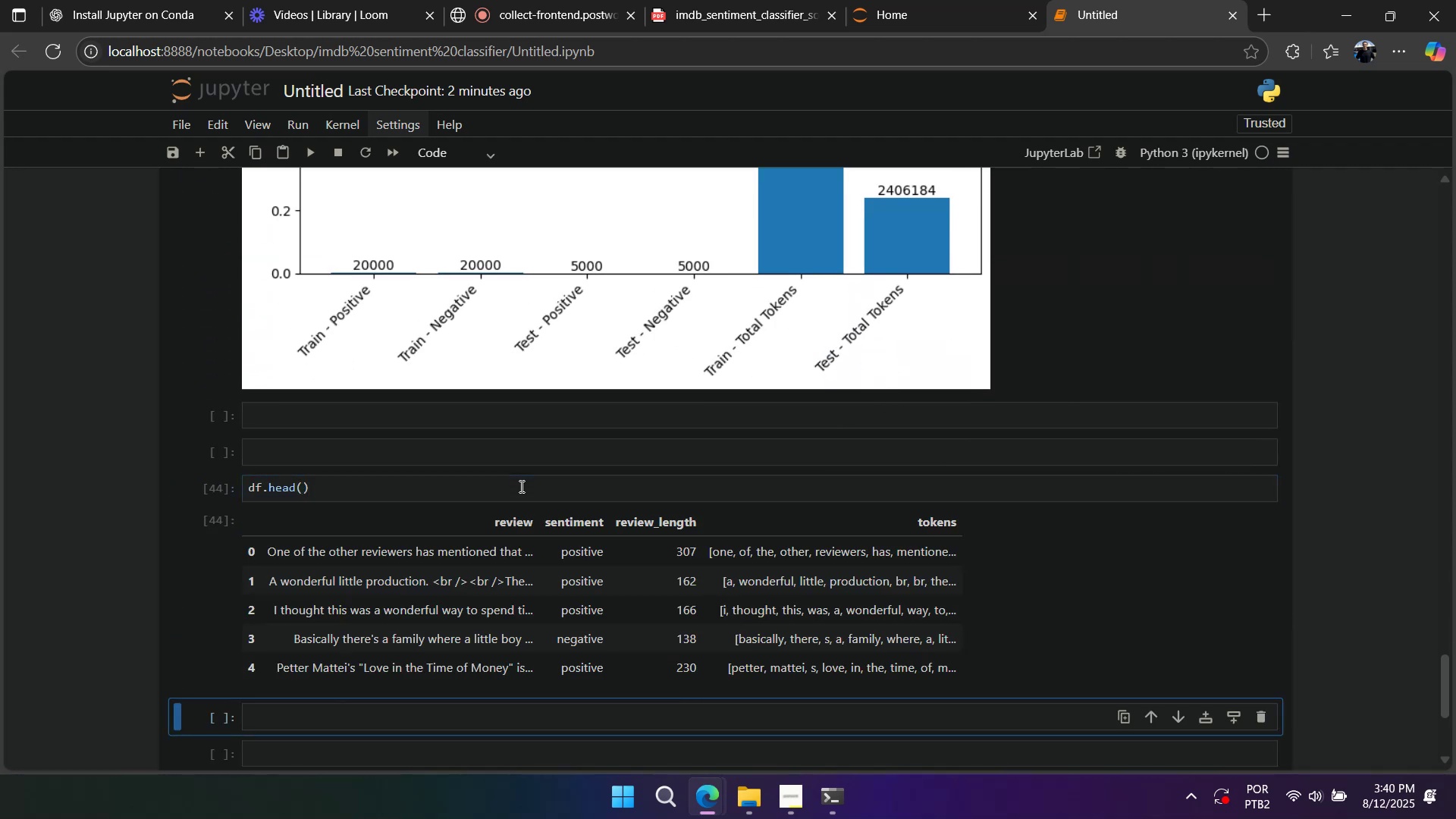 
key(Shift+Enter)
 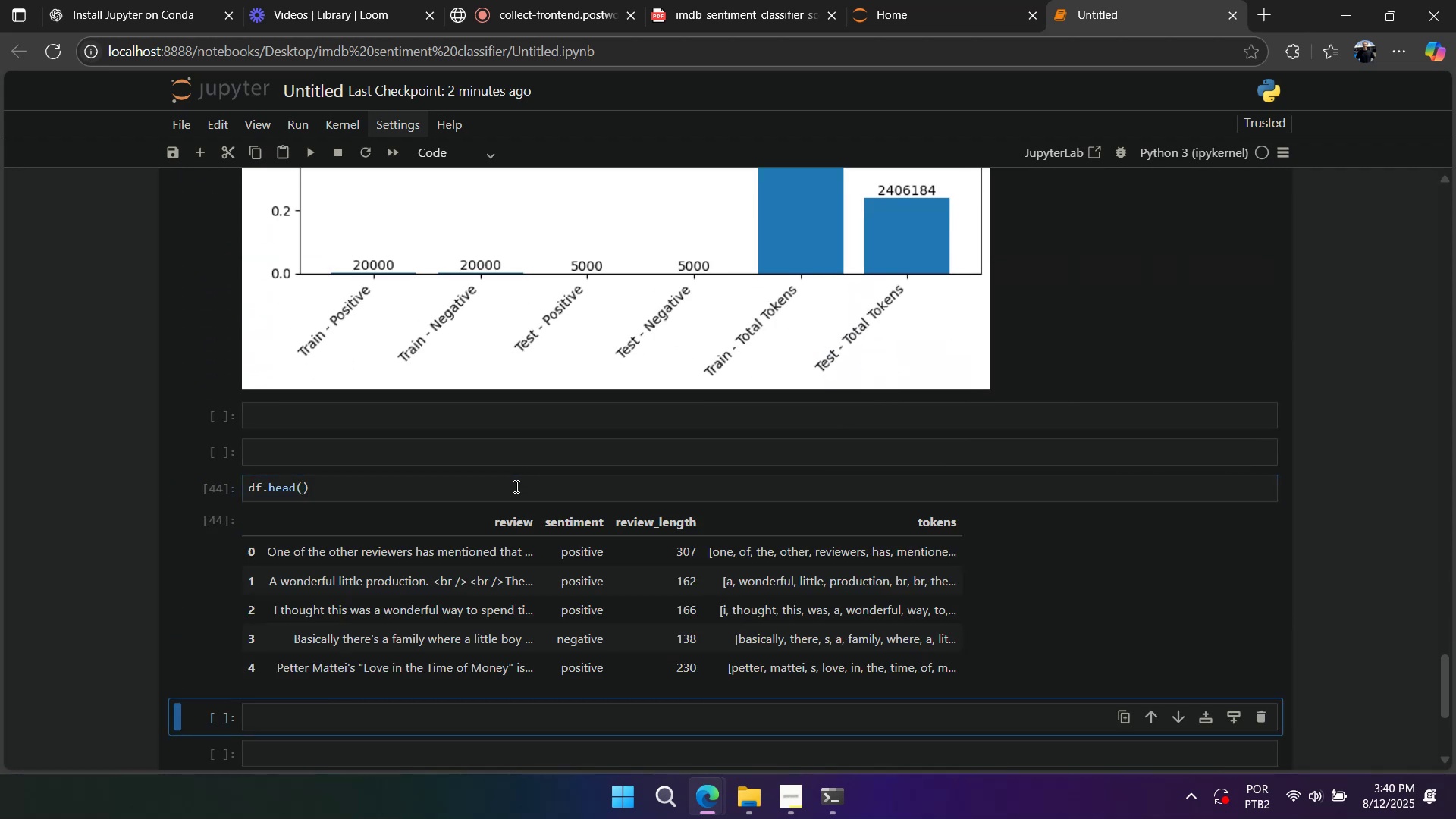 
right_click([533, 482])
 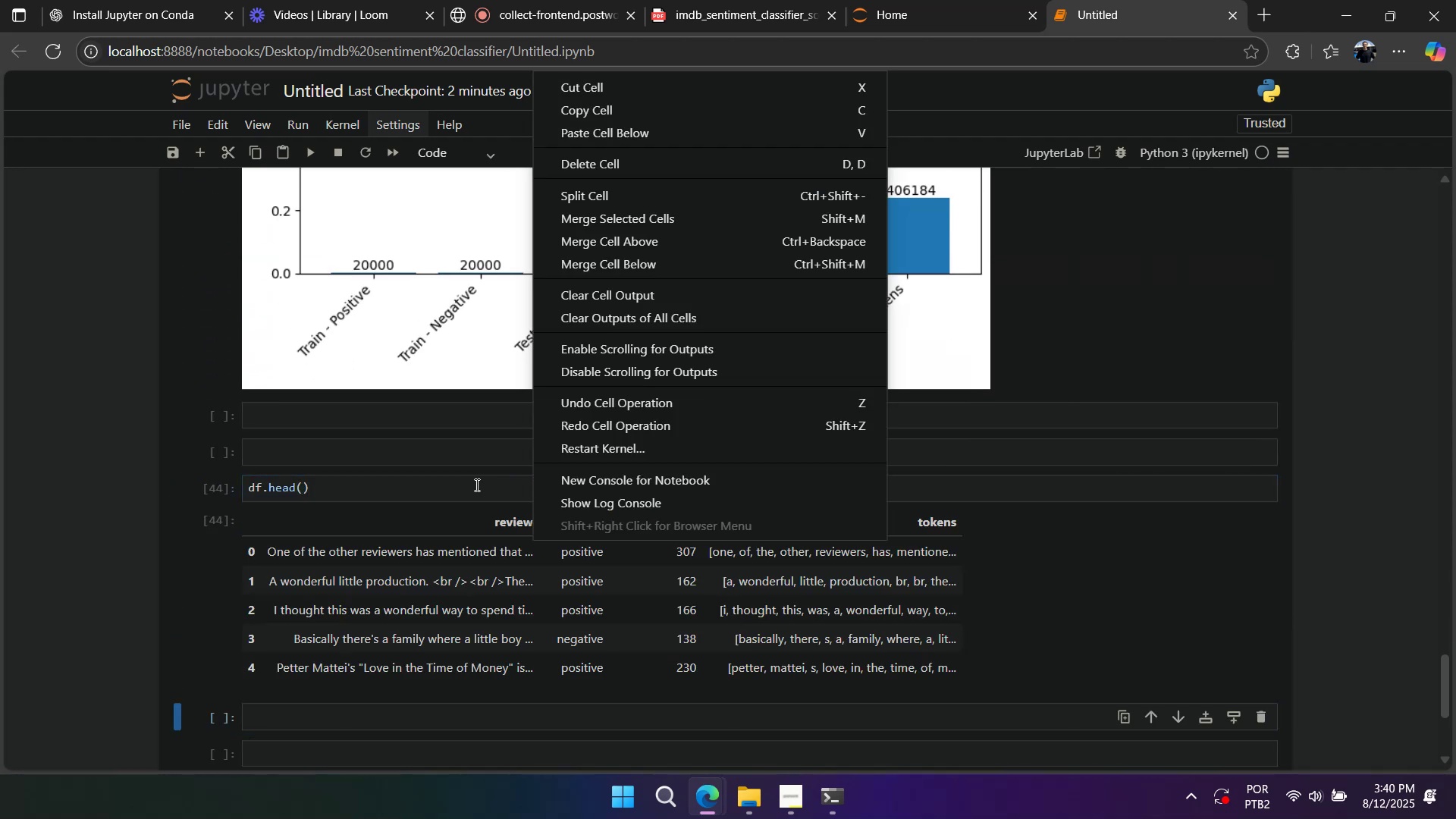 
left_click([475, 485])
 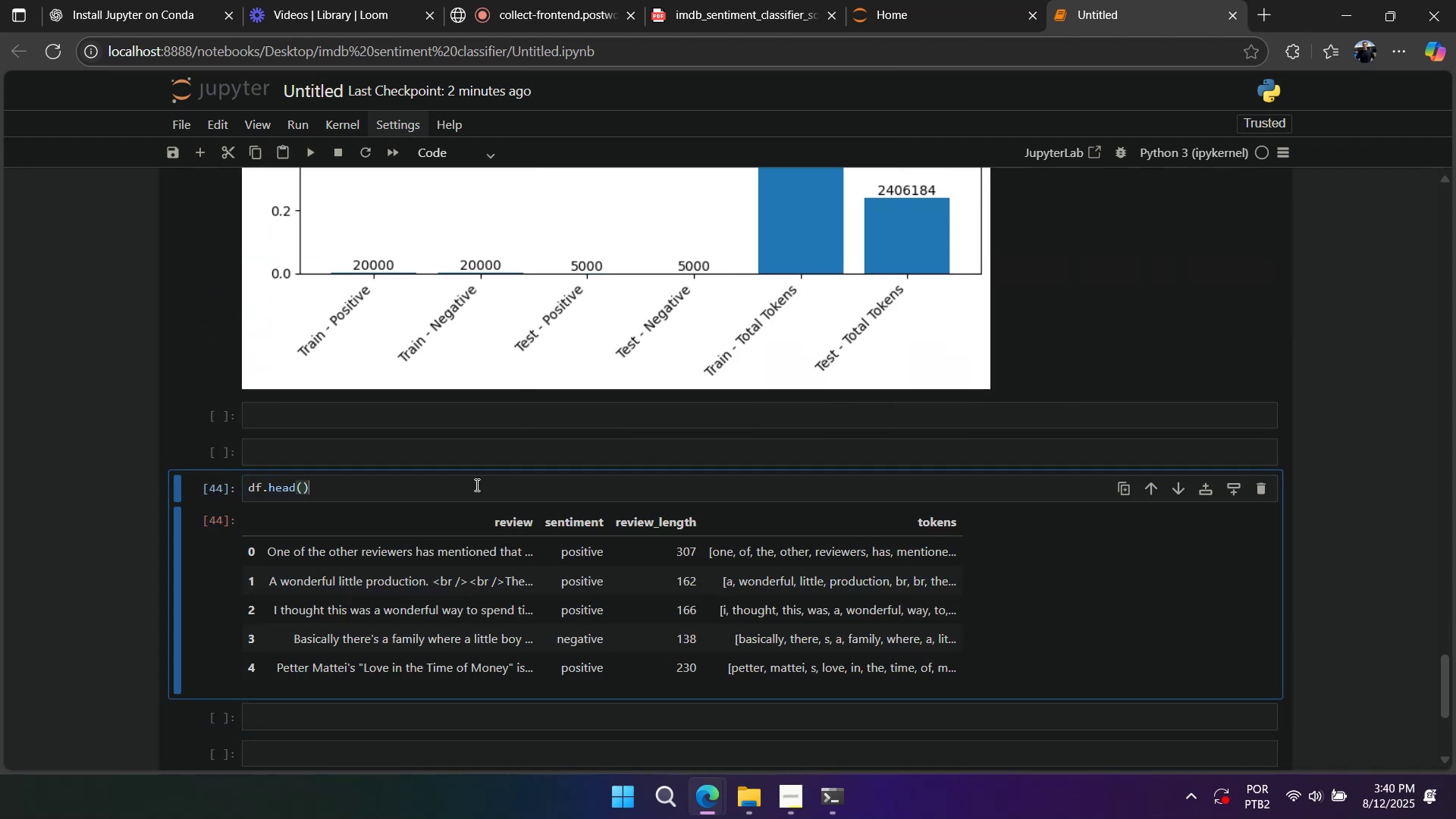 
right_click([475, 485])
 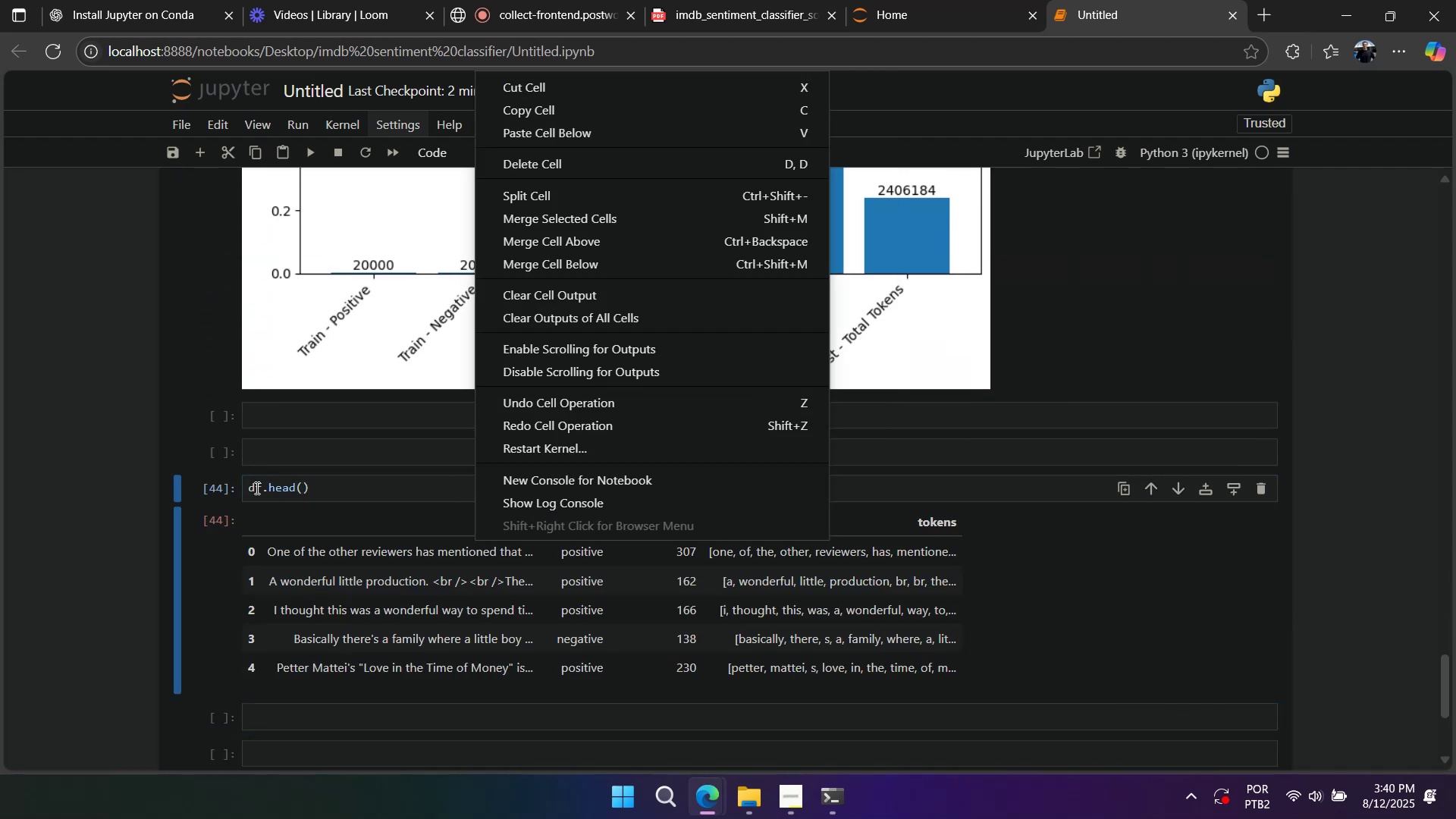 
double_click([256, 487])
 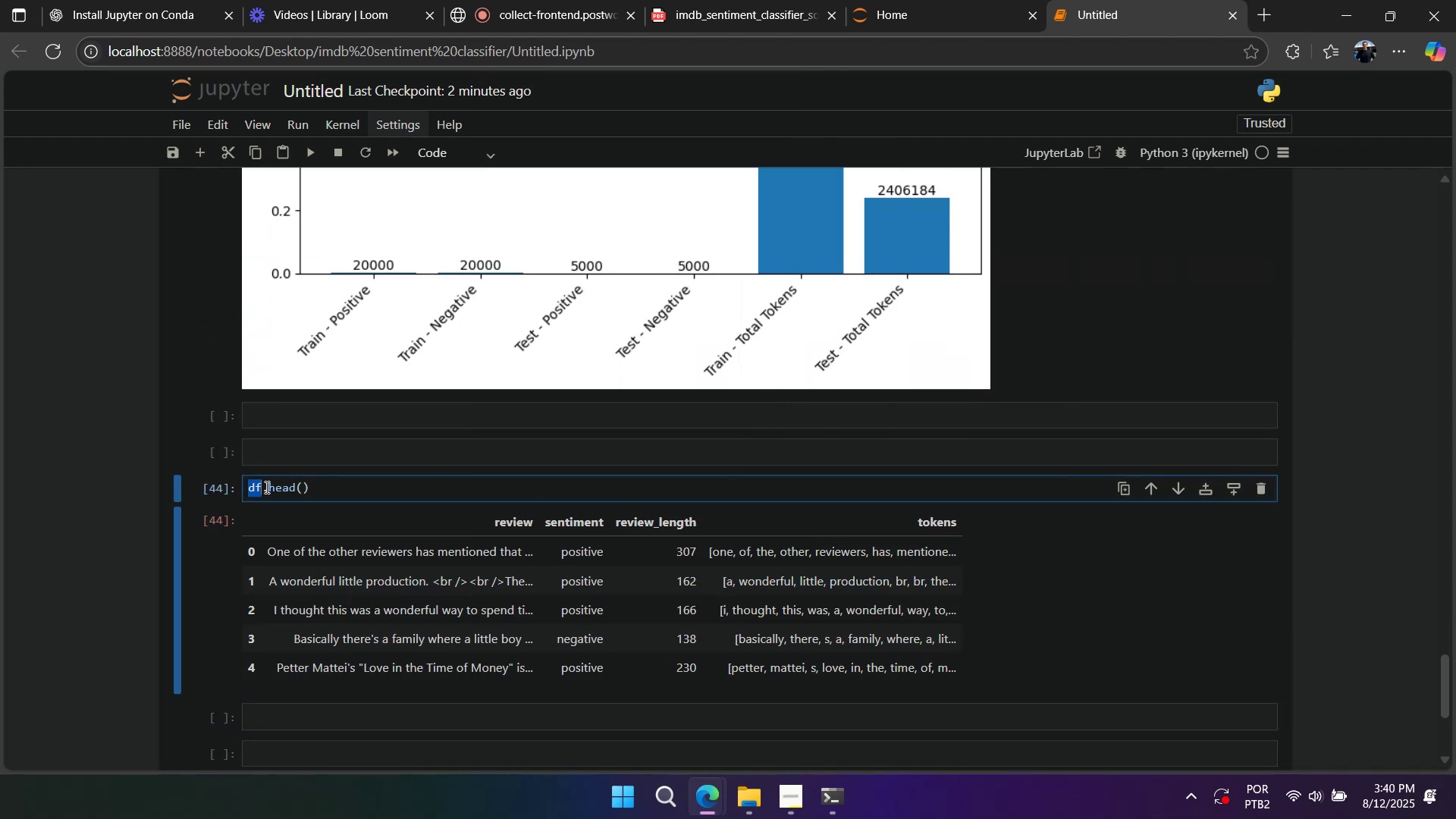 
type(df_train)
 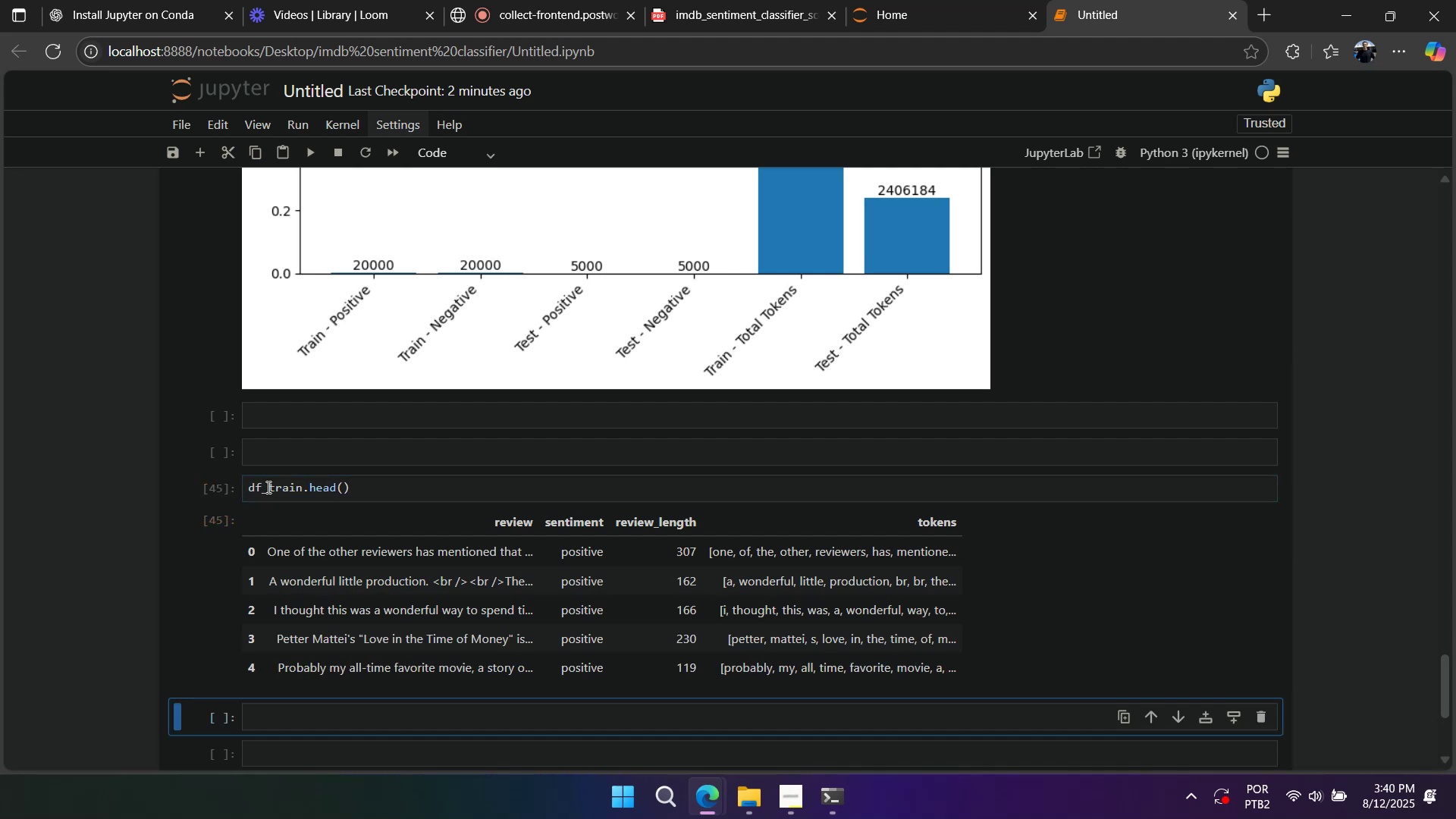 
key(Shift+Enter)
 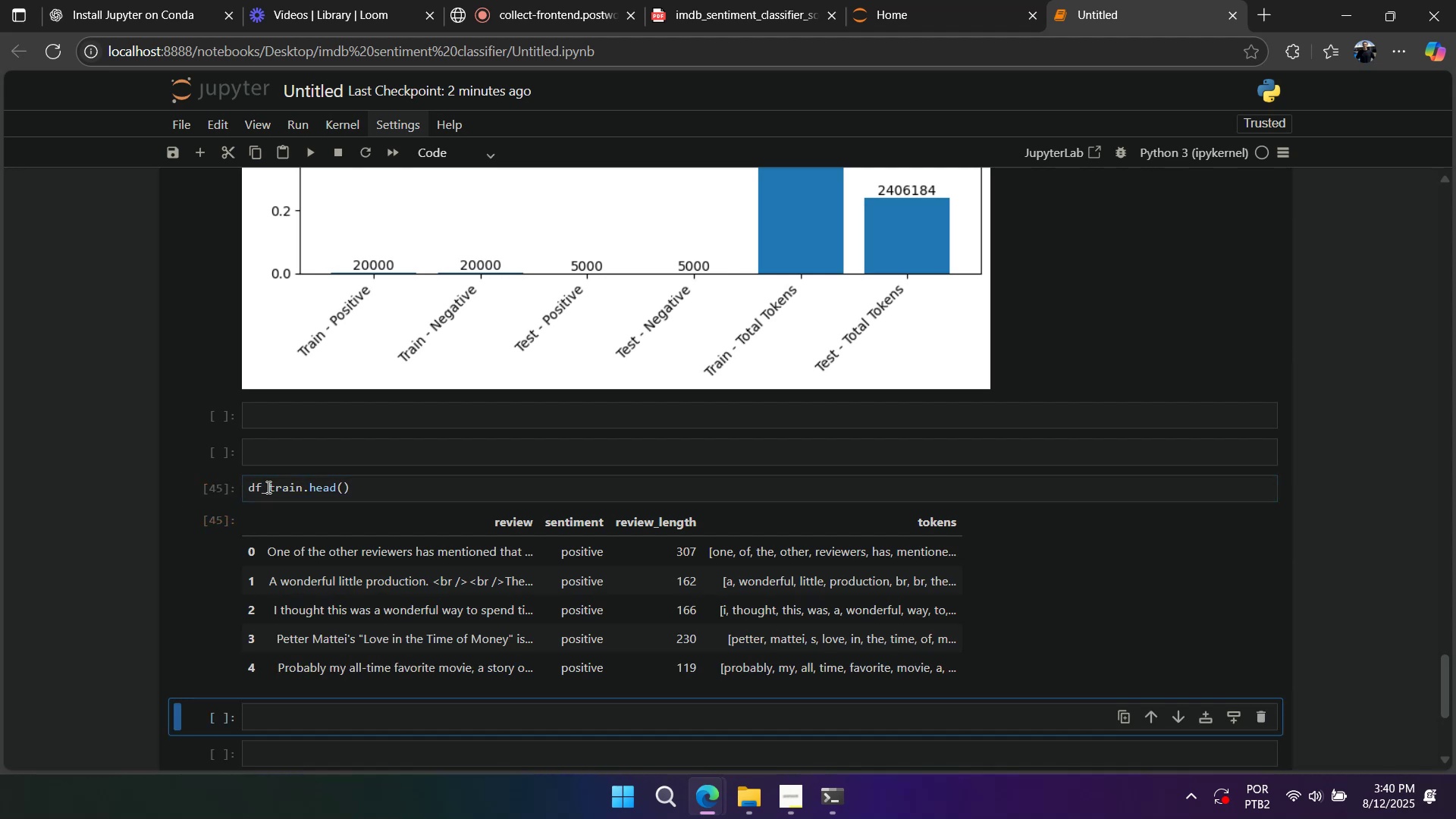 
double_click([267, 487])
 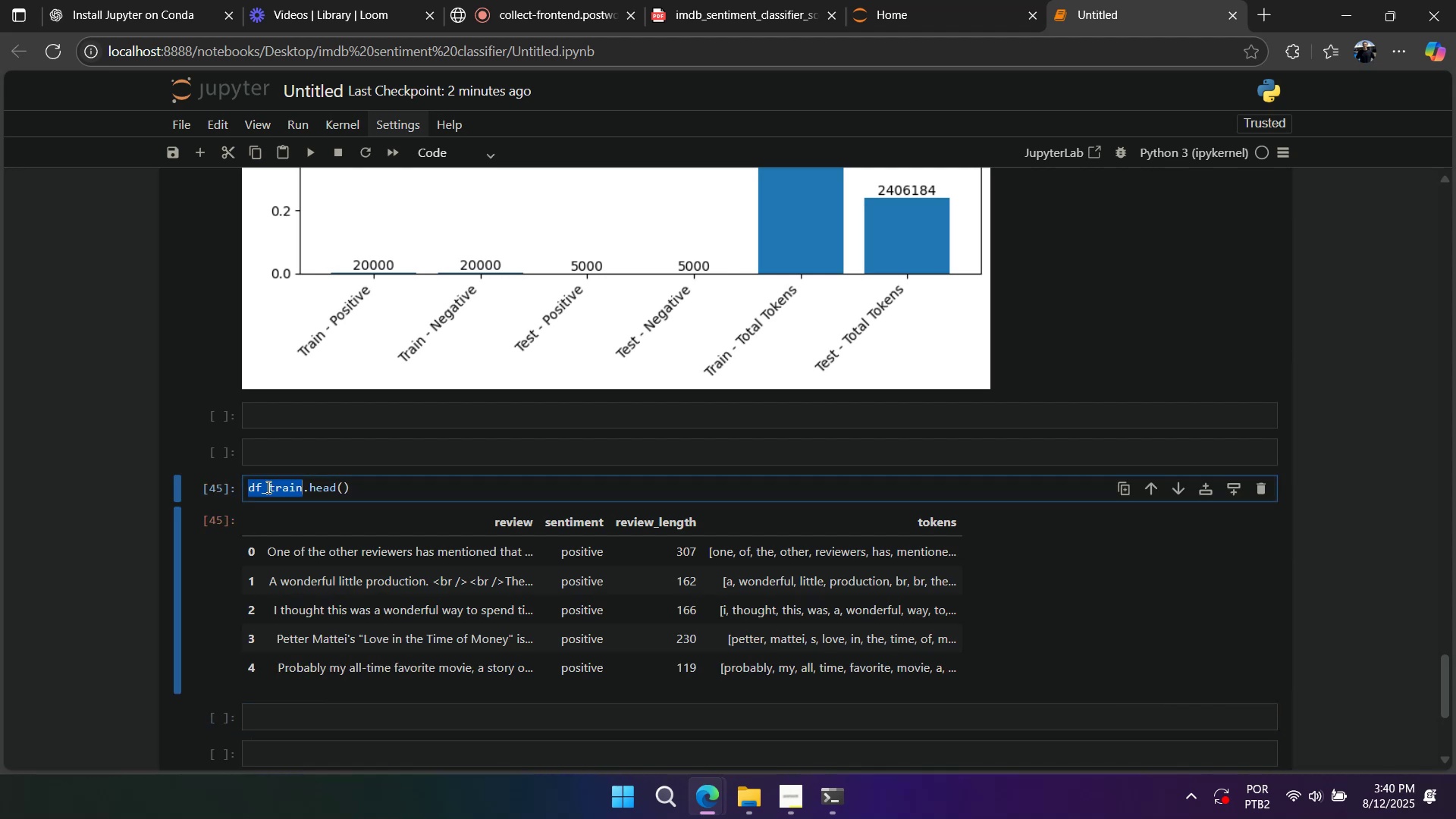 
type(df_test)
 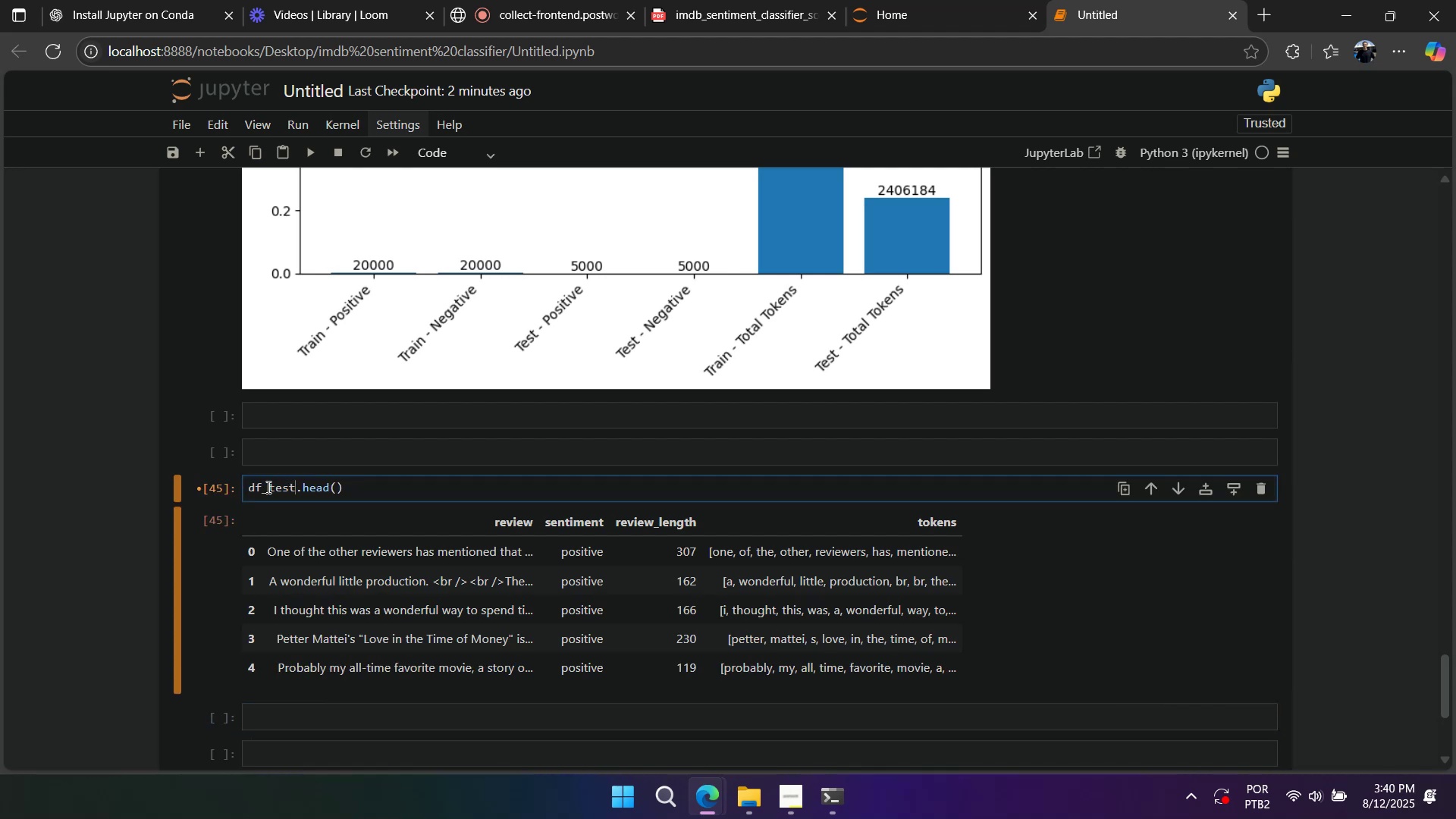 
key(Shift+Enter)
 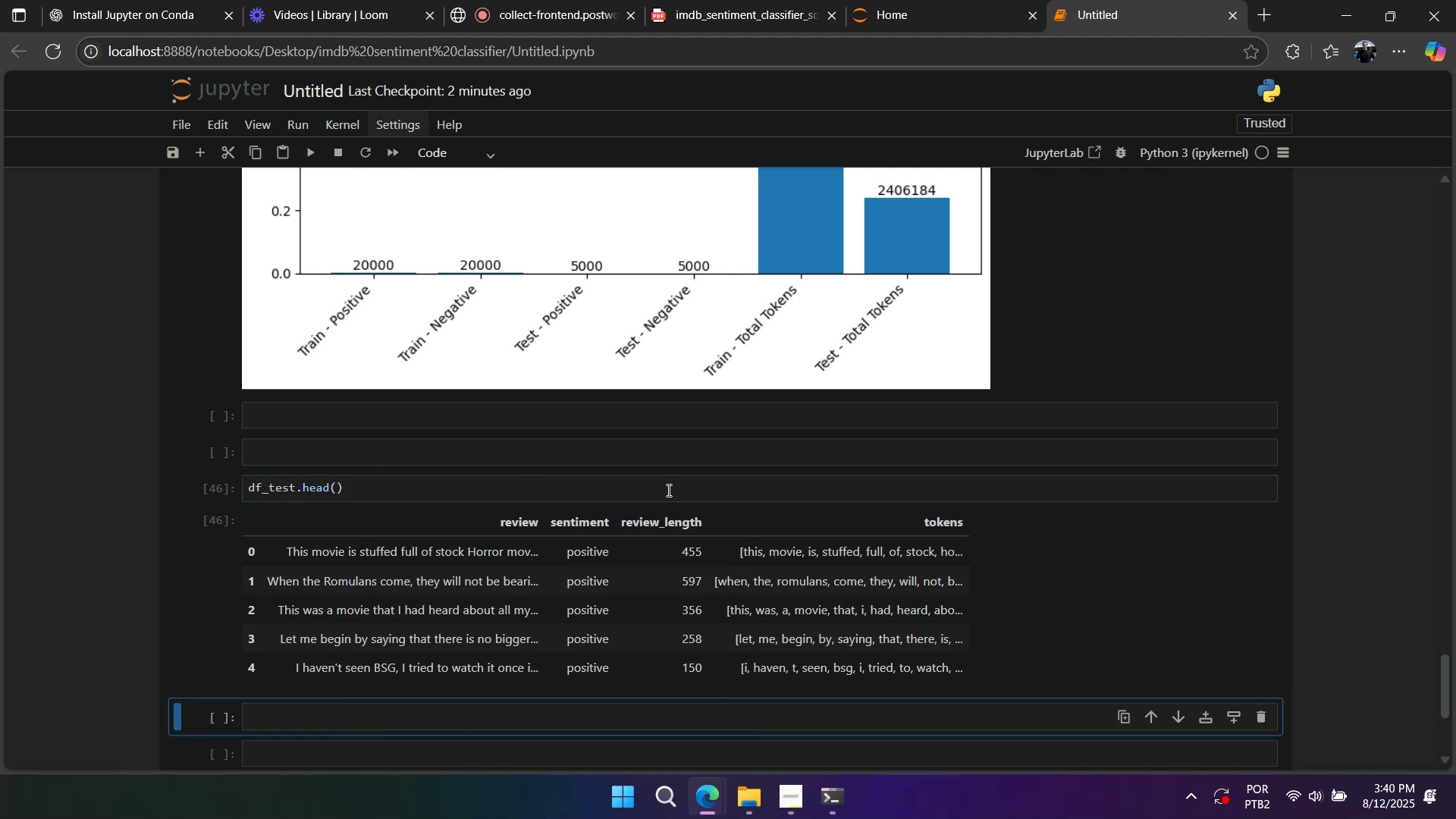 
right_click([883, 529])
 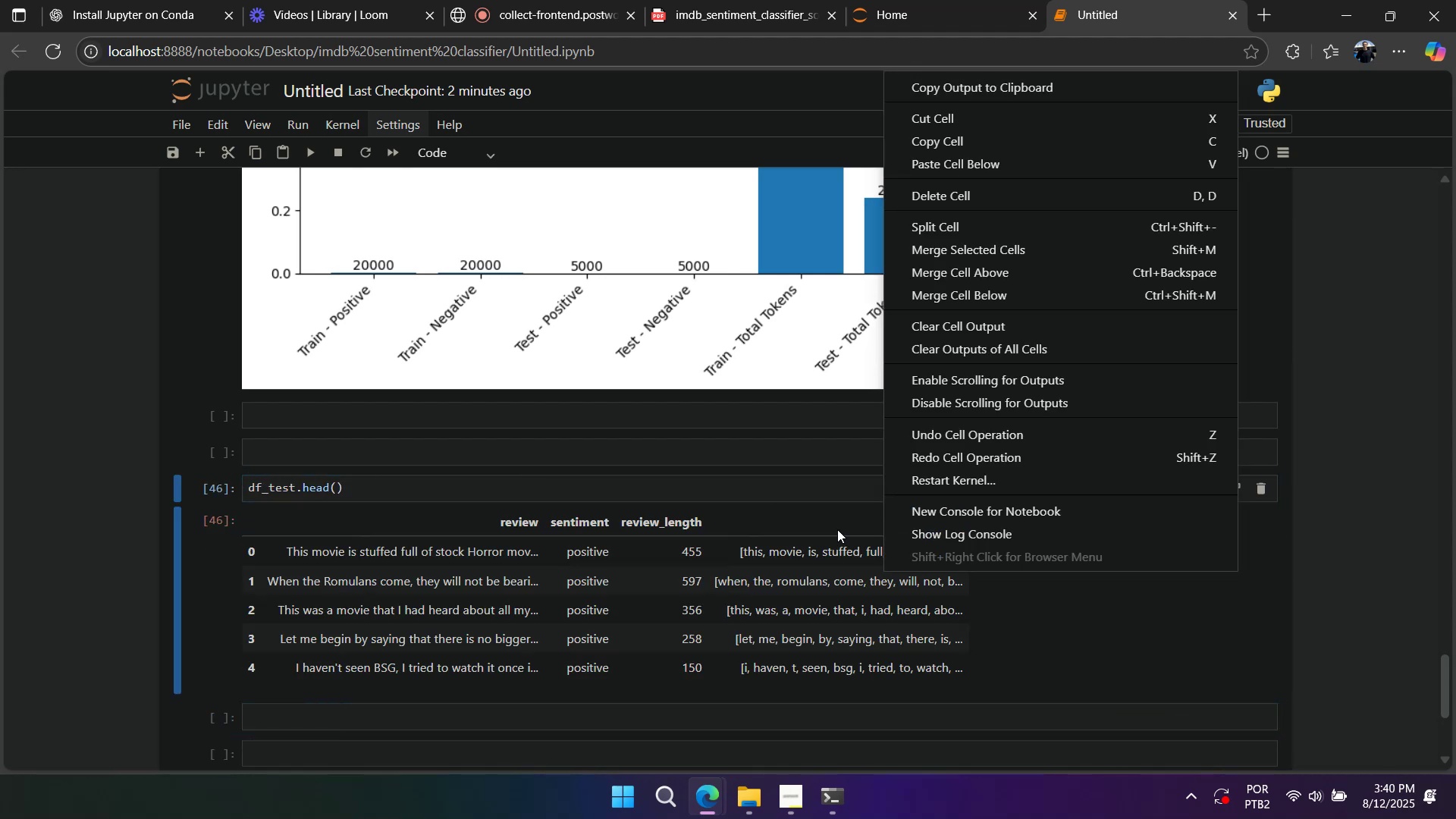 
left_click([837, 529])
 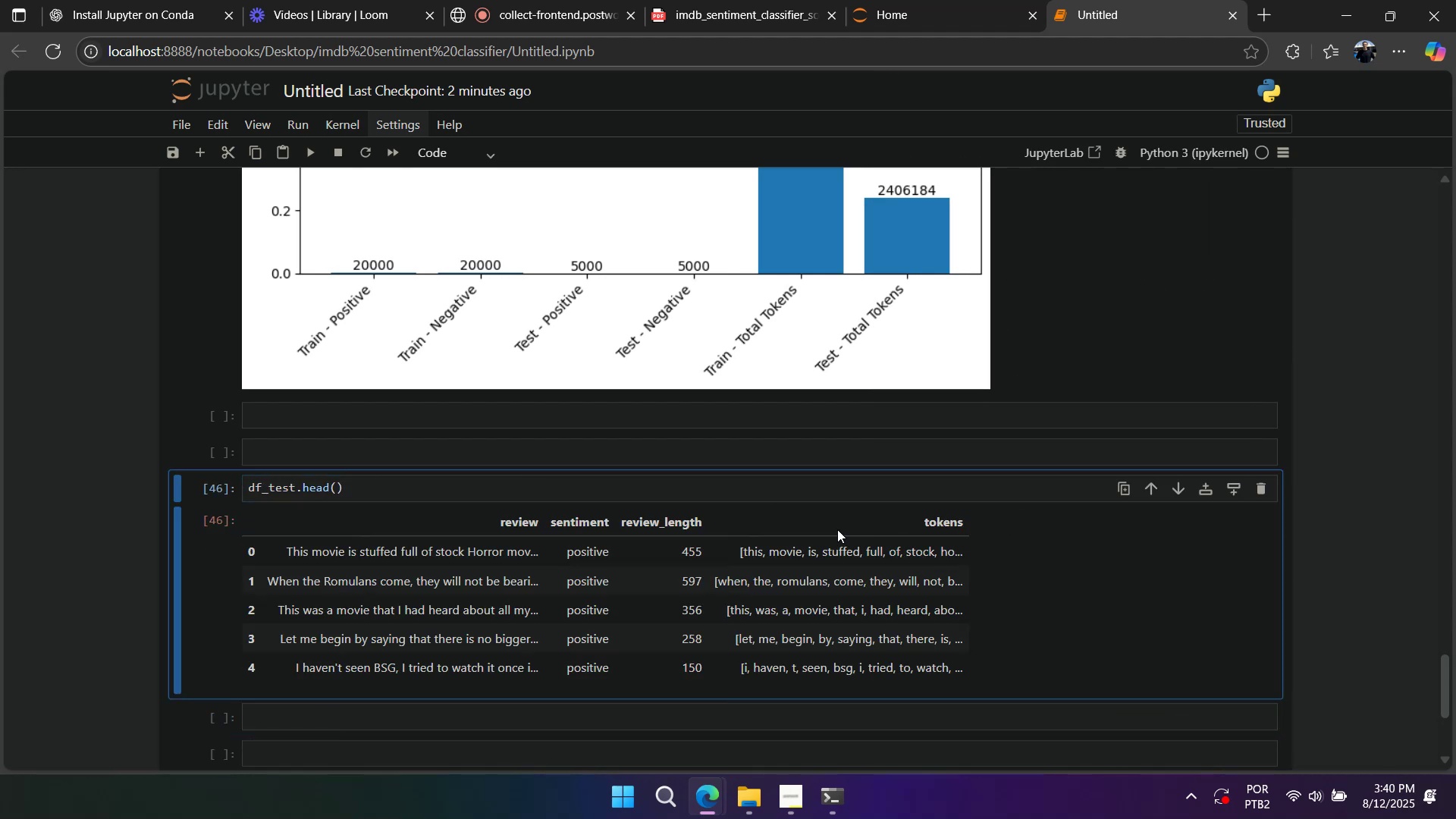 
right_click([837, 529])
 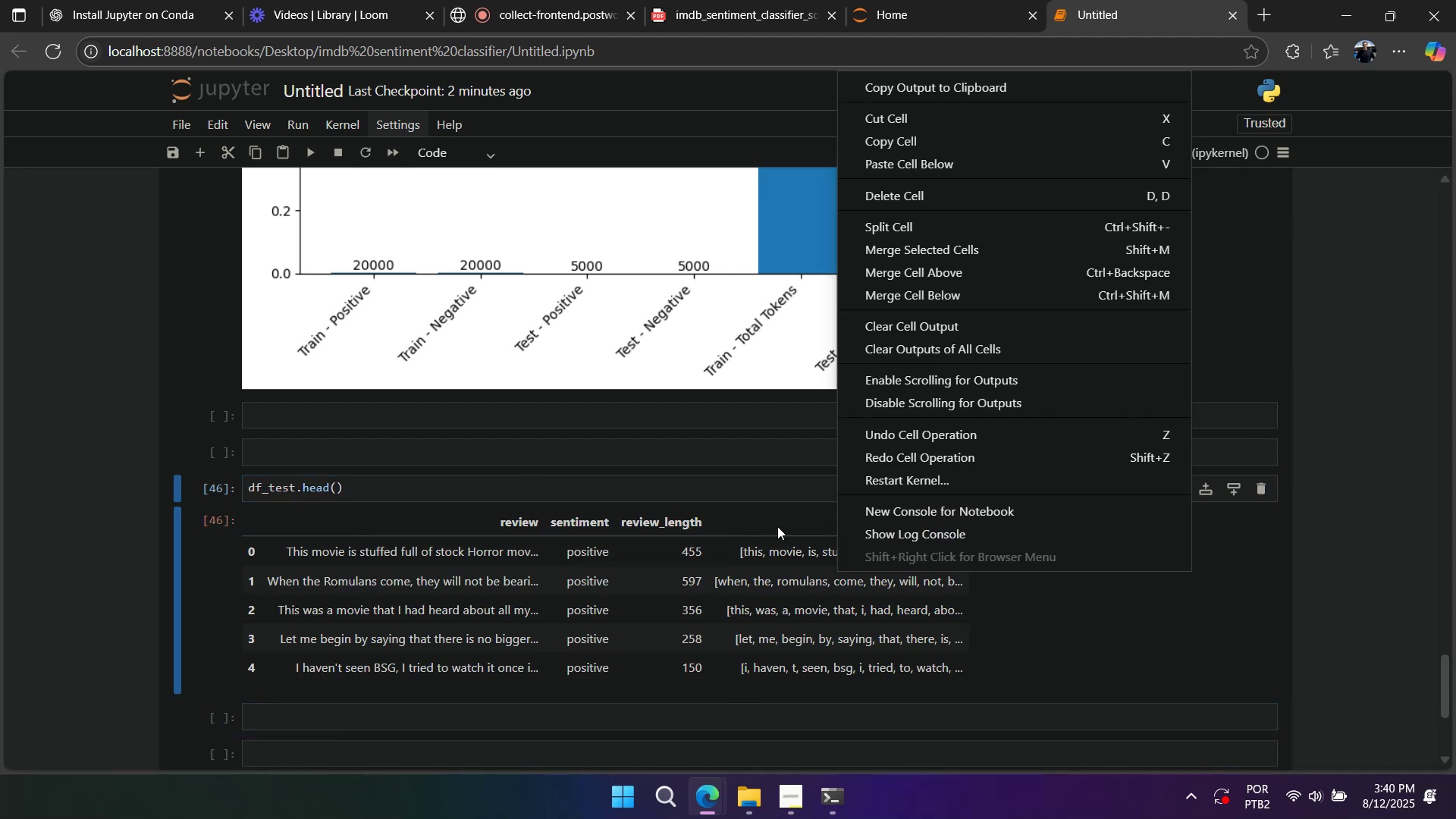 
left_click([777, 526])
 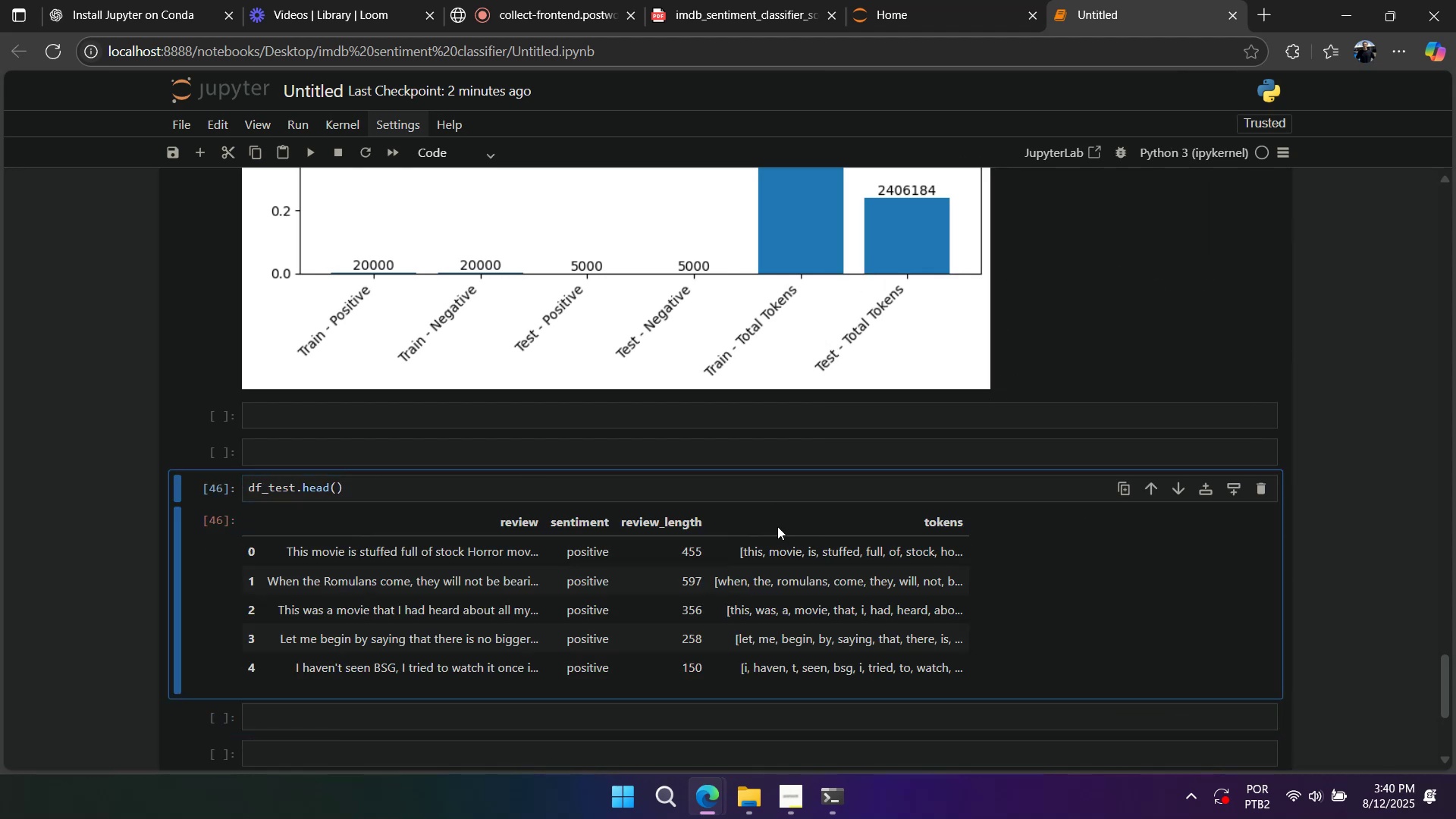 
right_click([777, 526])
 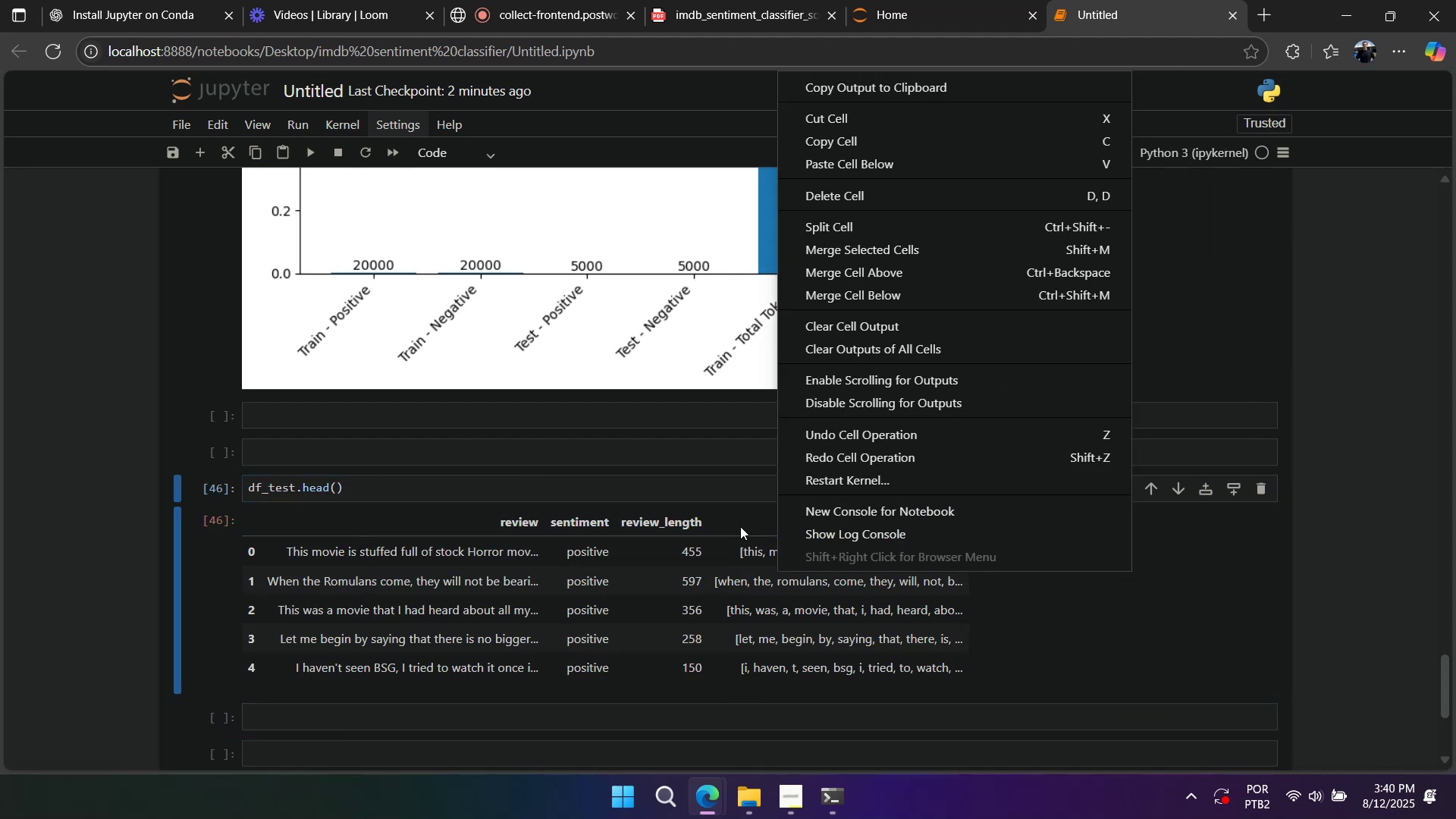 
left_click([739, 526])
 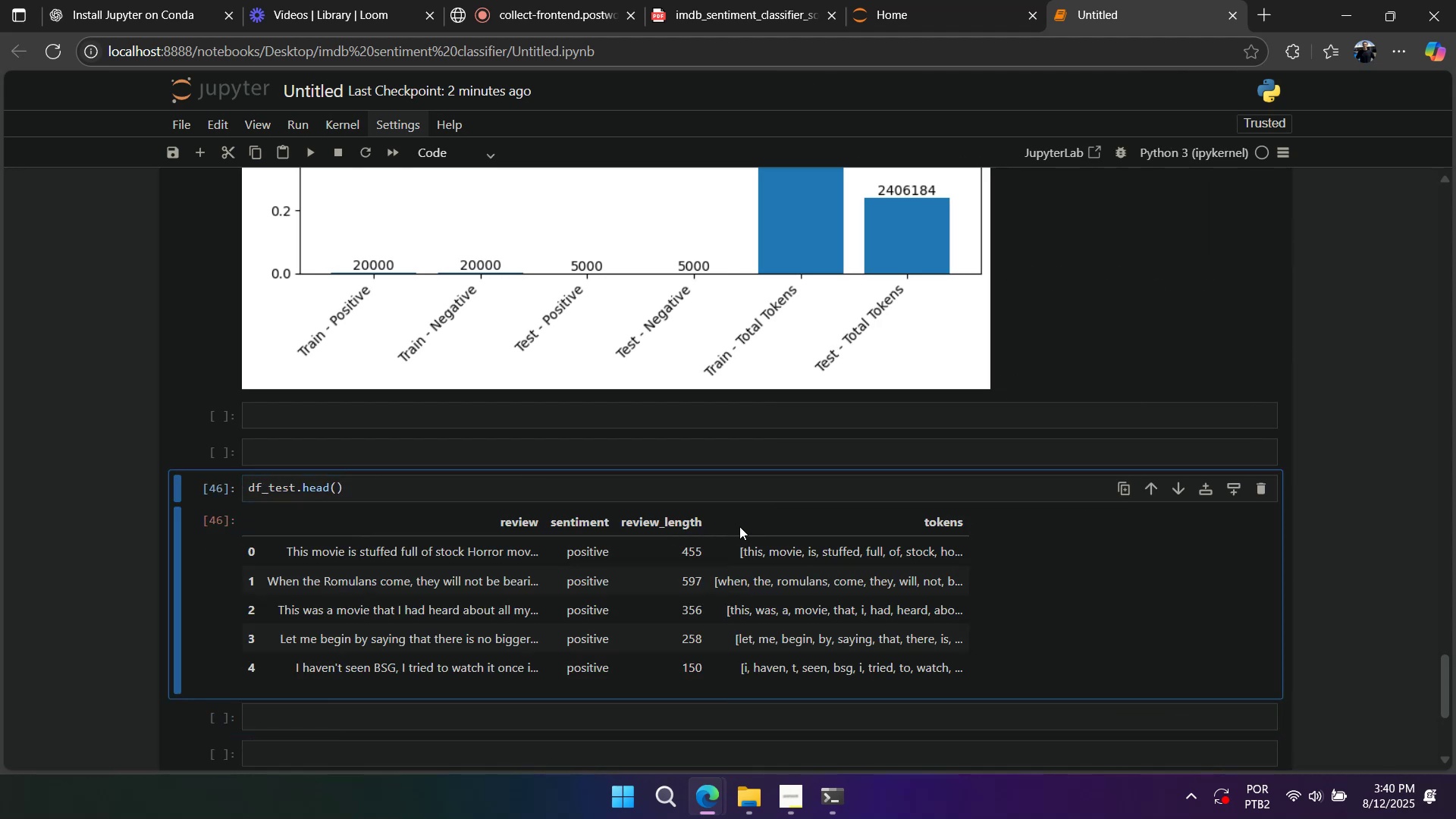 
right_click([739, 526])
 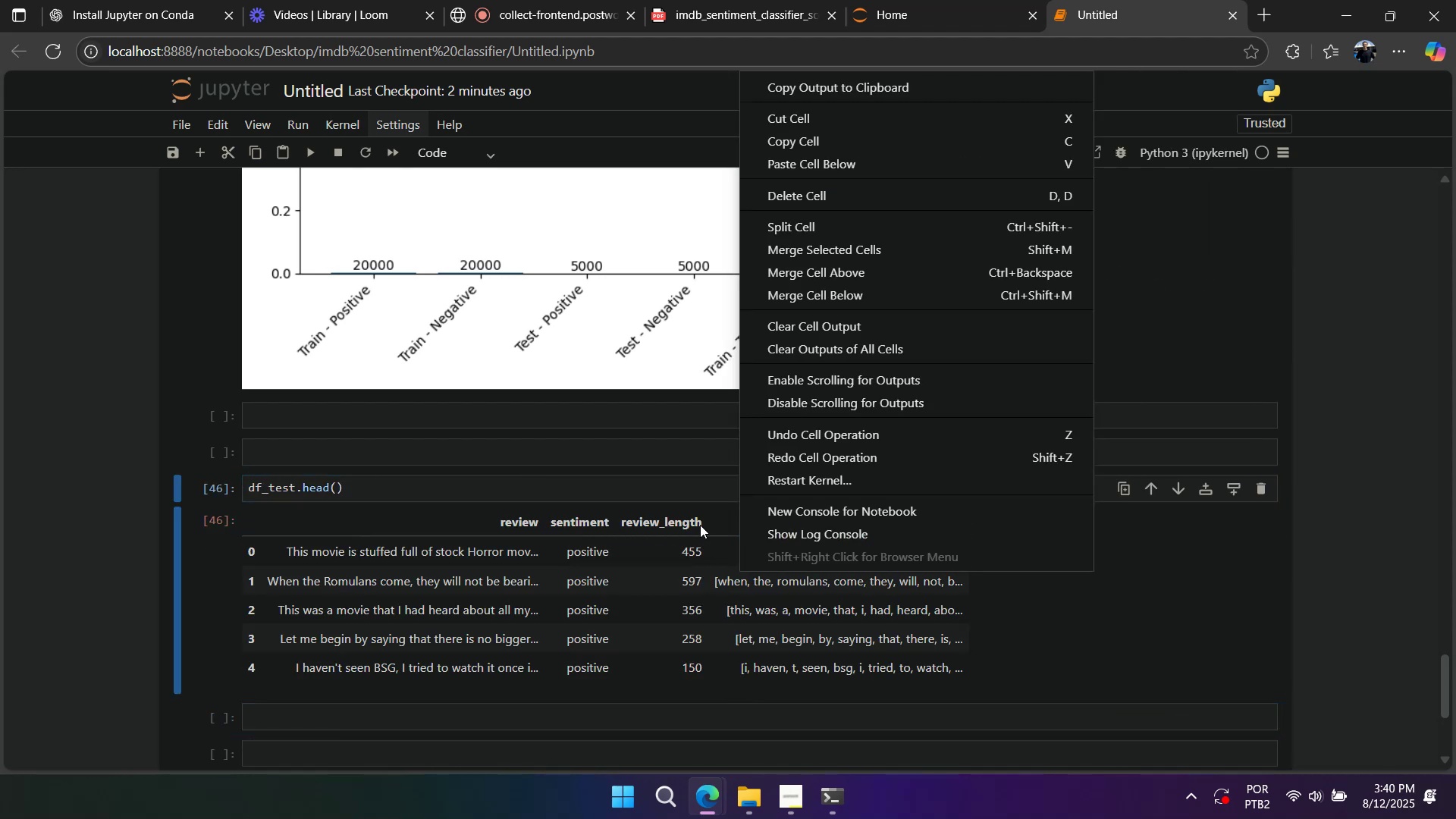 
left_click([700, 525])
 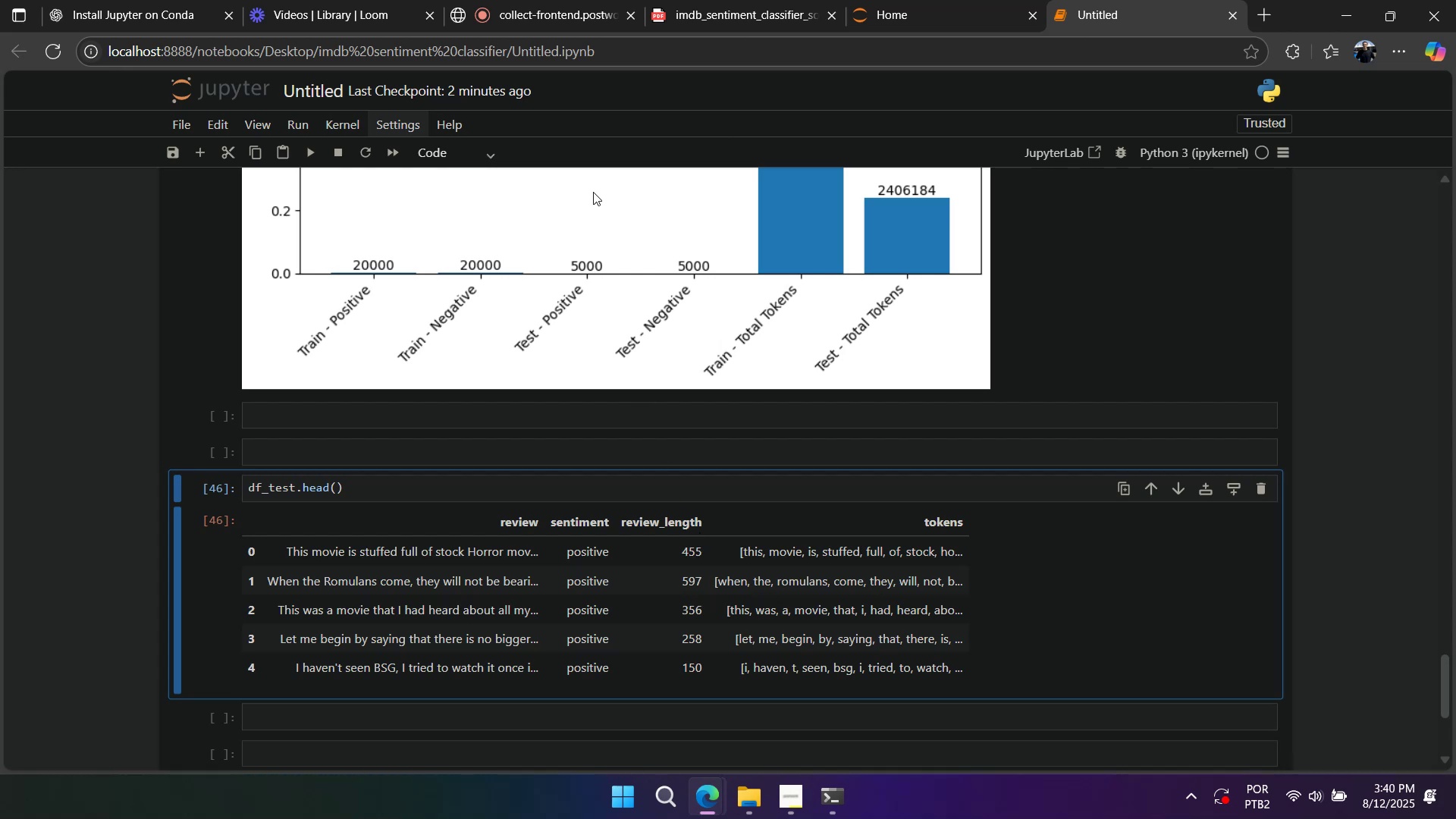 
left_click([165, 17])
 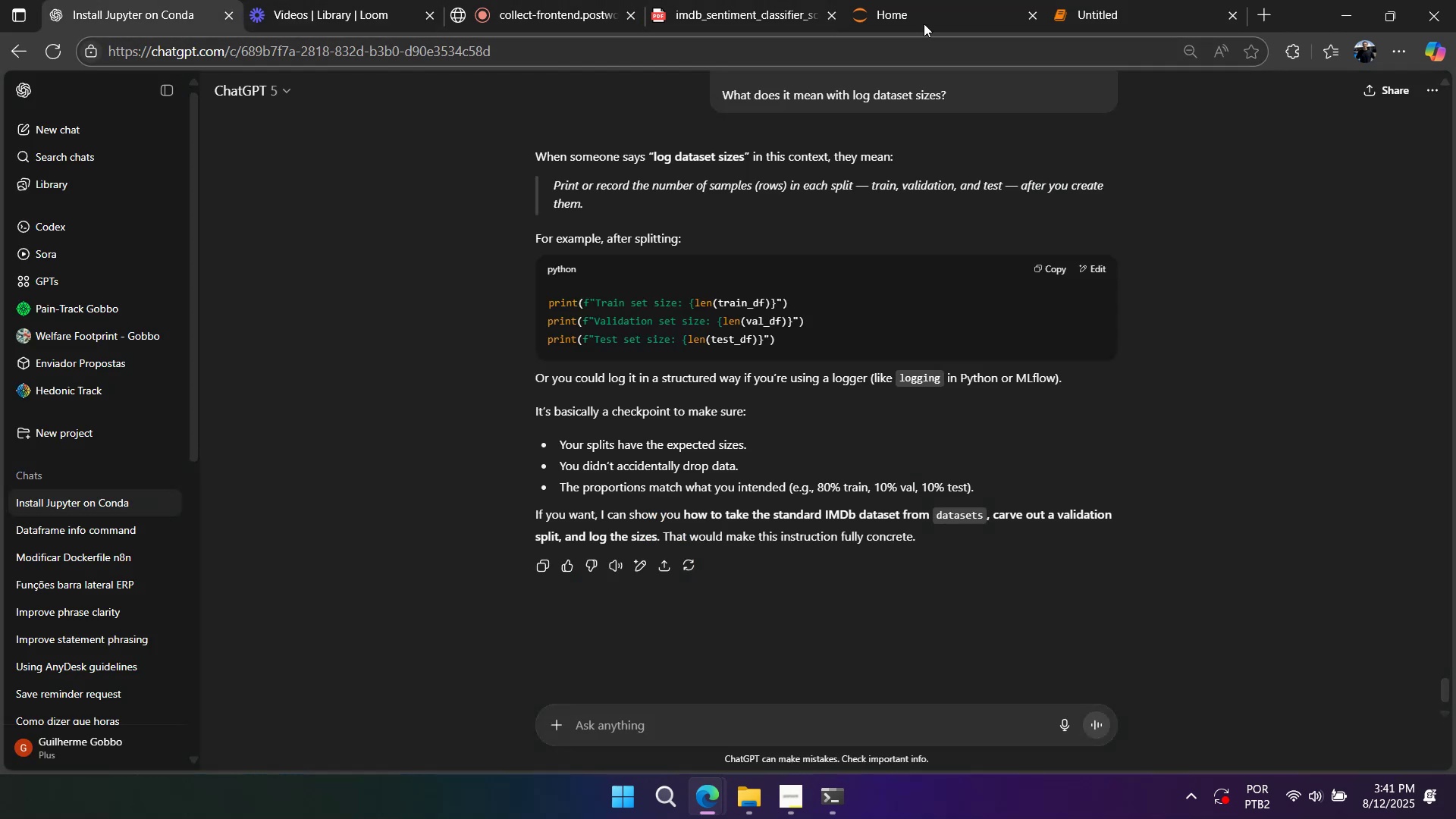 
left_click([701, 9])
 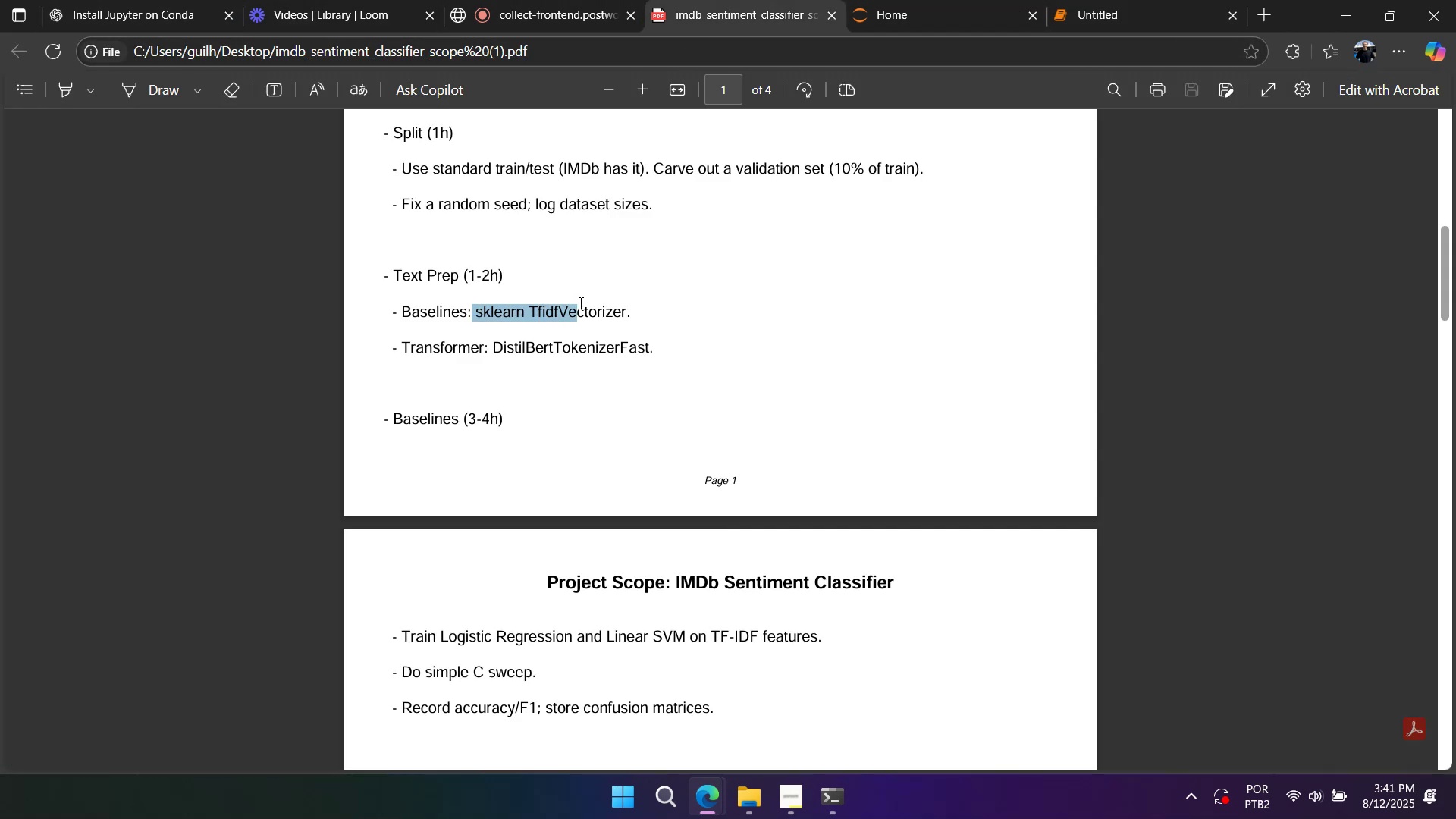 
wait(8.98)
 